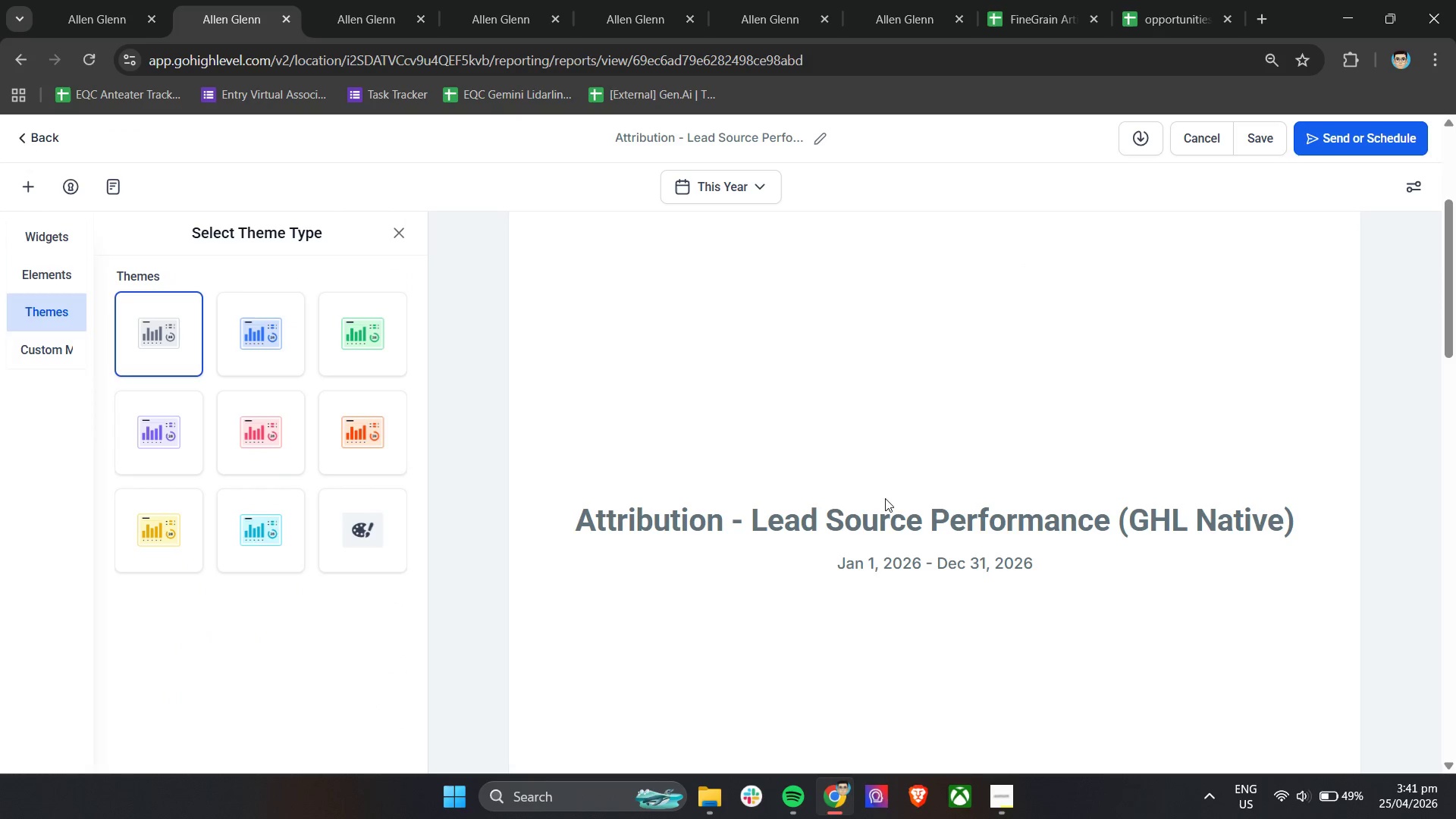 
left_click([60, 274])
 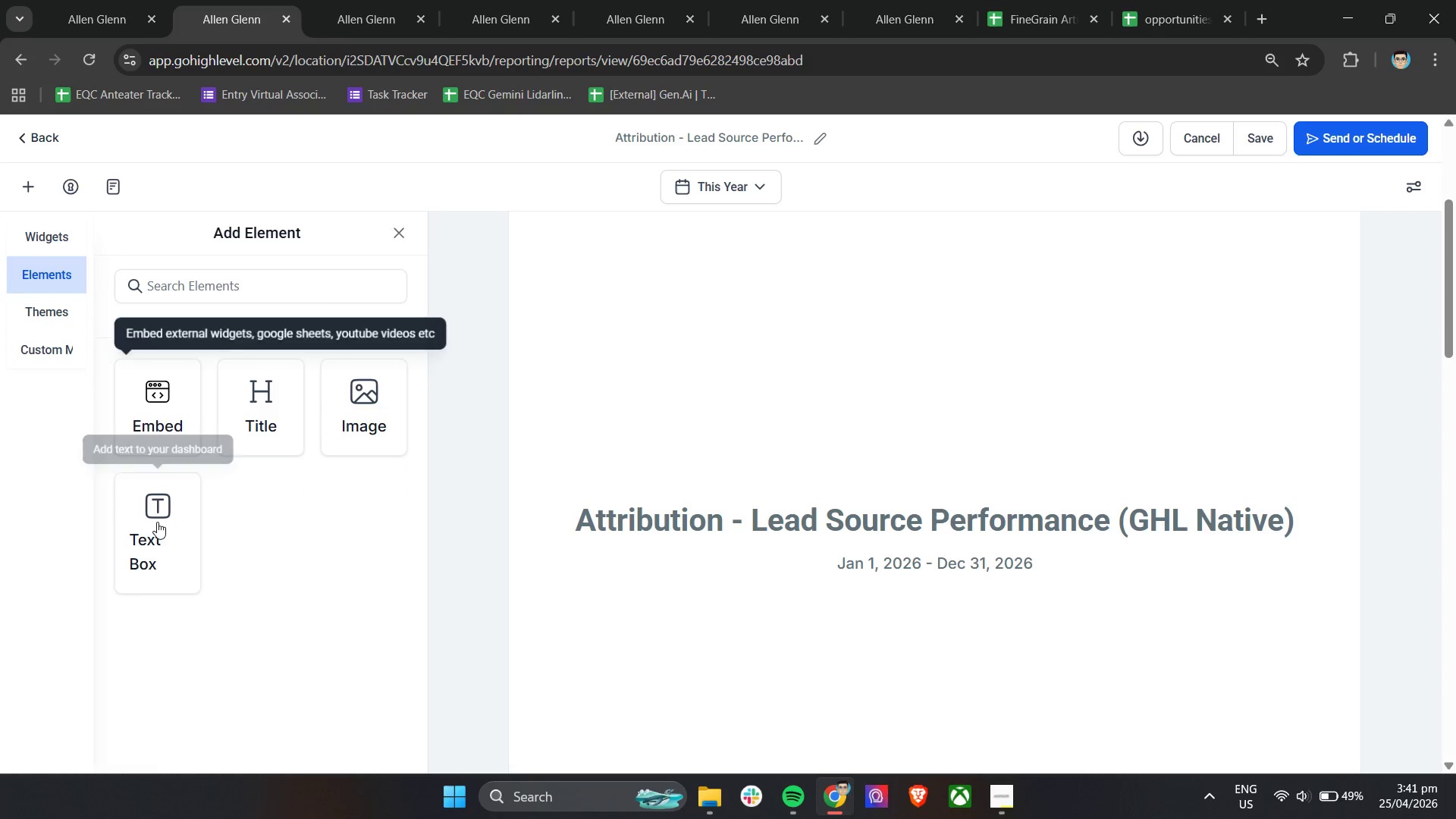 
left_click_drag(start_coordinate=[155, 523], to_coordinate=[739, 599])
 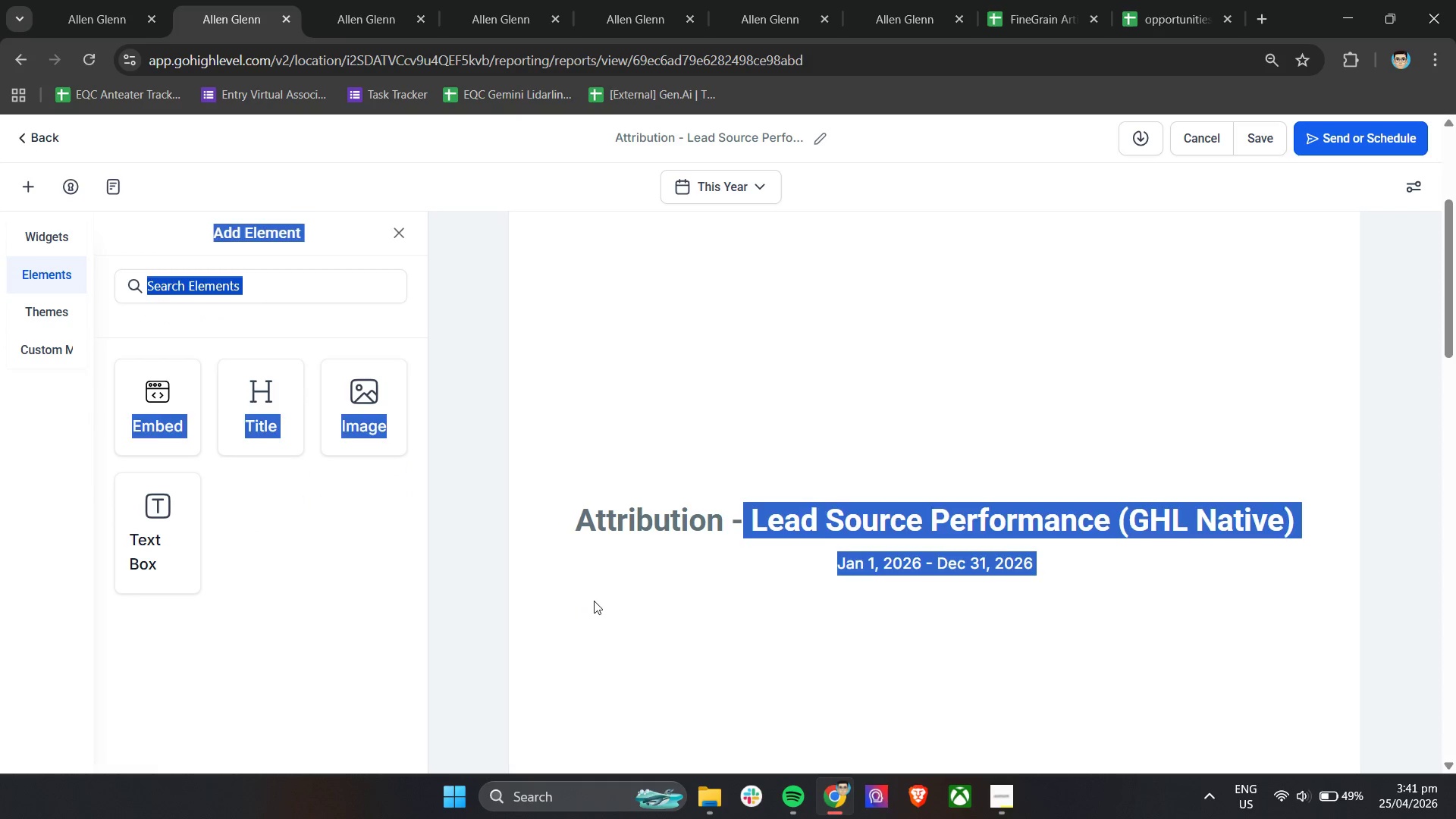 
left_click([594, 601])
 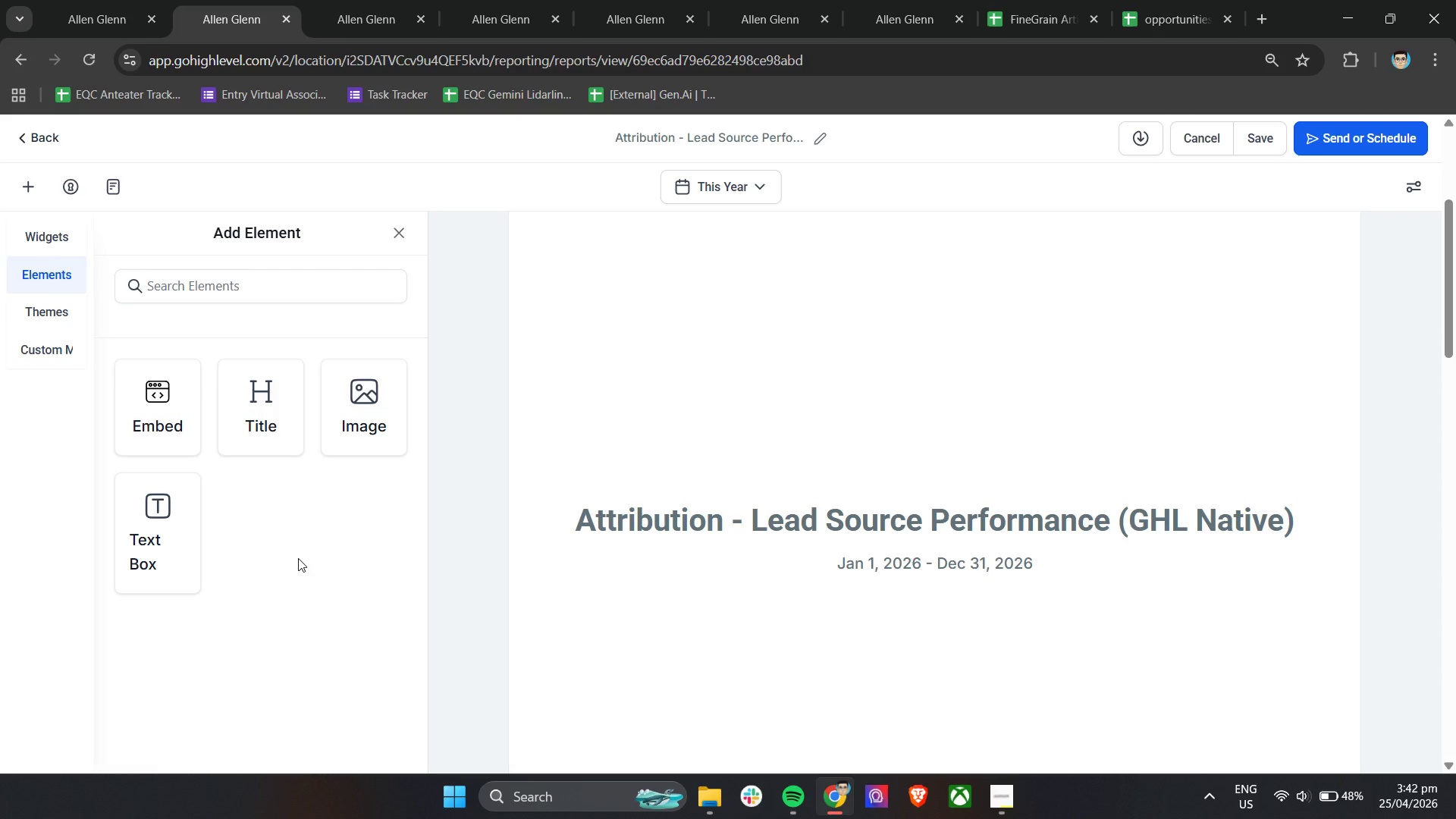 
wait(45.55)
 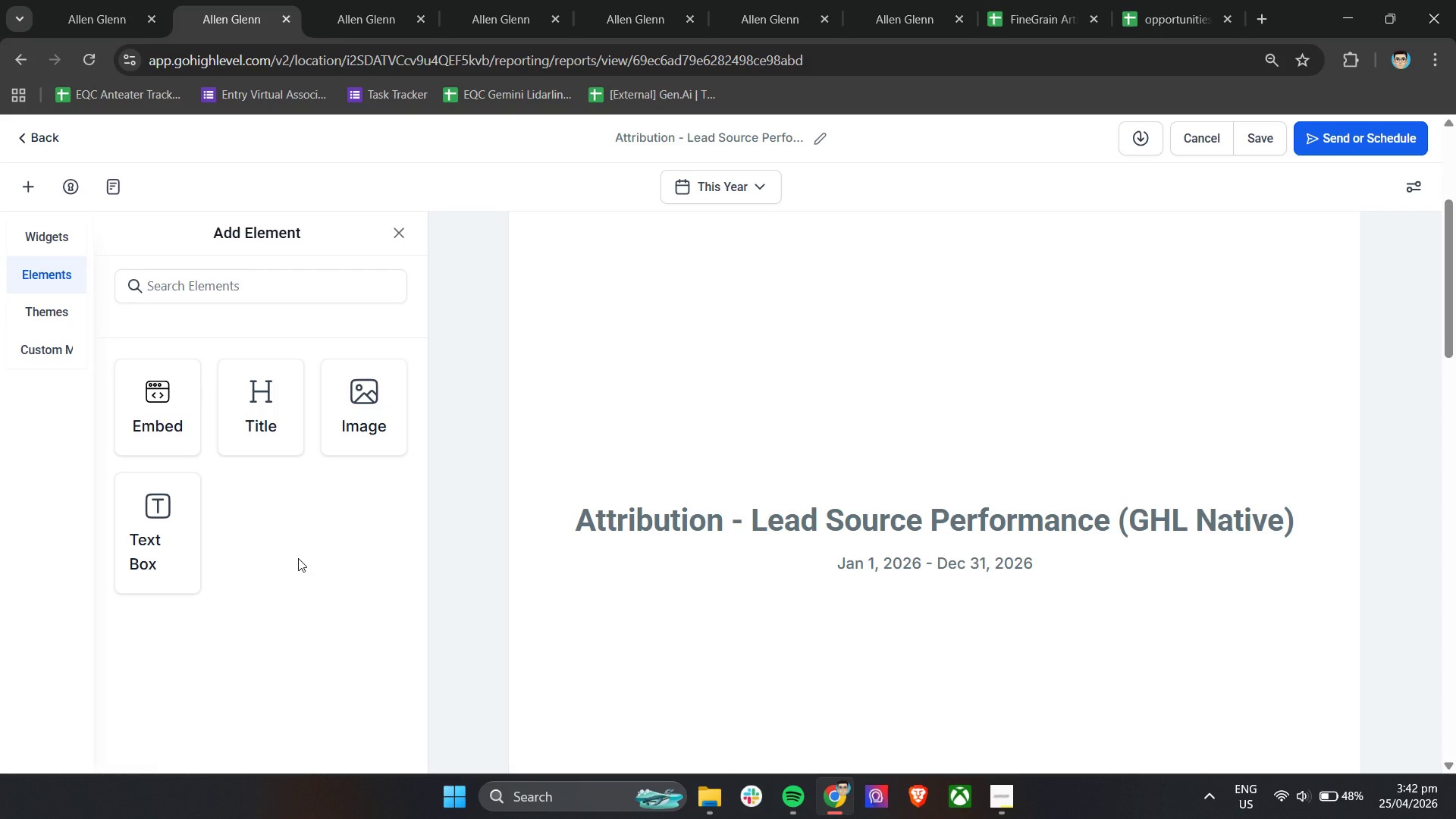 
mouse_move([57, 312])
 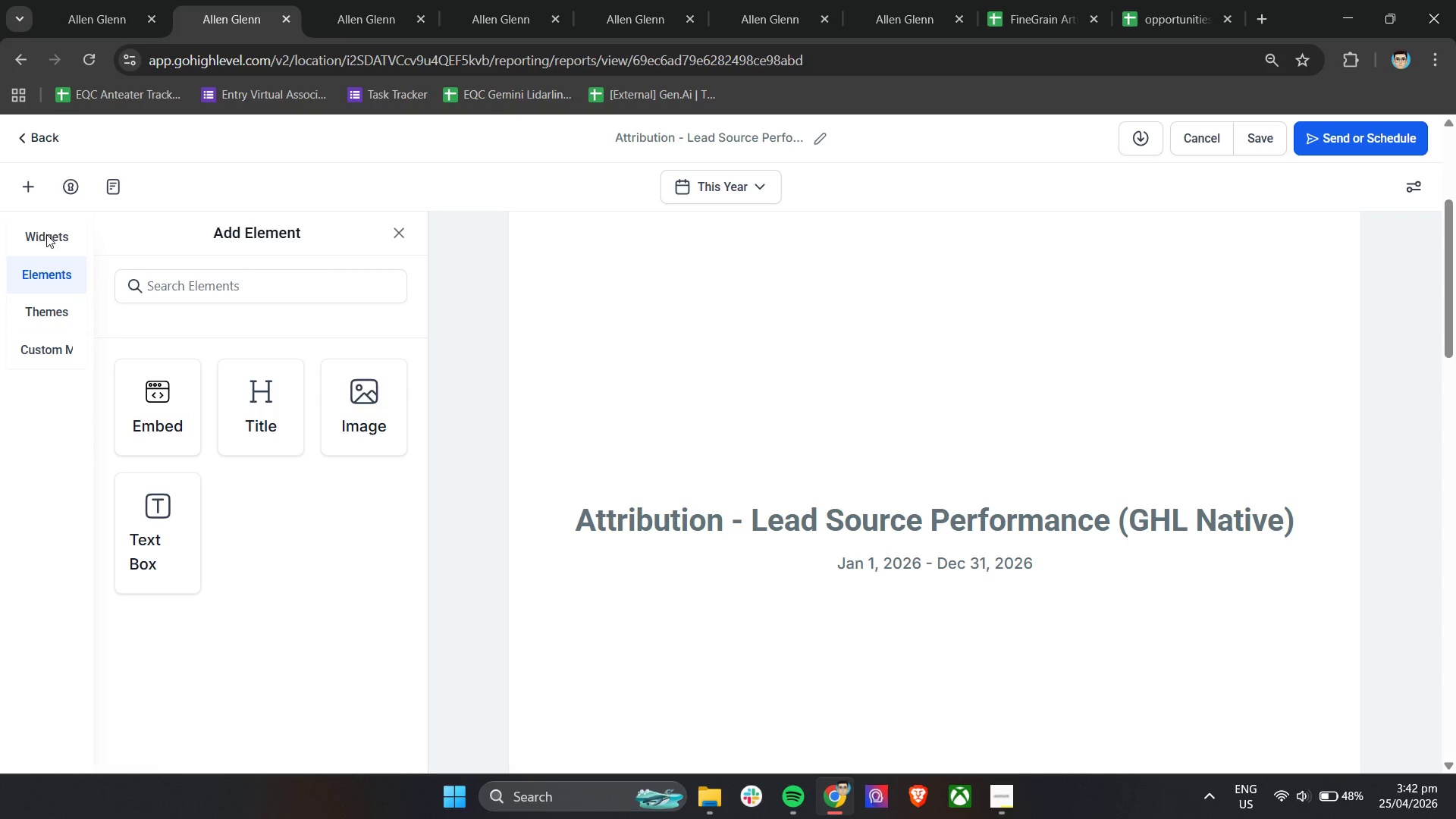 
double_click([46, 234])
 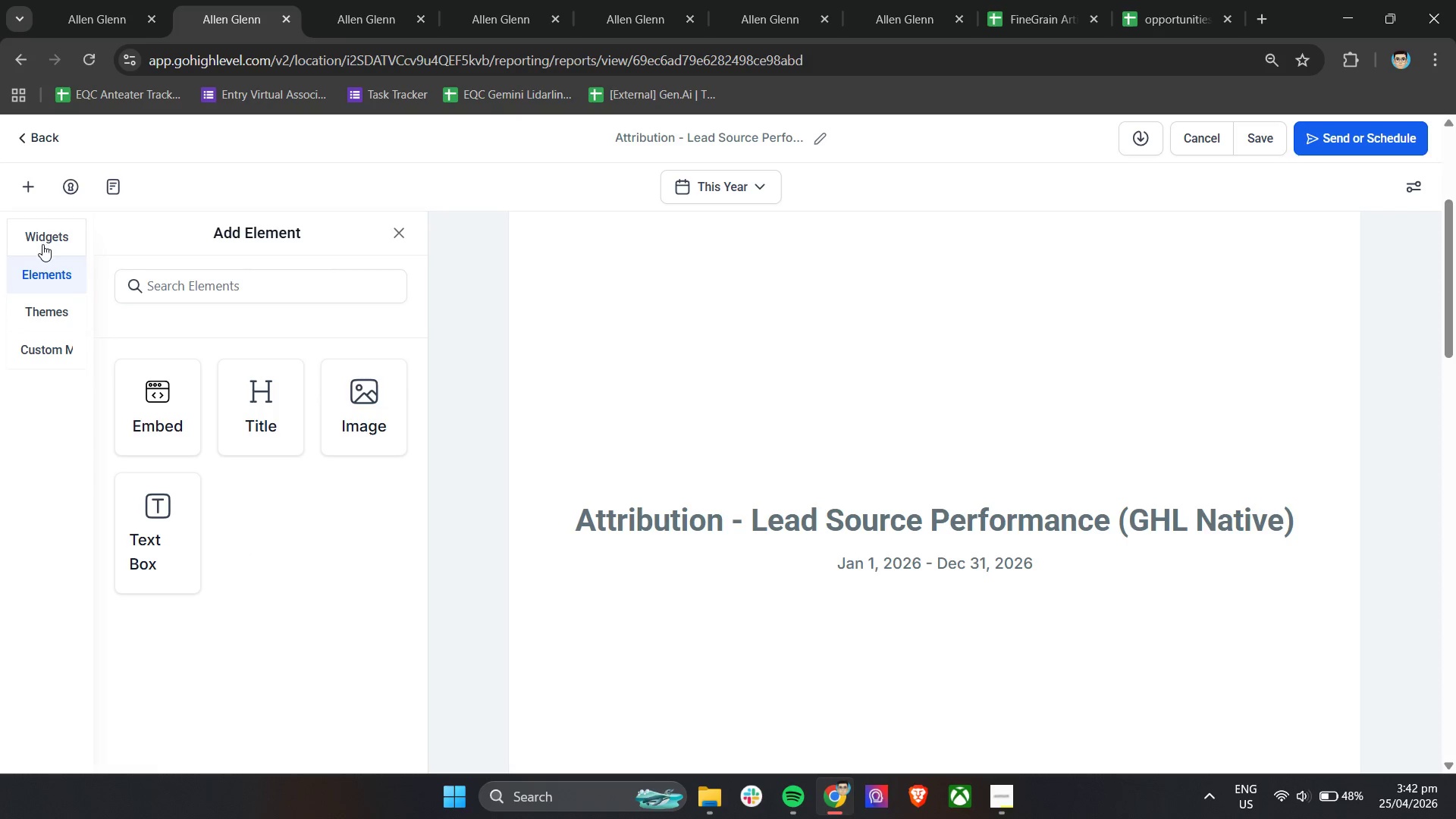 
left_click([43, 242])
 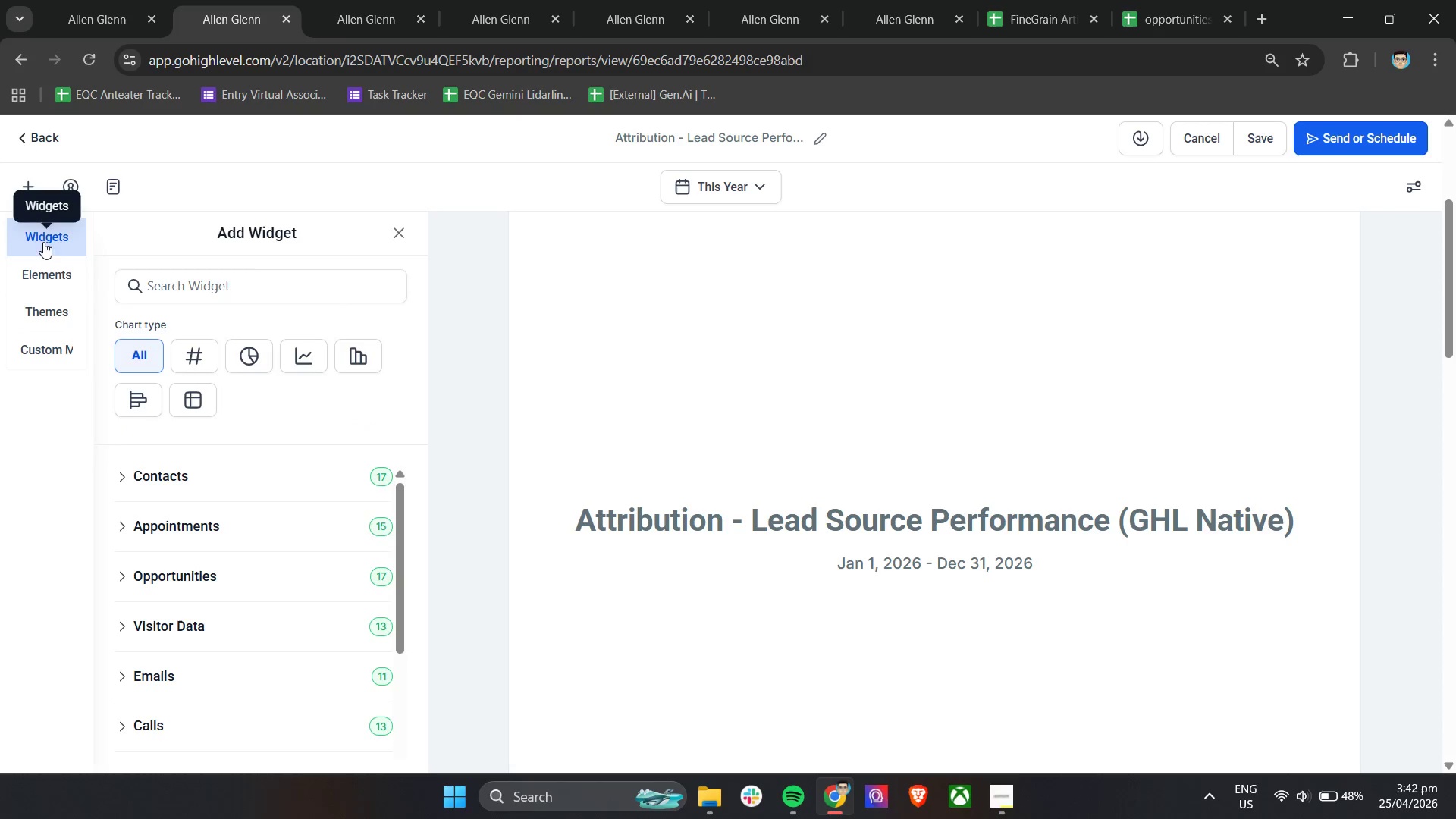 
wait(6.36)
 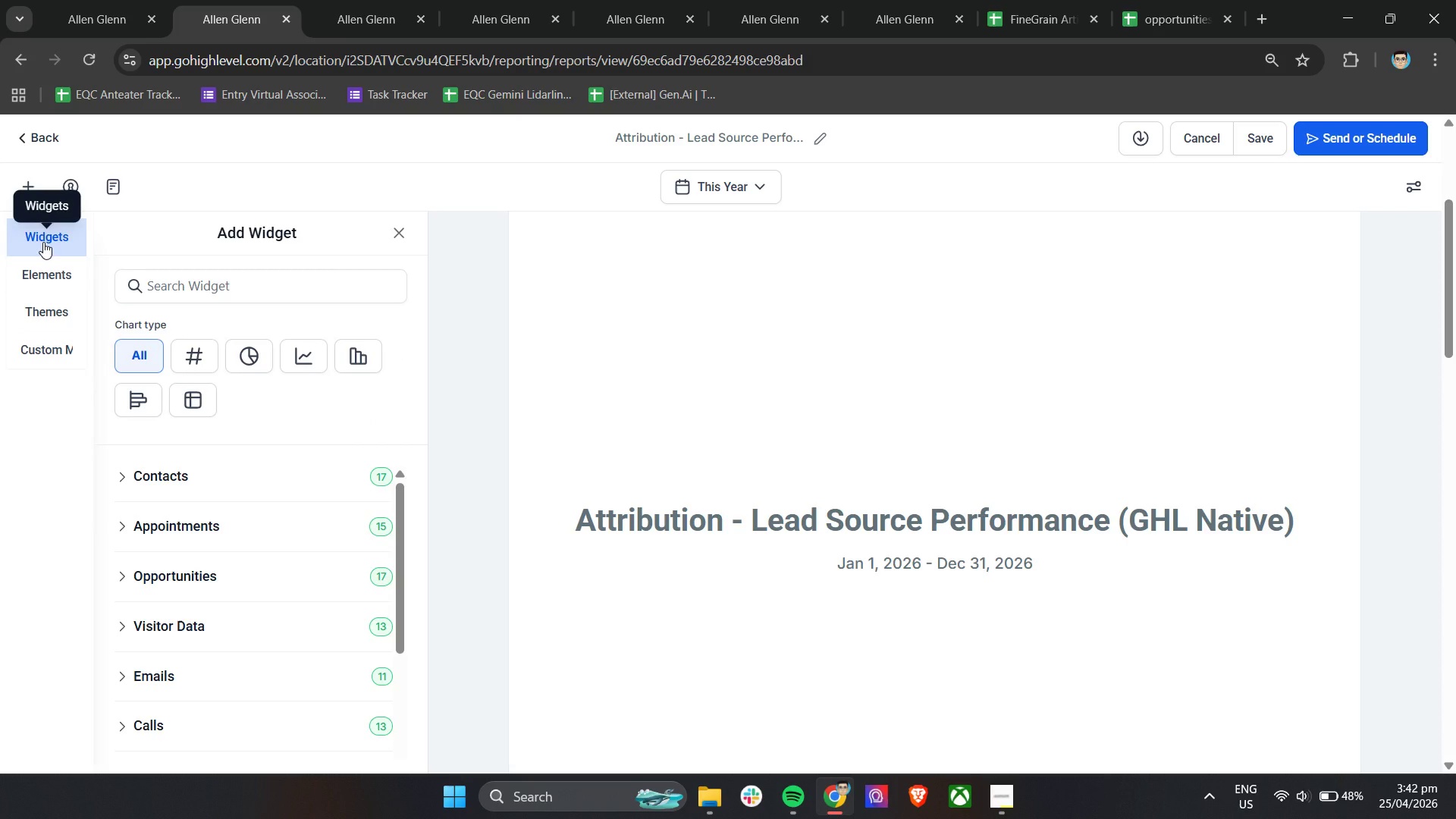 
left_click([52, 279])
 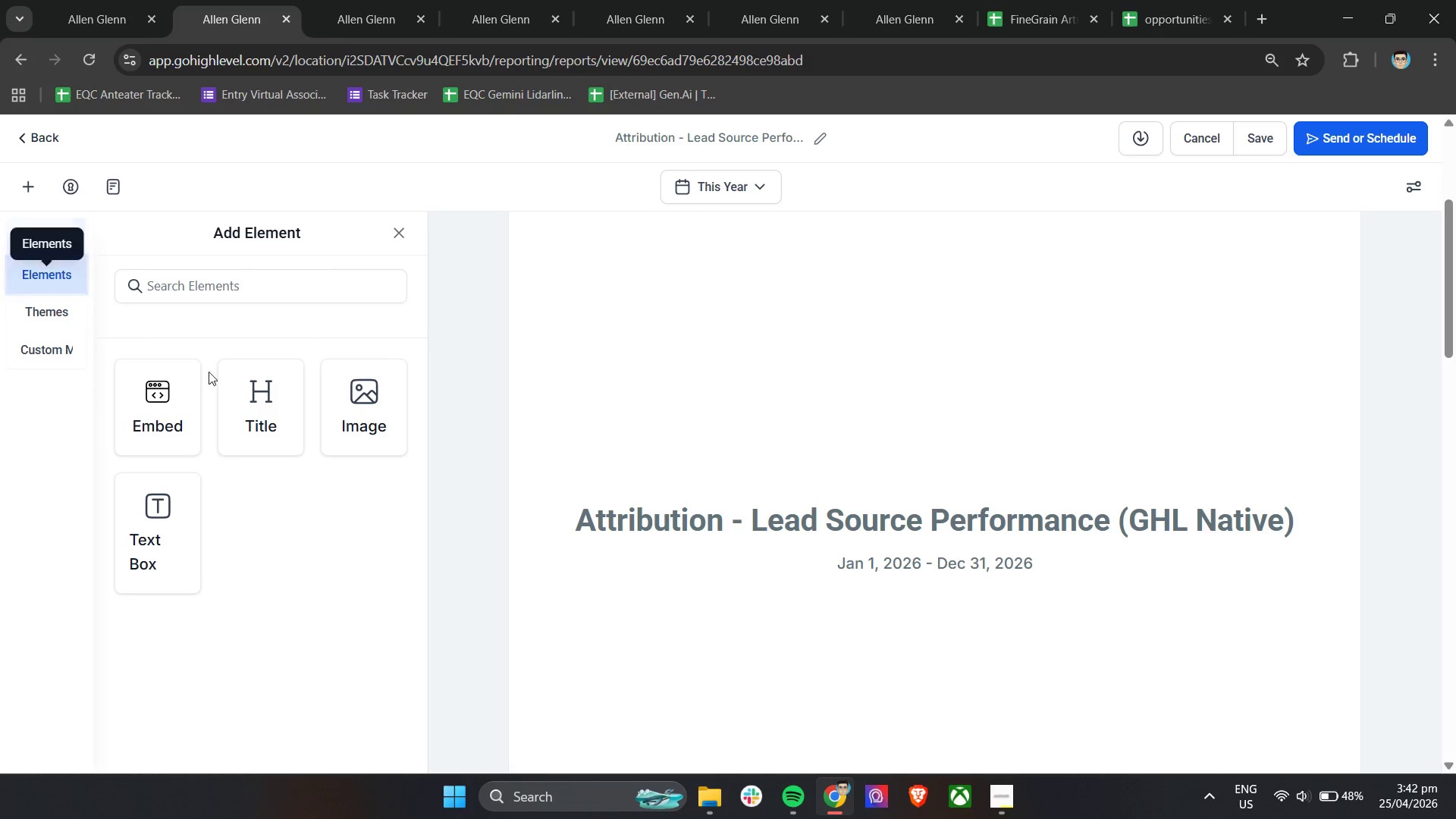 
scroll: coordinate [217, 378], scroll_direction: up, amount: 4.0
 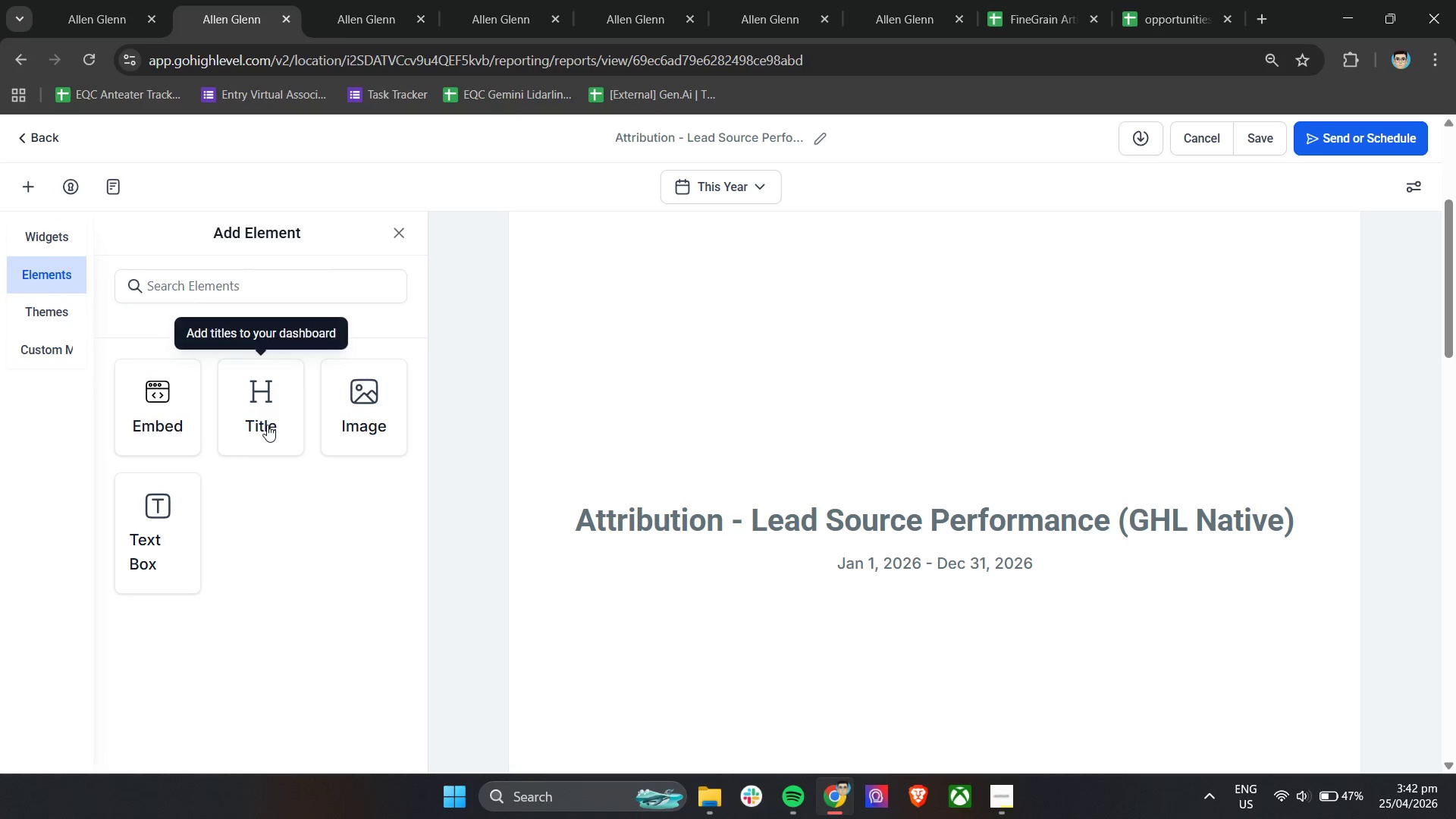 
left_click_drag(start_coordinate=[265, 422], to_coordinate=[893, 260])
 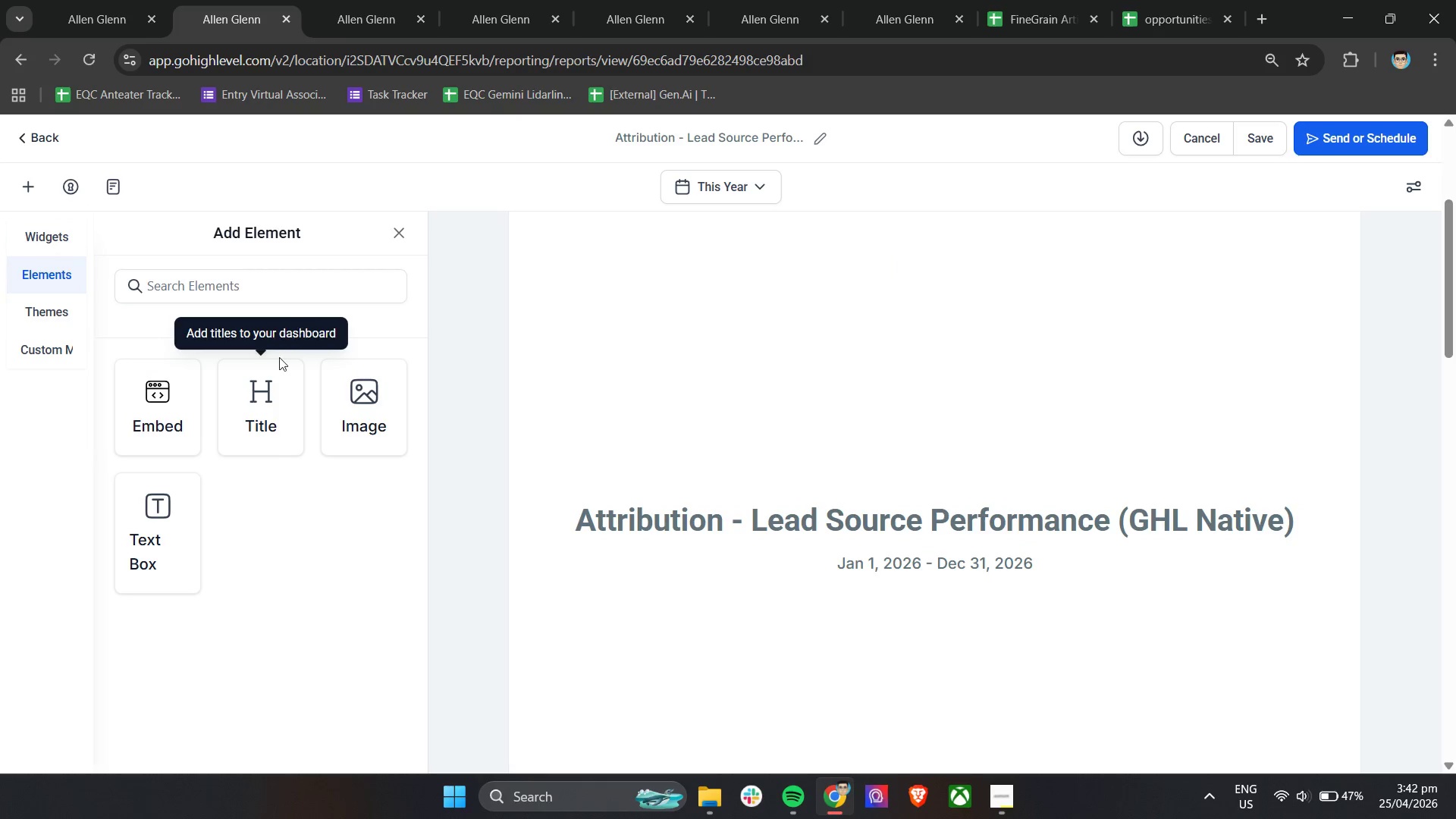 
scroll: coordinate [267, 425], scroll_direction: up, amount: 3.0
 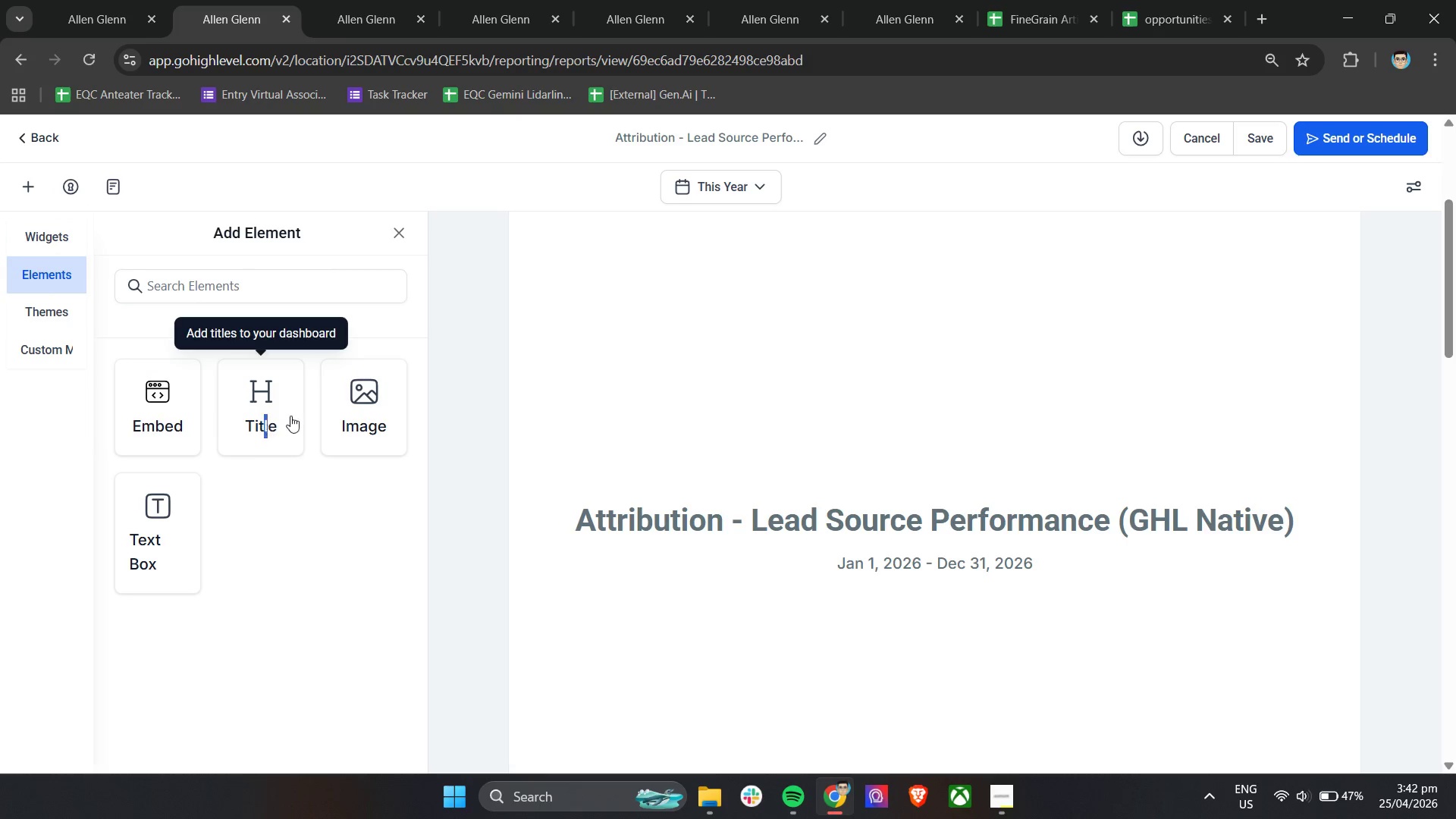 
double_click([275, 398])
 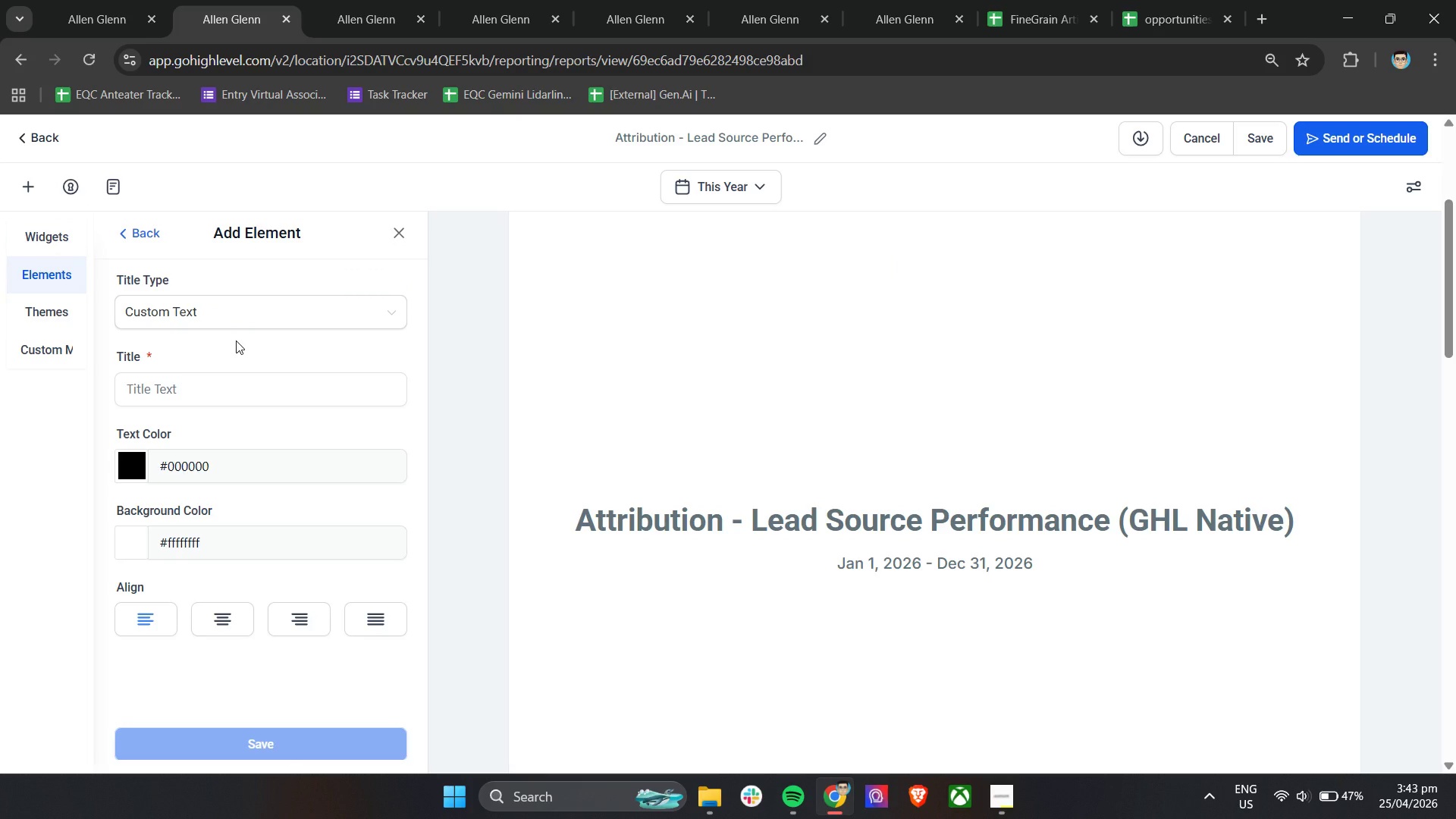 
left_click([237, 319])
 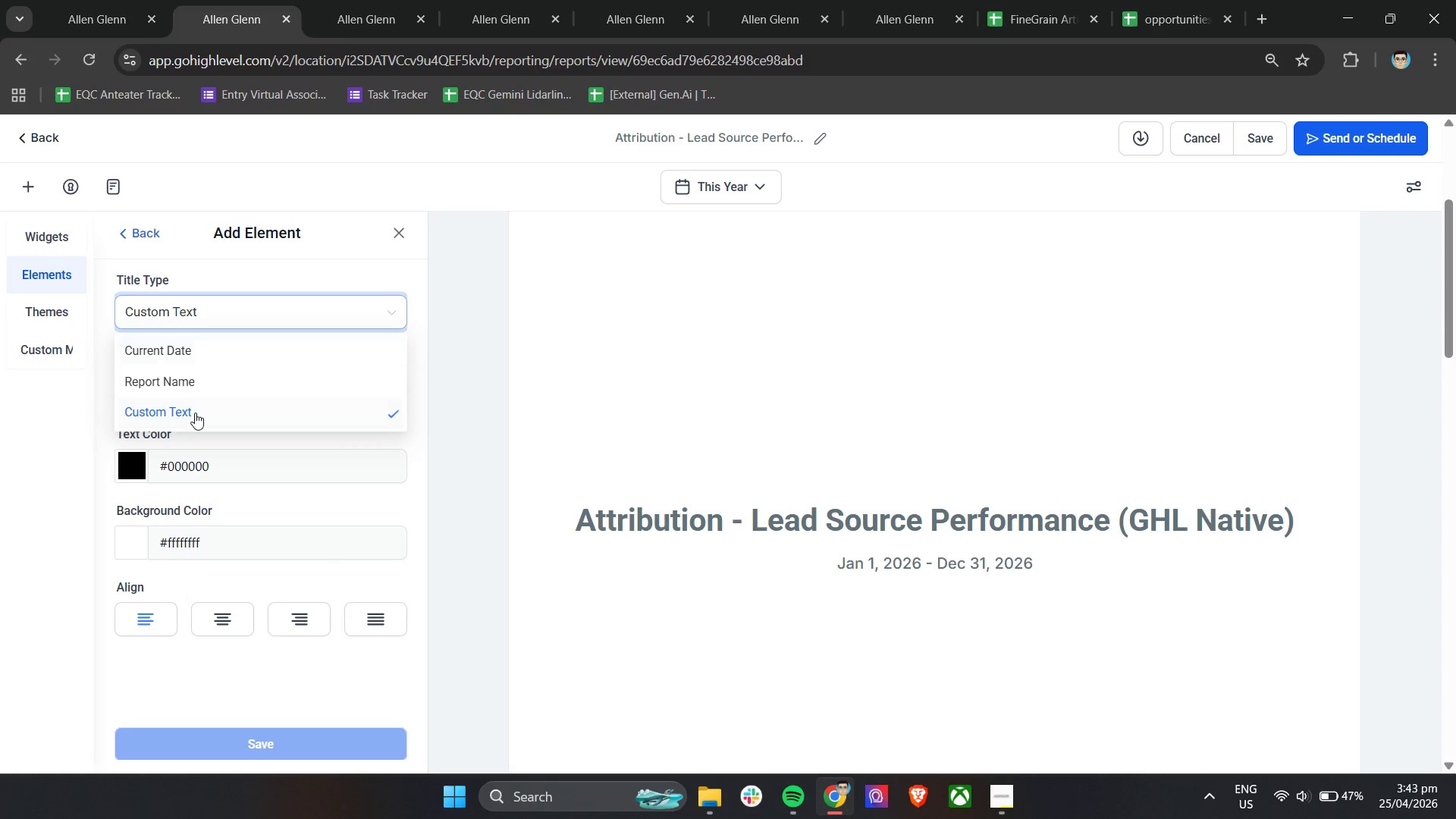 
left_click([195, 413])
 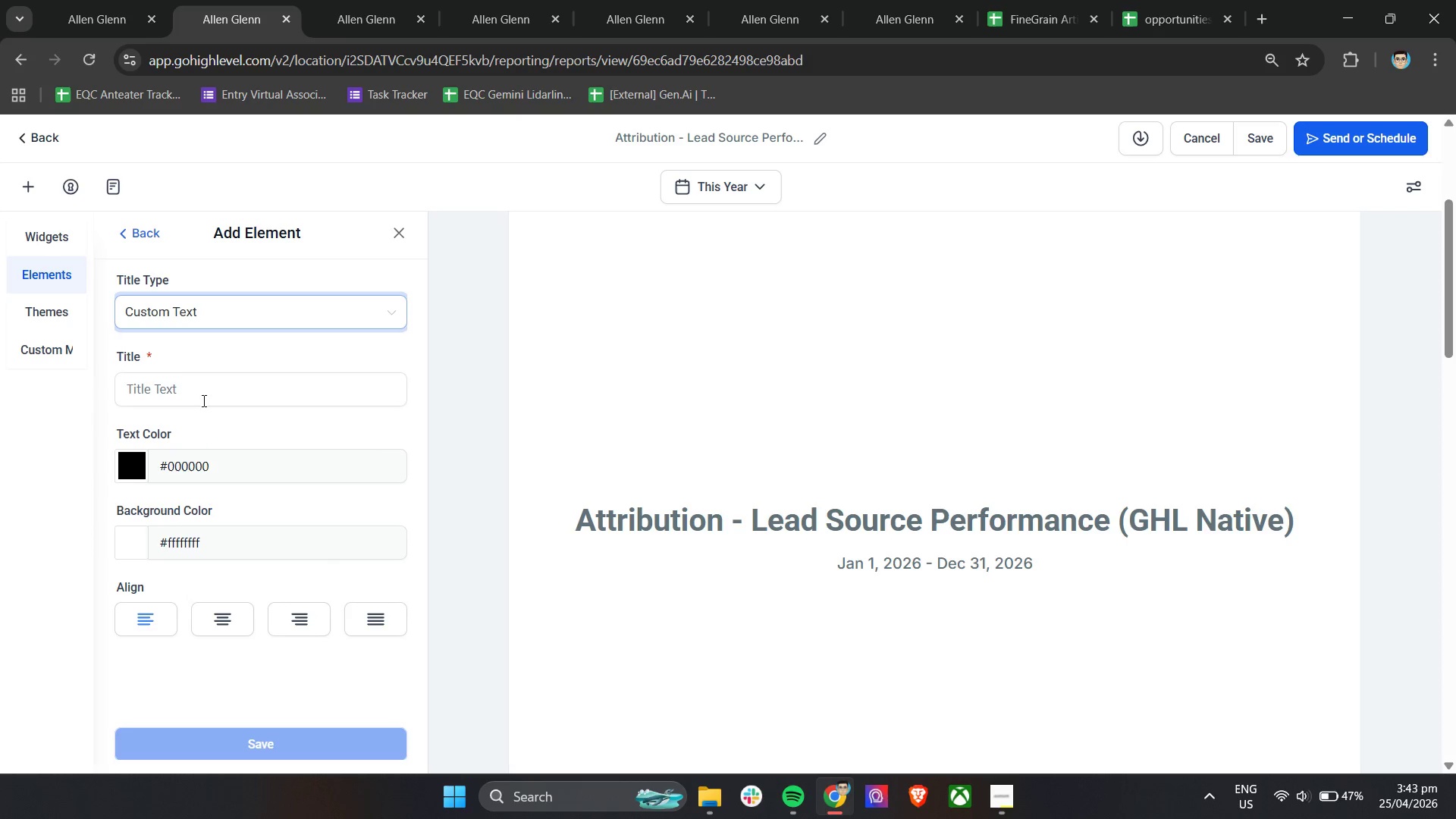 
left_click([206, 388])
 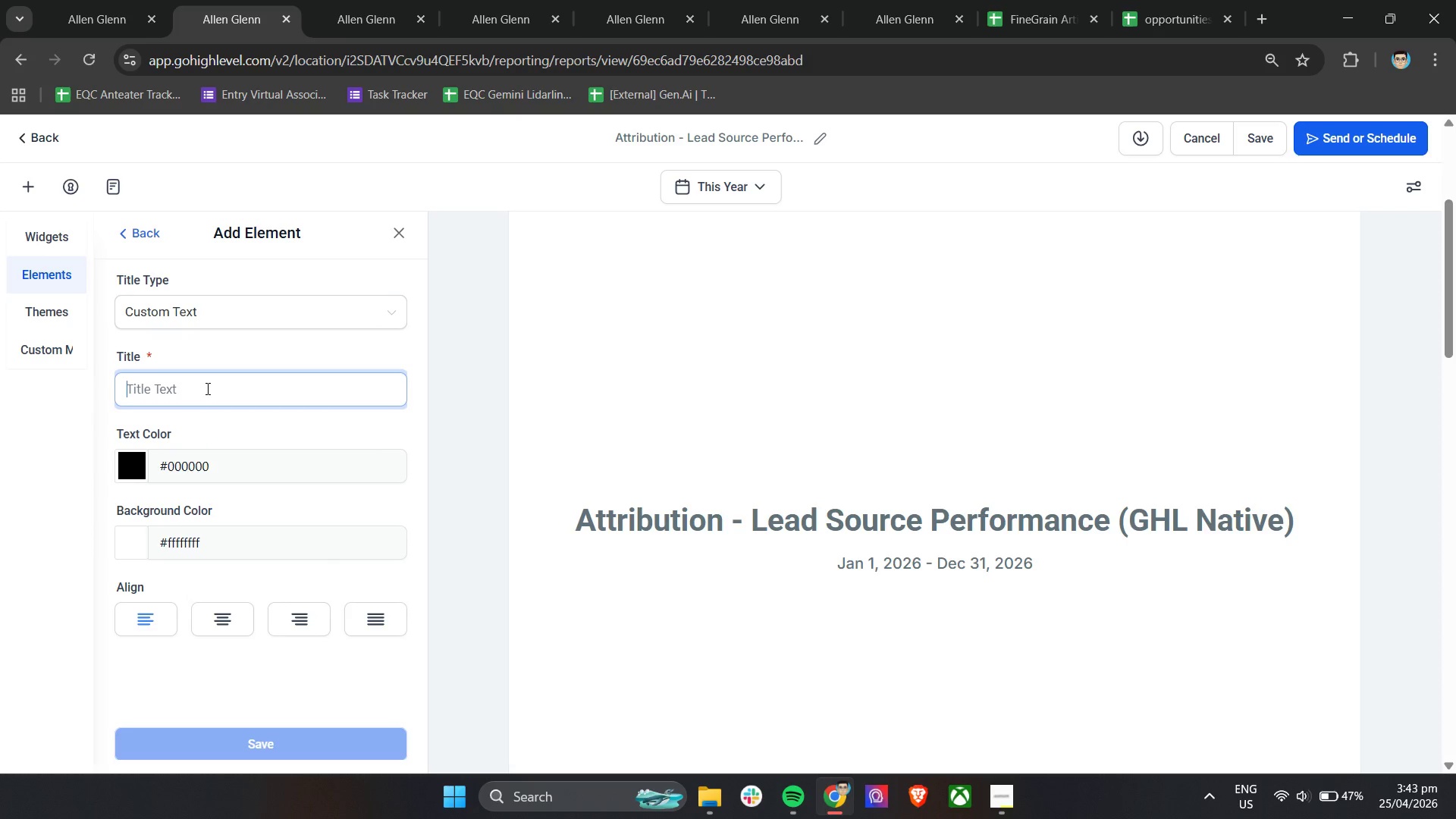 
type(Lead Sourv)
key(Backspace)
type(ce Attribution Dashbord)
 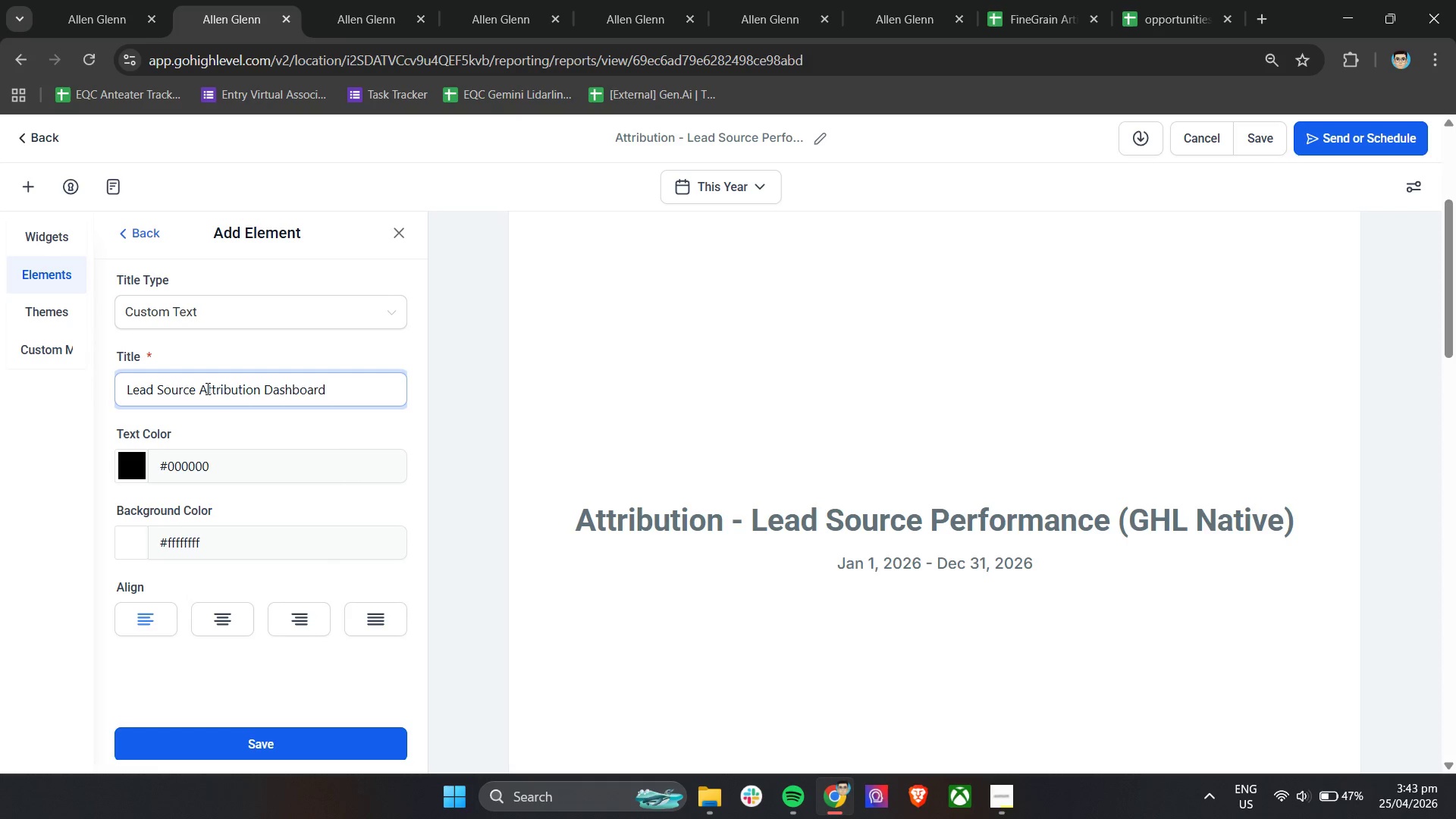 
left_click([221, 748])
 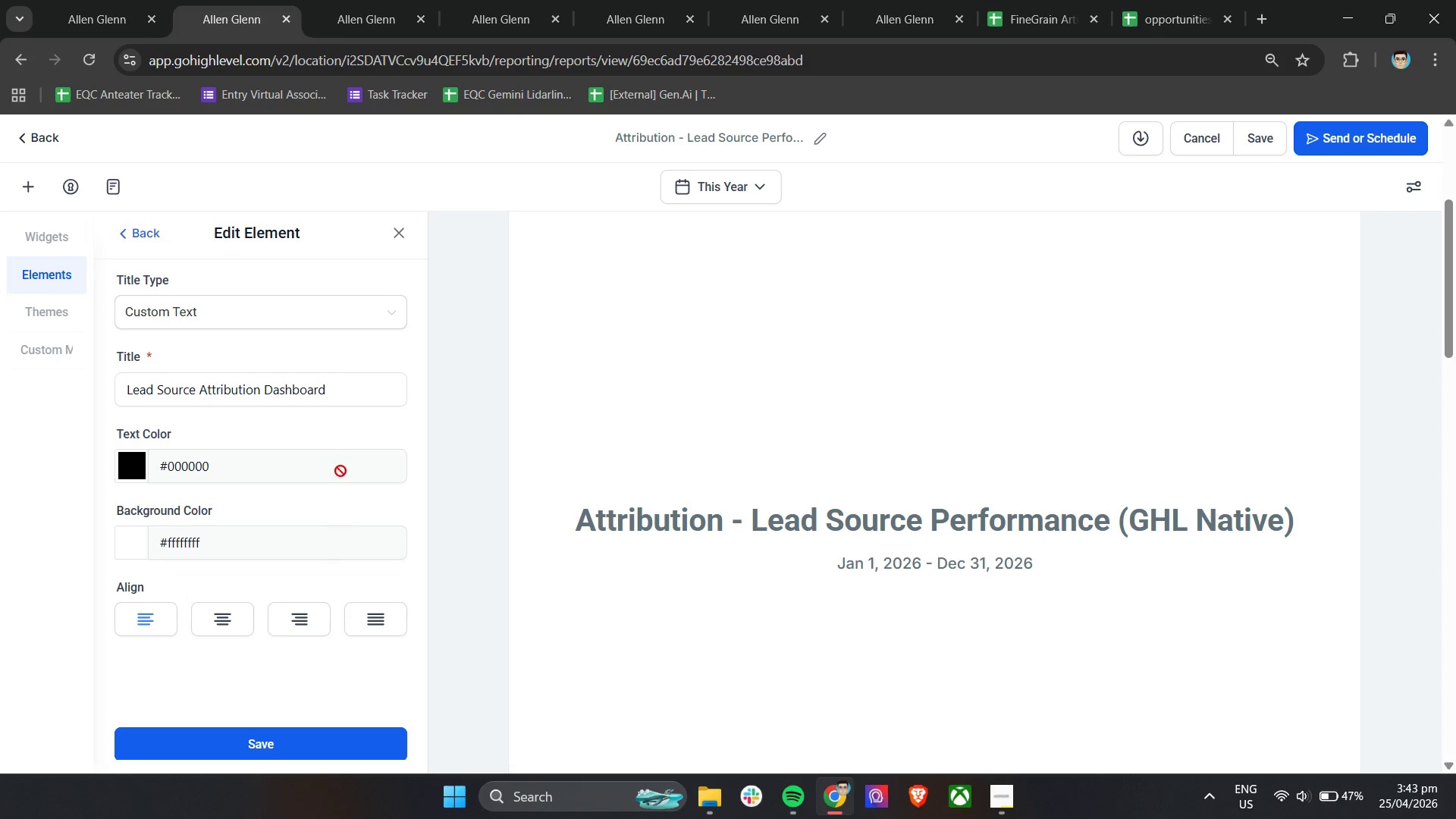 
scroll: coordinate [811, 466], scroll_direction: up, amount: 10.0
 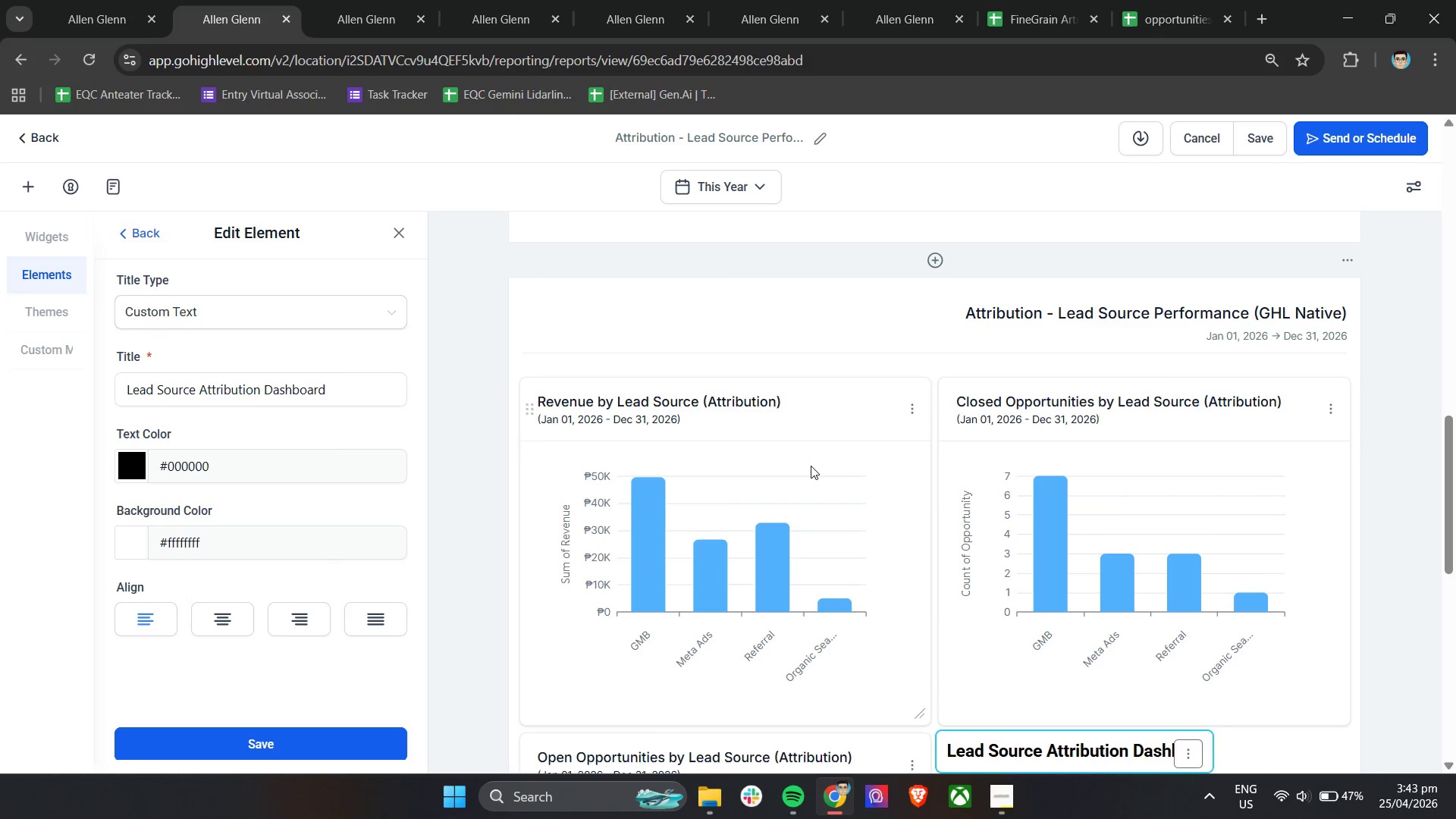 
scroll: coordinate [813, 473], scroll_direction: down, amount: 2.0
 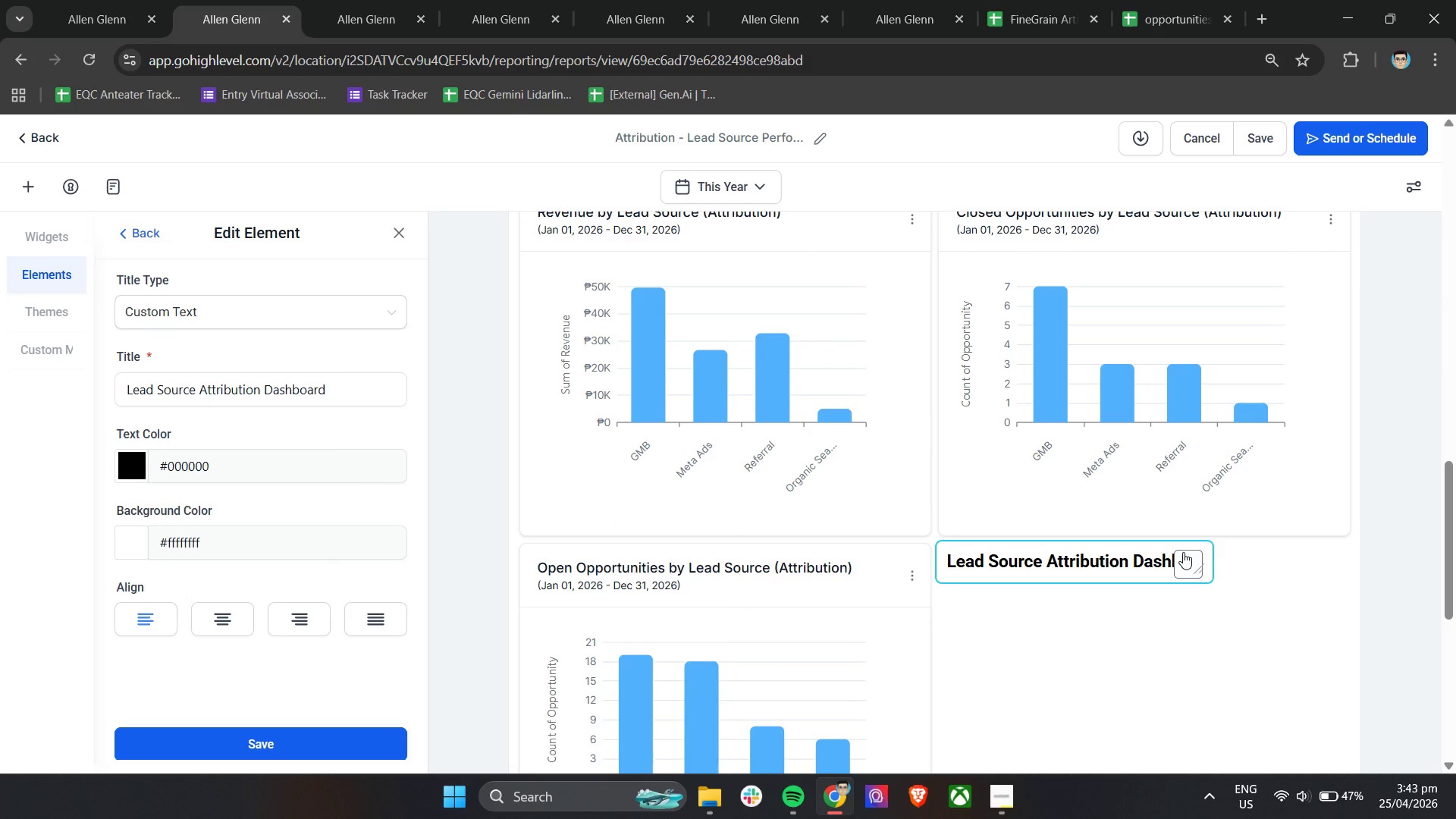 
left_click_drag(start_coordinate=[1183, 552], to_coordinate=[1221, 570])
 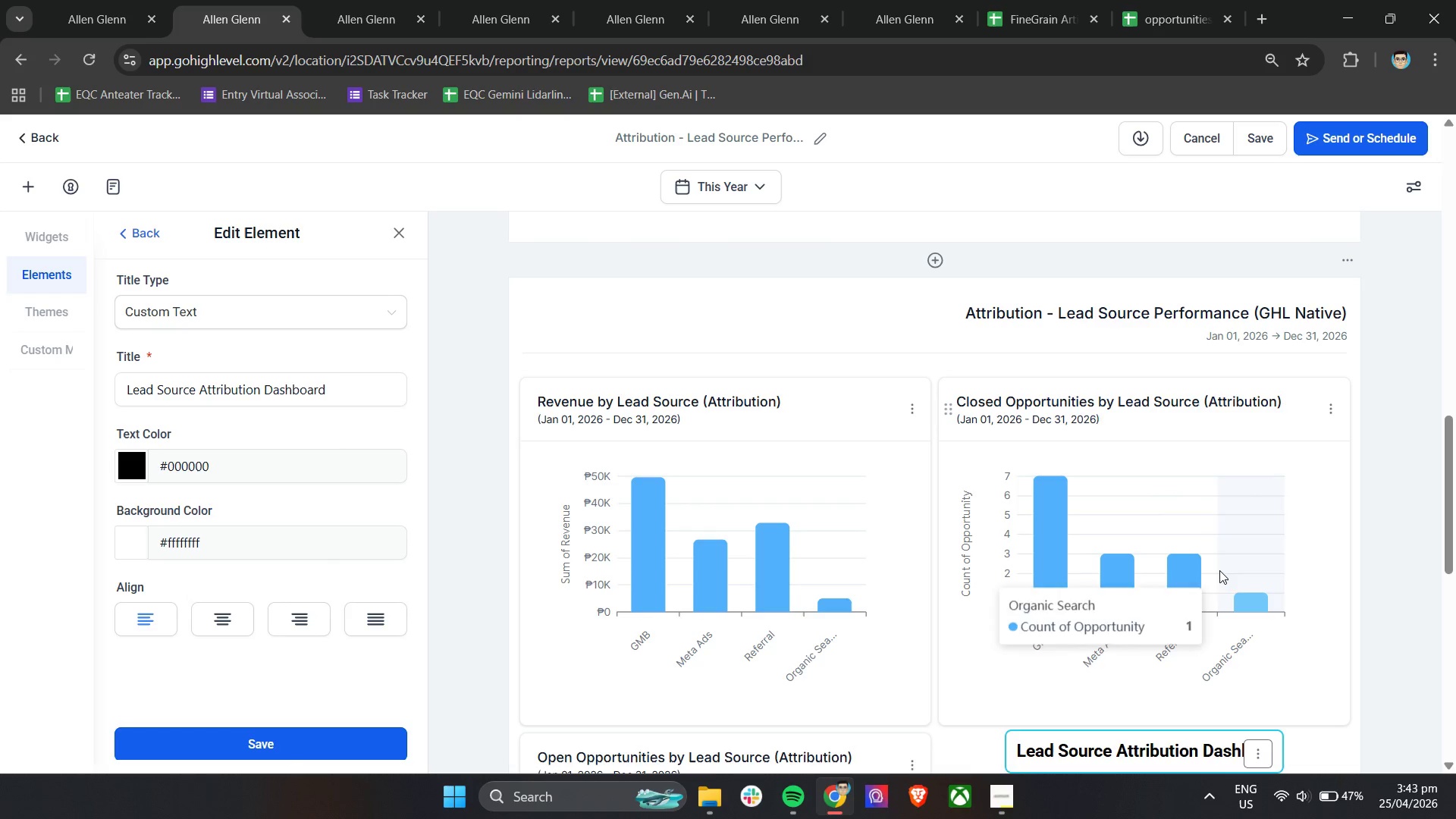 
scroll: coordinate [827, 469], scroll_direction: up, amount: 10.0
 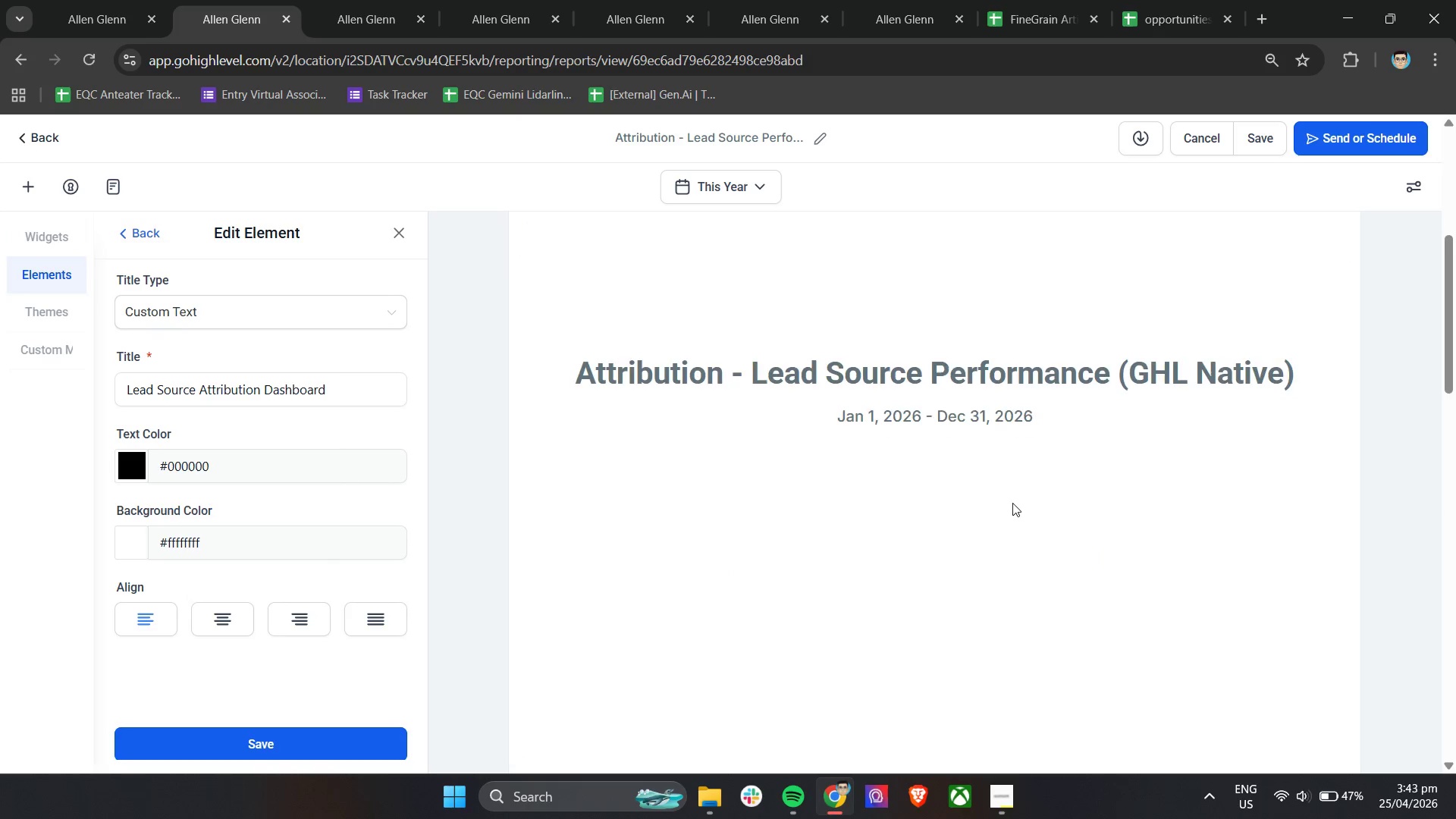 
scroll: coordinate [1133, 739], scroll_direction: down, amount: 18.0
 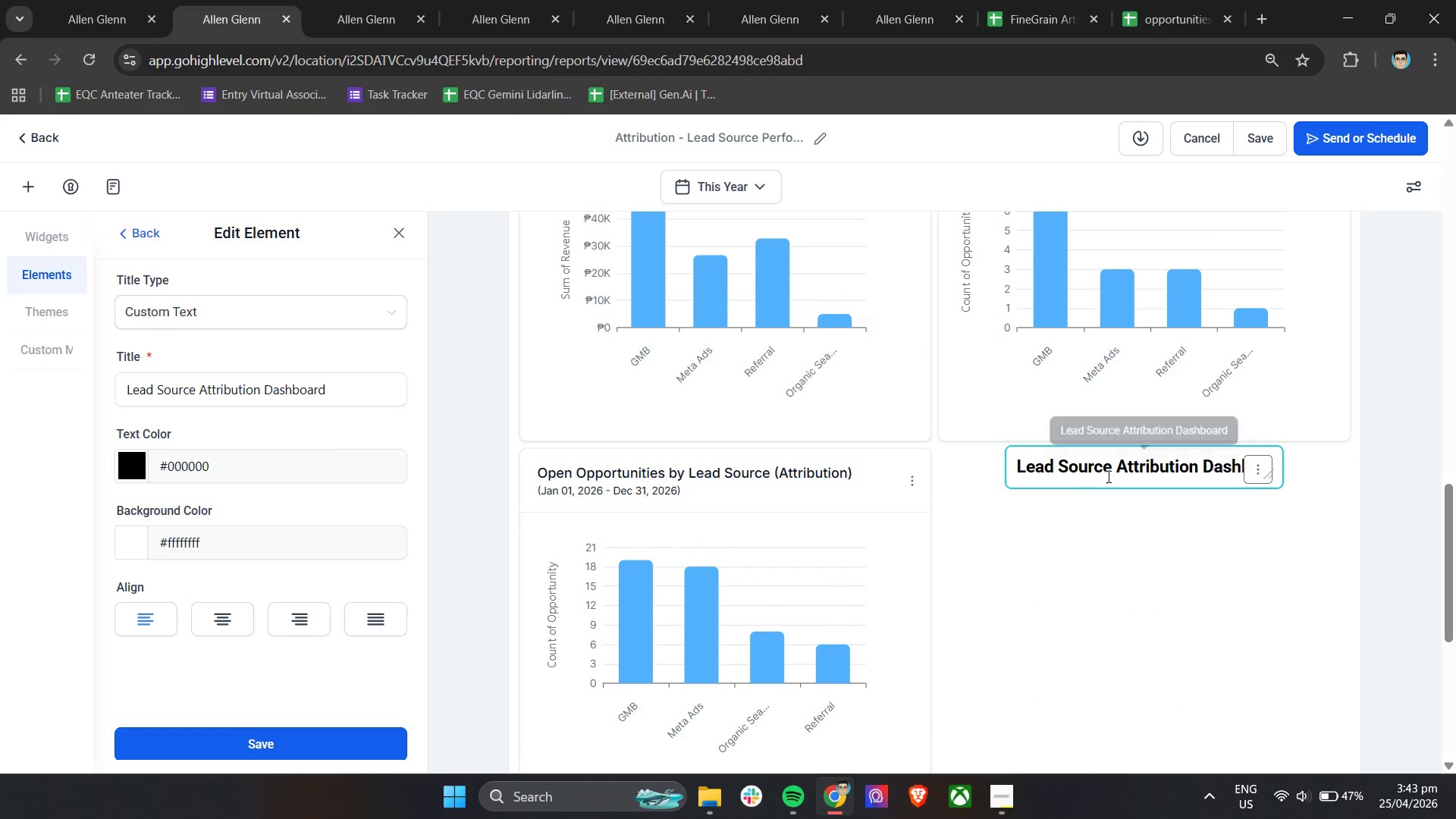 
left_click_drag(start_coordinate=[1109, 474], to_coordinate=[961, 371])
 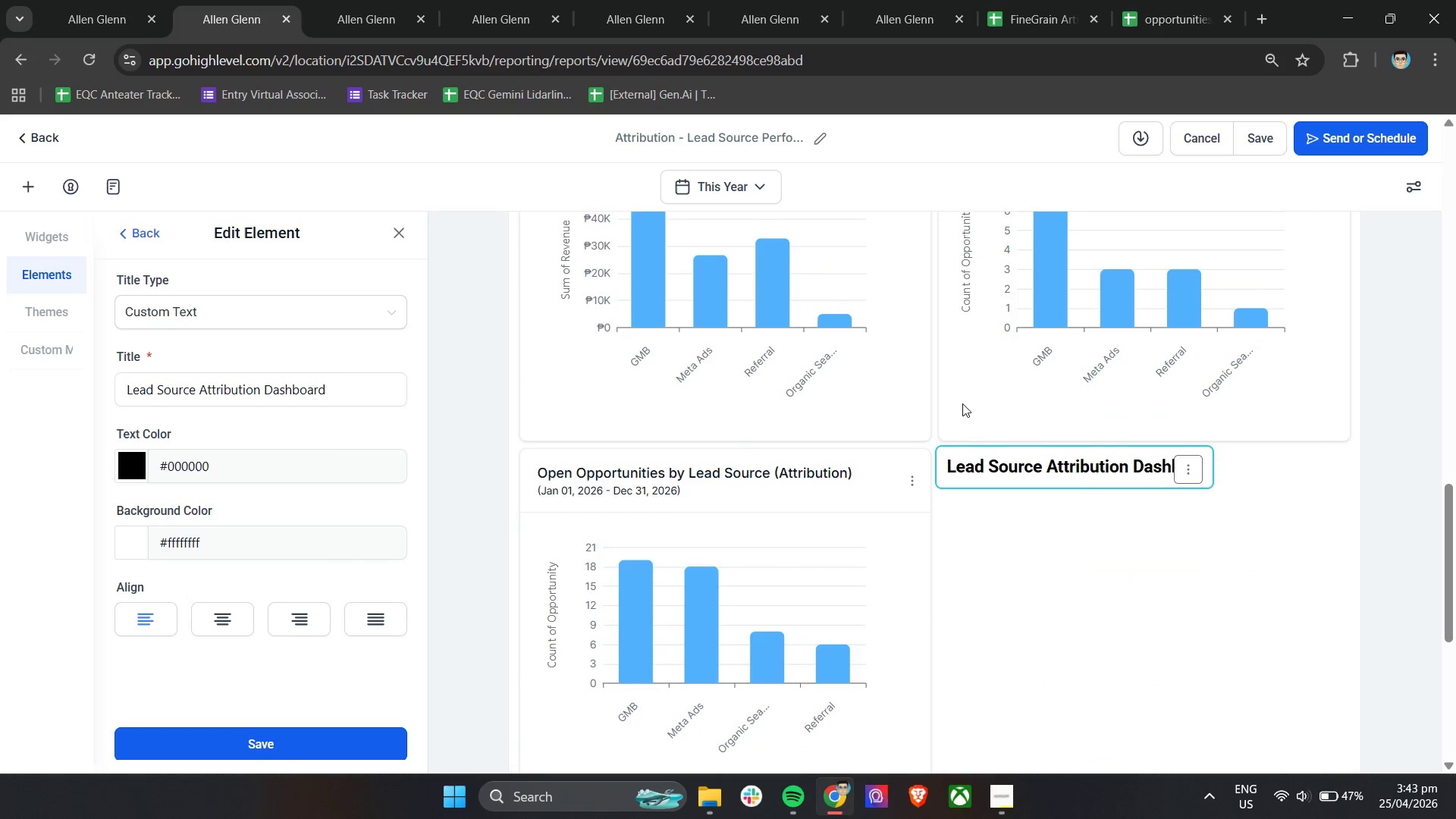 
scroll: coordinate [908, 406], scroll_direction: up, amount: 7.0
 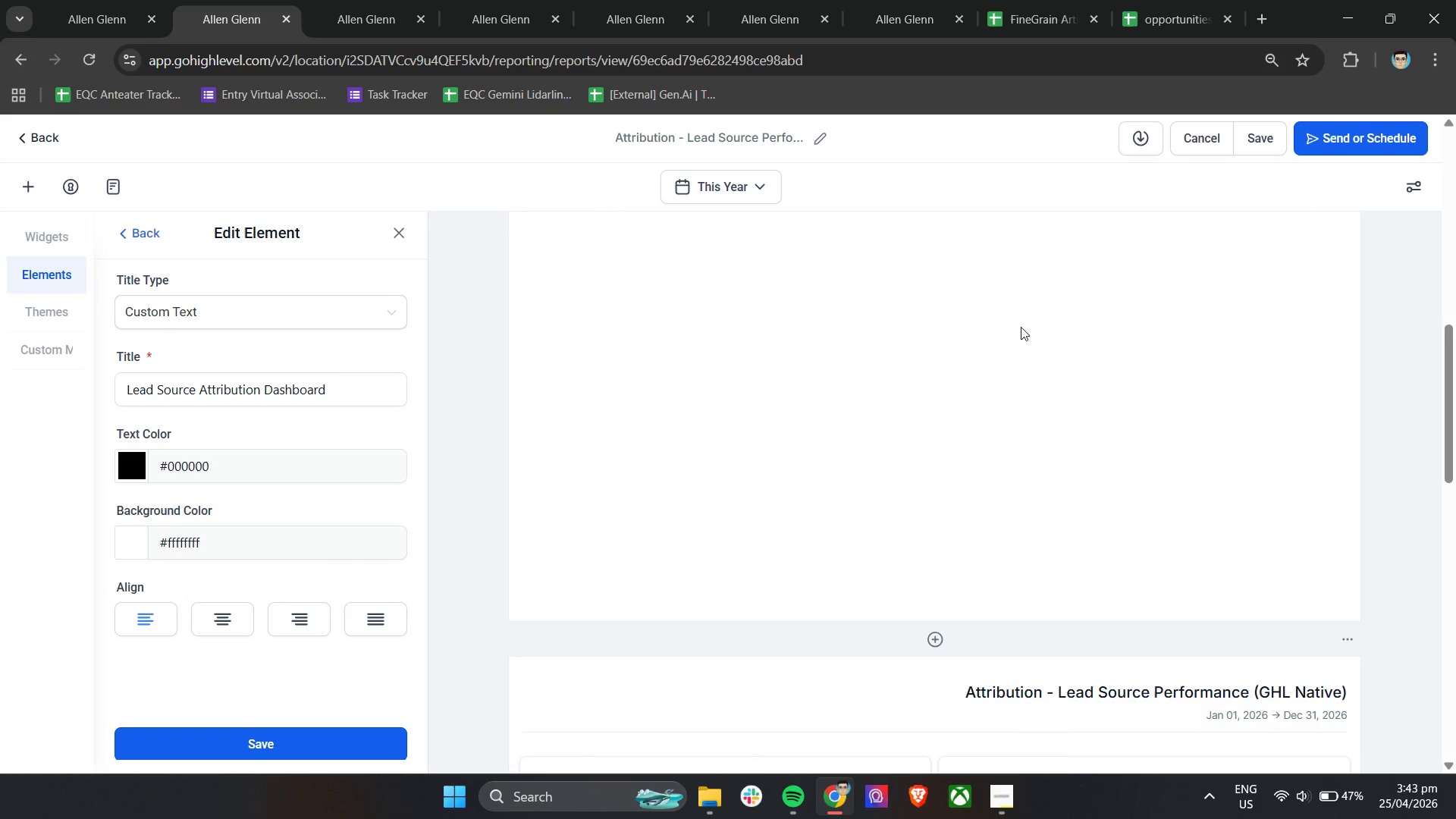 
scroll: coordinate [962, 403], scroll_direction: down, amount: 7.0
 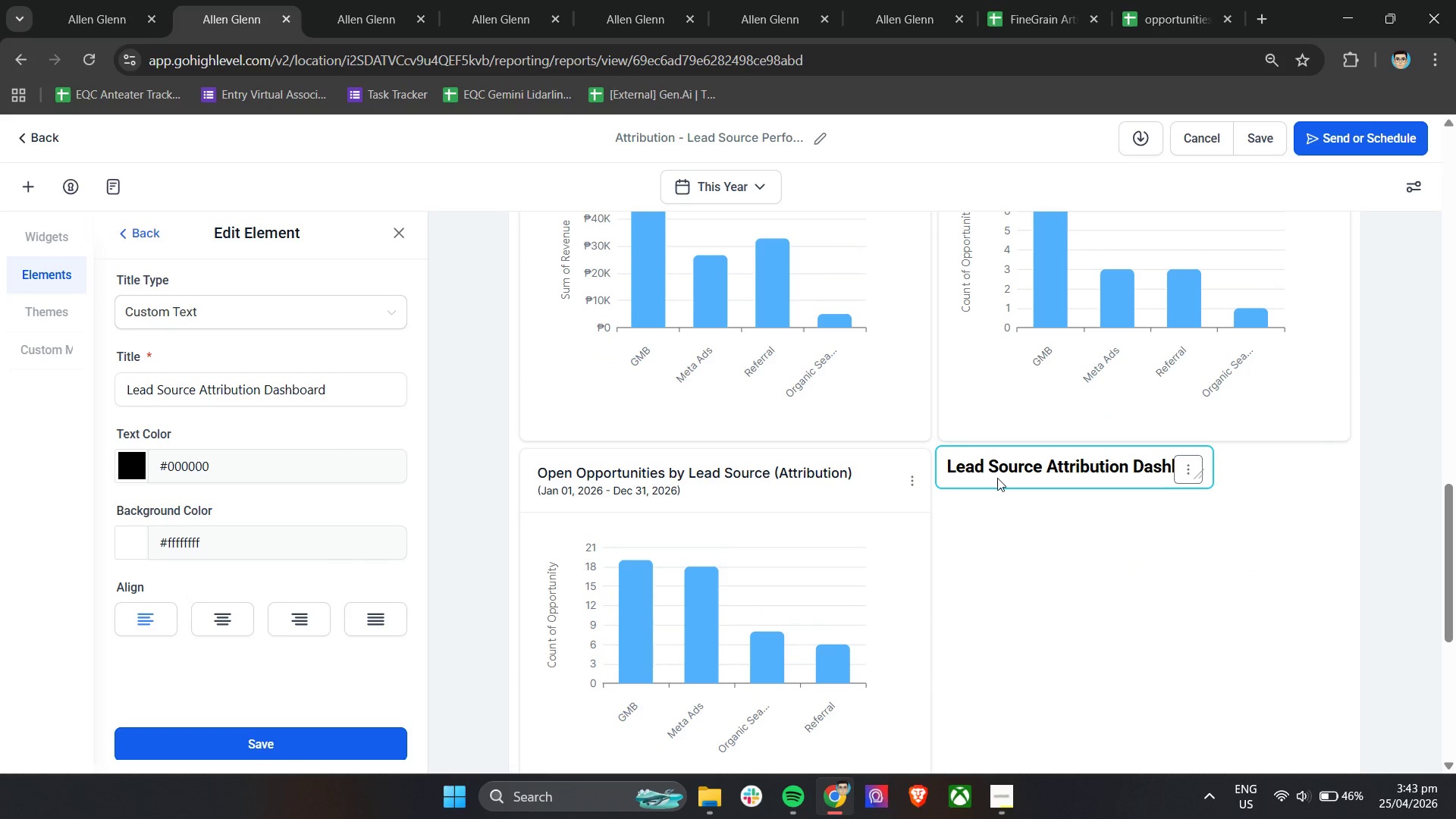 
left_click_drag(start_coordinate=[997, 476], to_coordinate=[872, 86])
 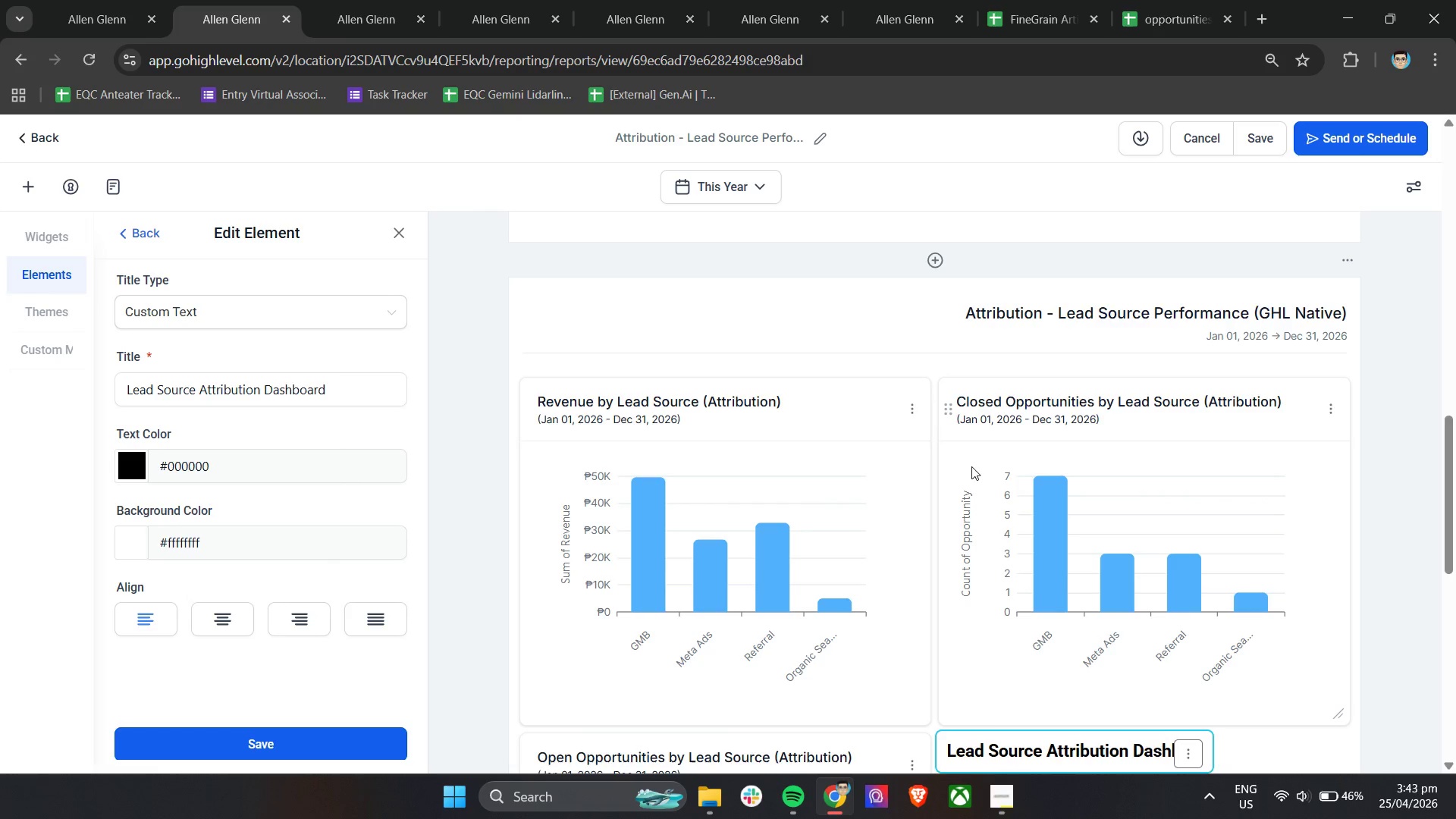 
scroll: coordinate [824, 338], scroll_direction: up, amount: 3.0
 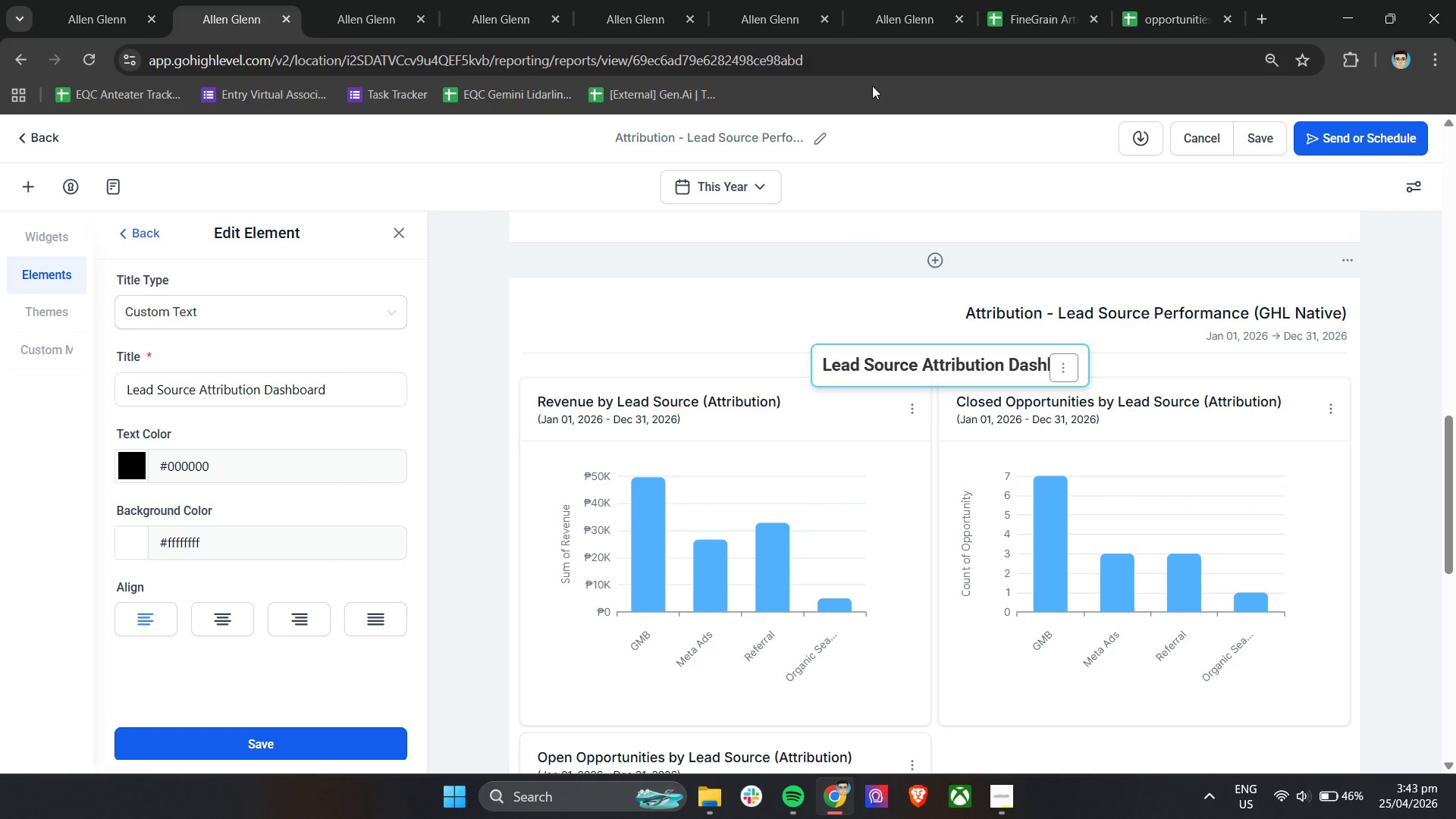 
scroll: coordinate [971, 466], scroll_direction: down, amount: 1.0
 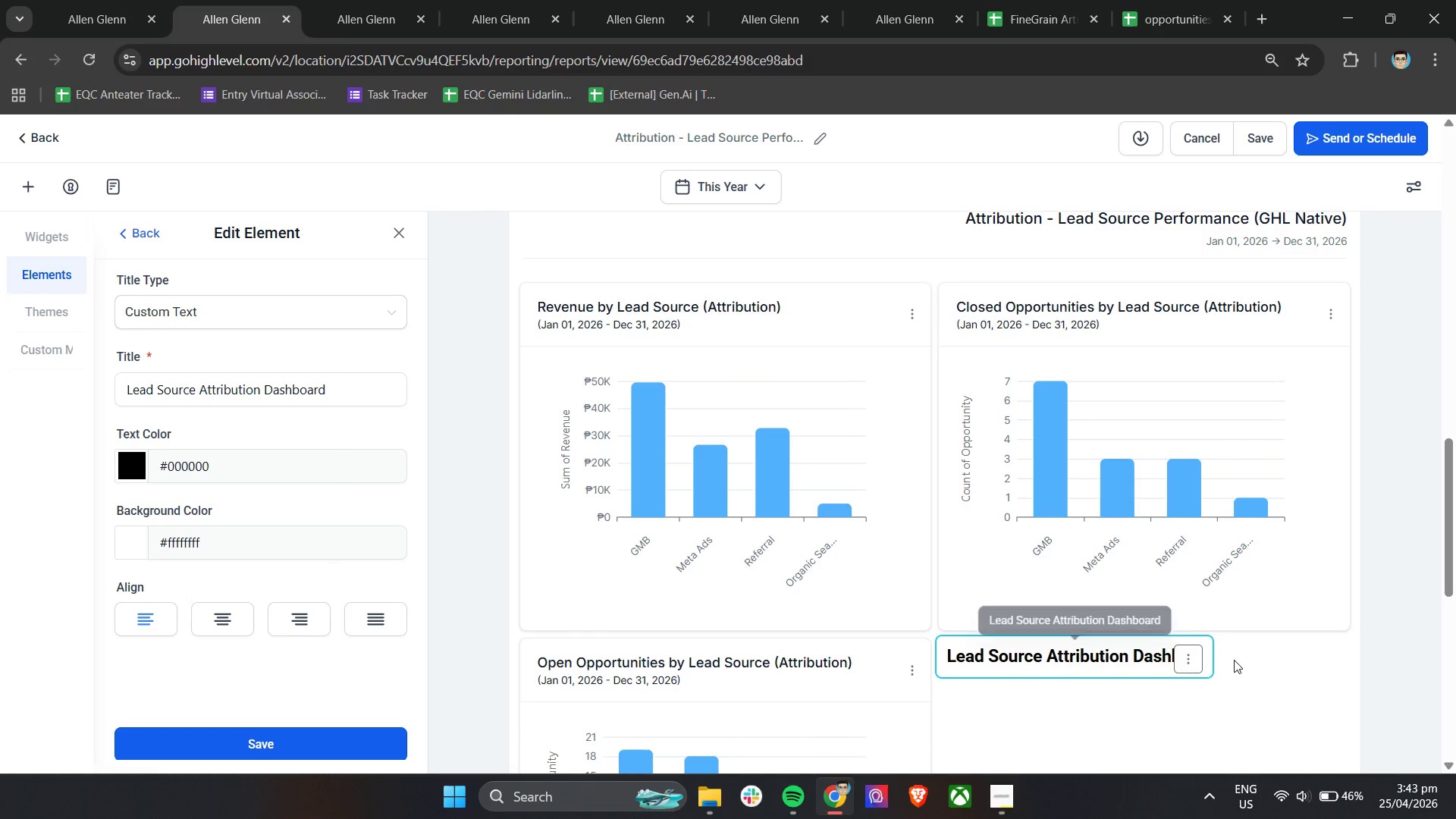 
left_click([1190, 659])
 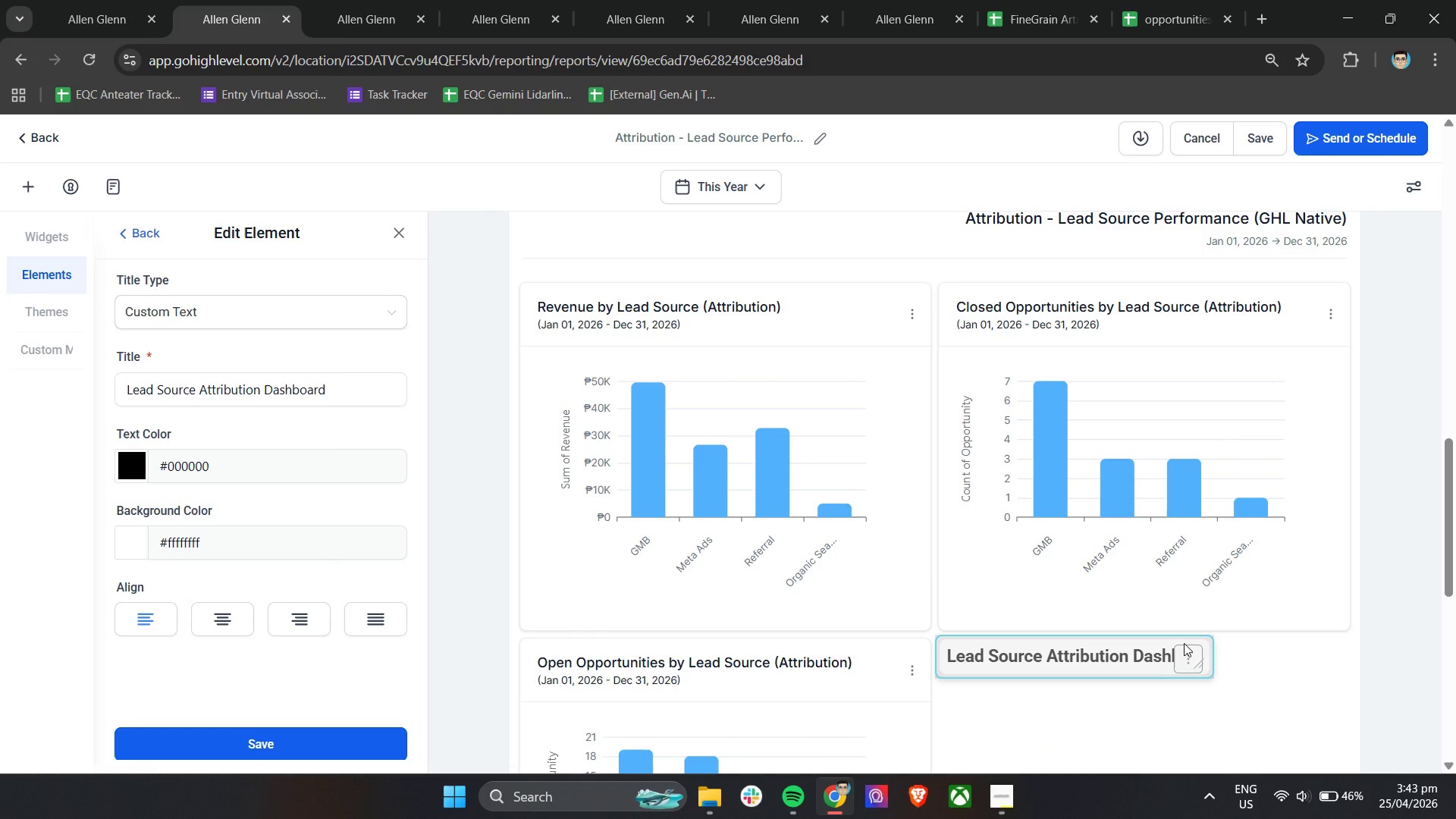 
left_click_drag(start_coordinate=[1190, 659], to_coordinate=[1226, 685])
 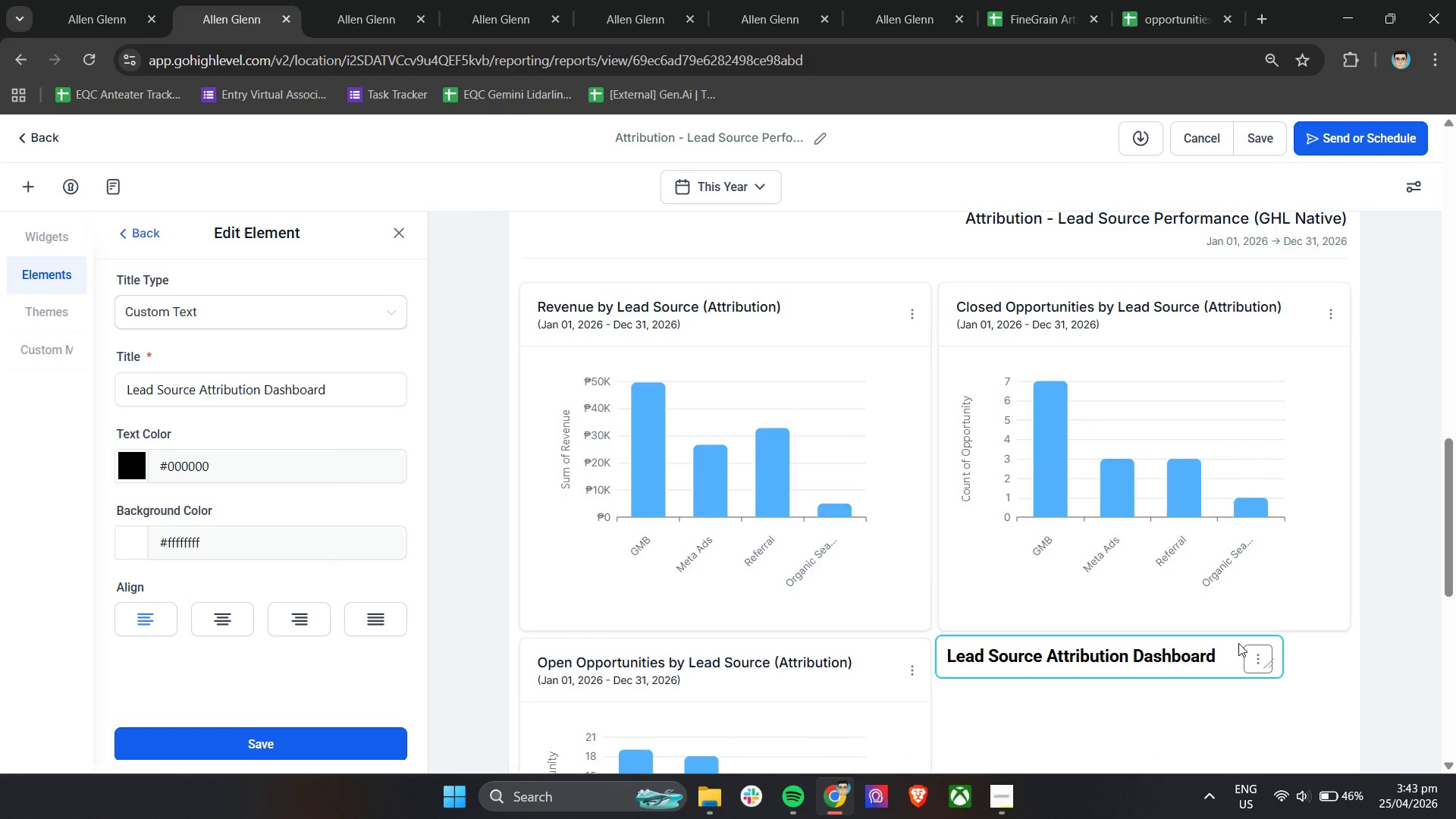 
left_click_drag(start_coordinate=[1238, 643], to_coordinate=[1014, 300])
 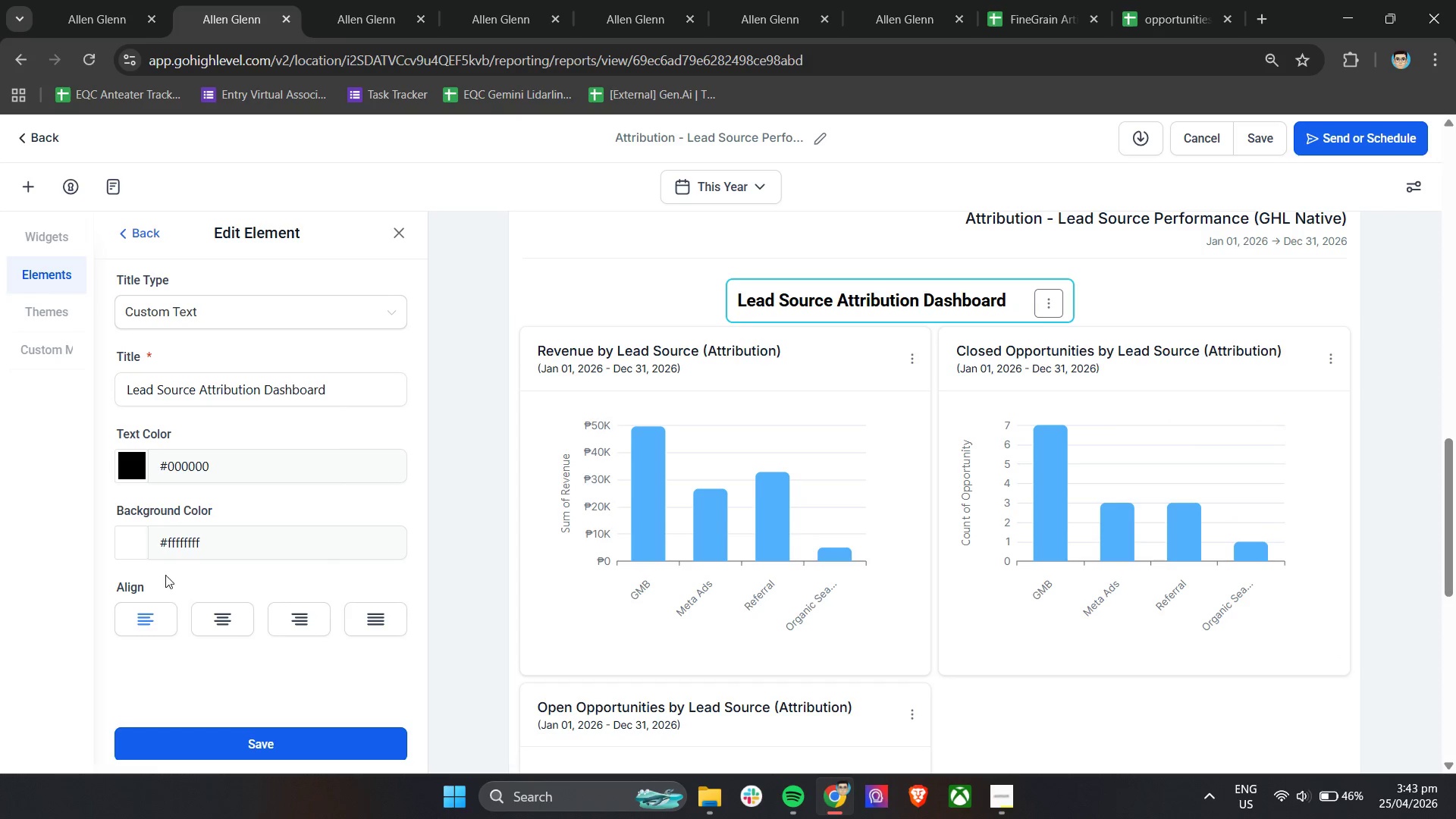 
left_click([125, 228])
 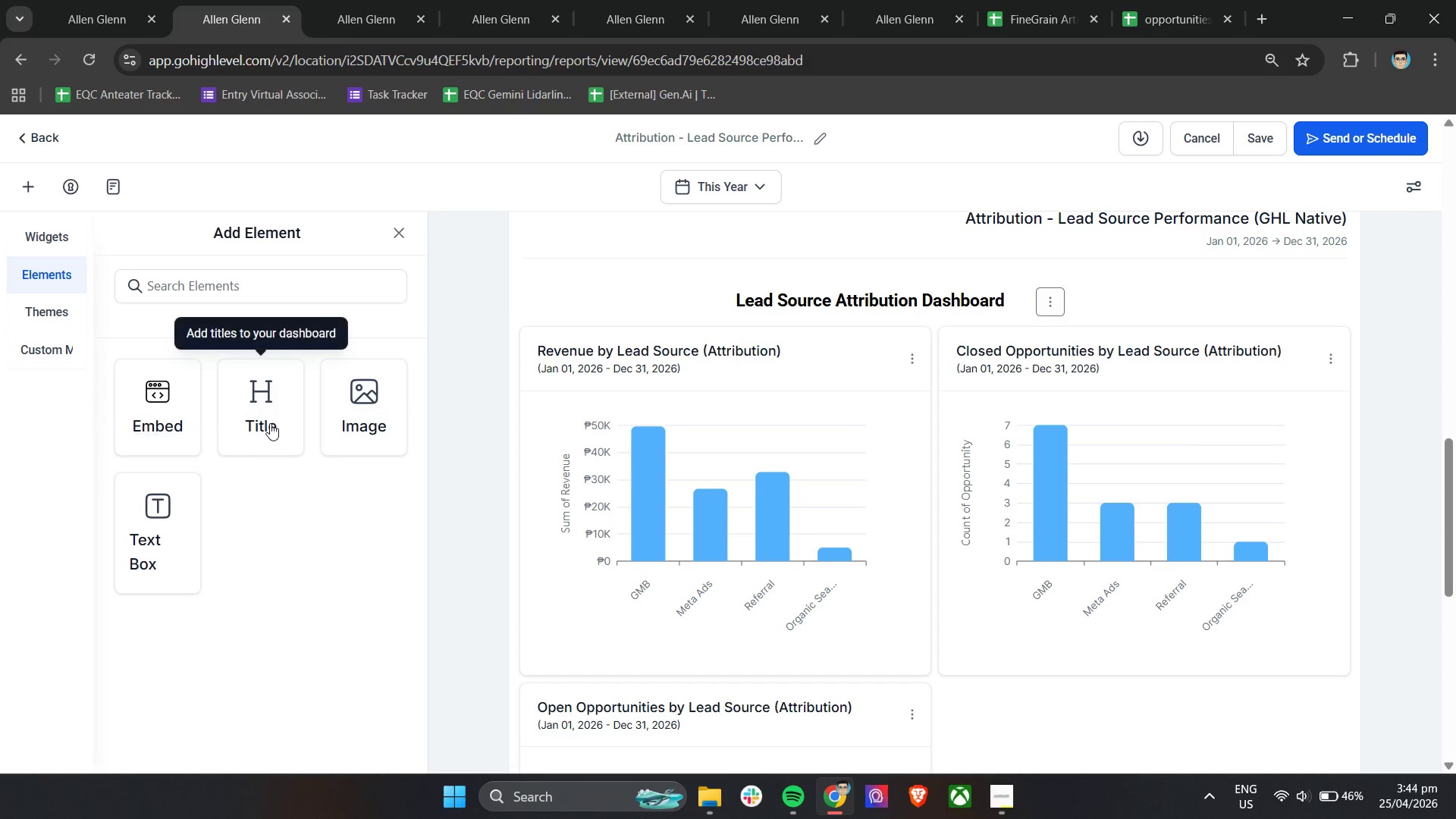 
left_click_drag(start_coordinate=[149, 521], to_coordinate=[804, 292])
 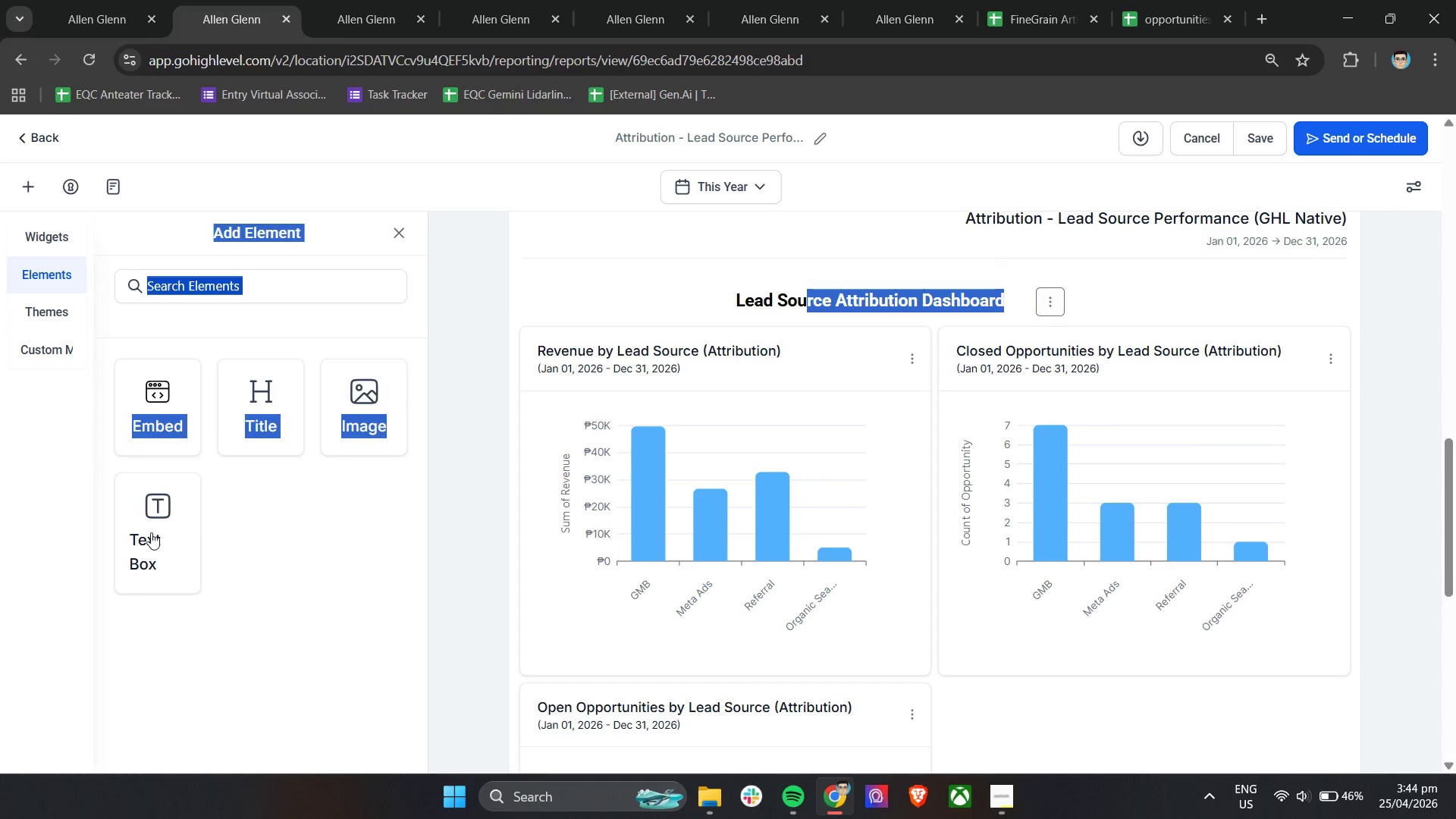 
left_click([146, 535])
 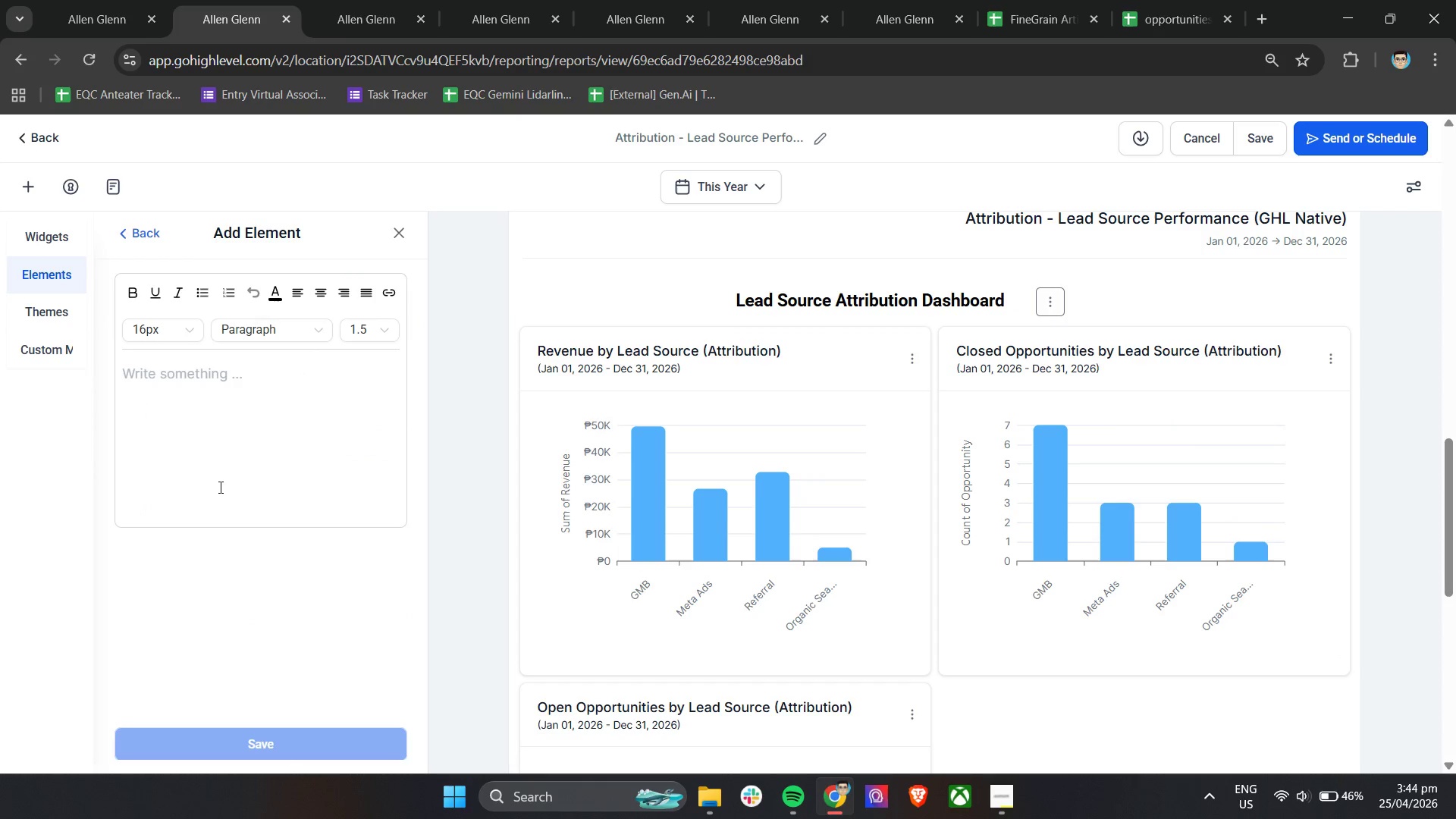 
left_click([228, 438])
 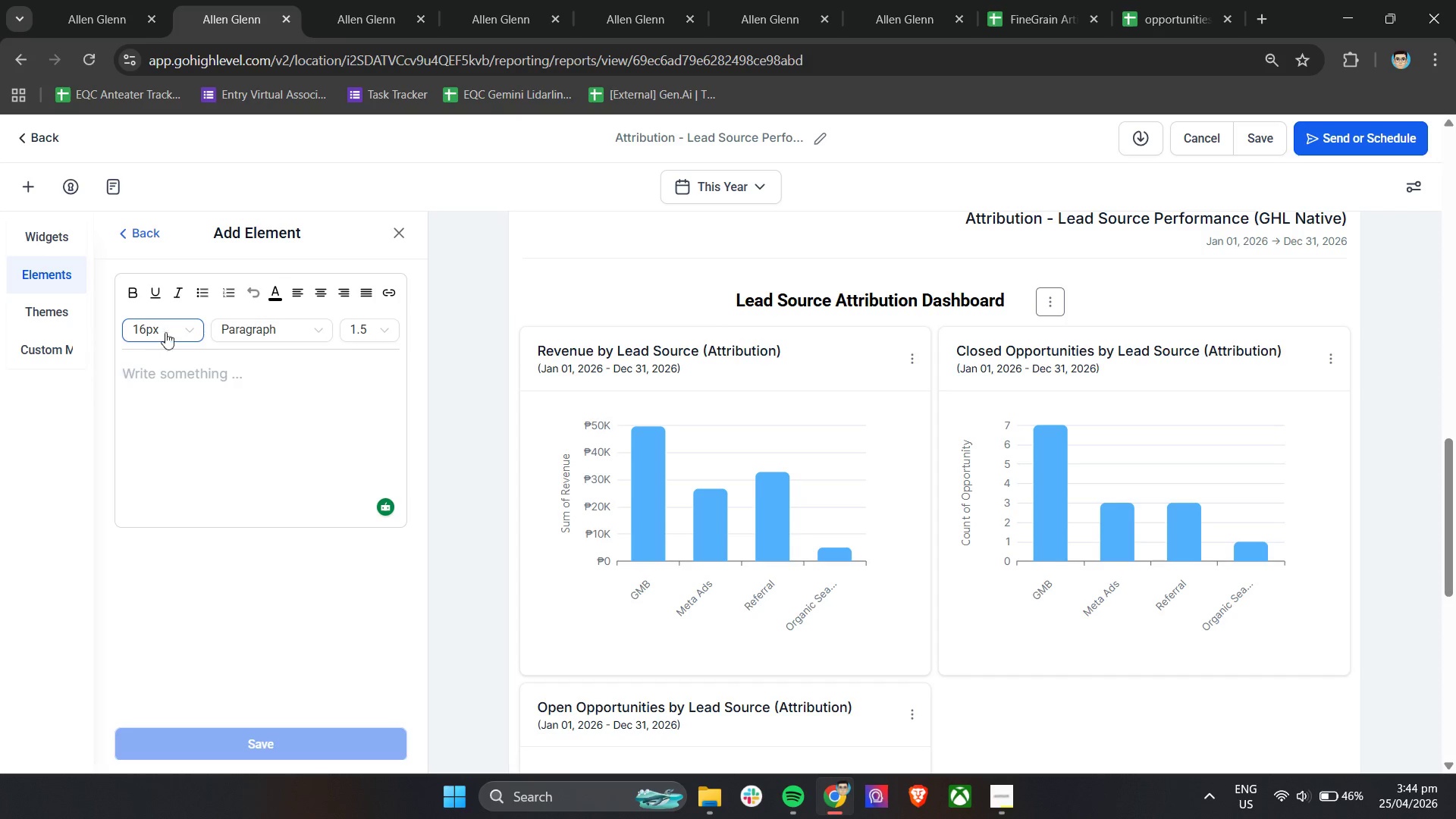 
left_click([808, 297])
 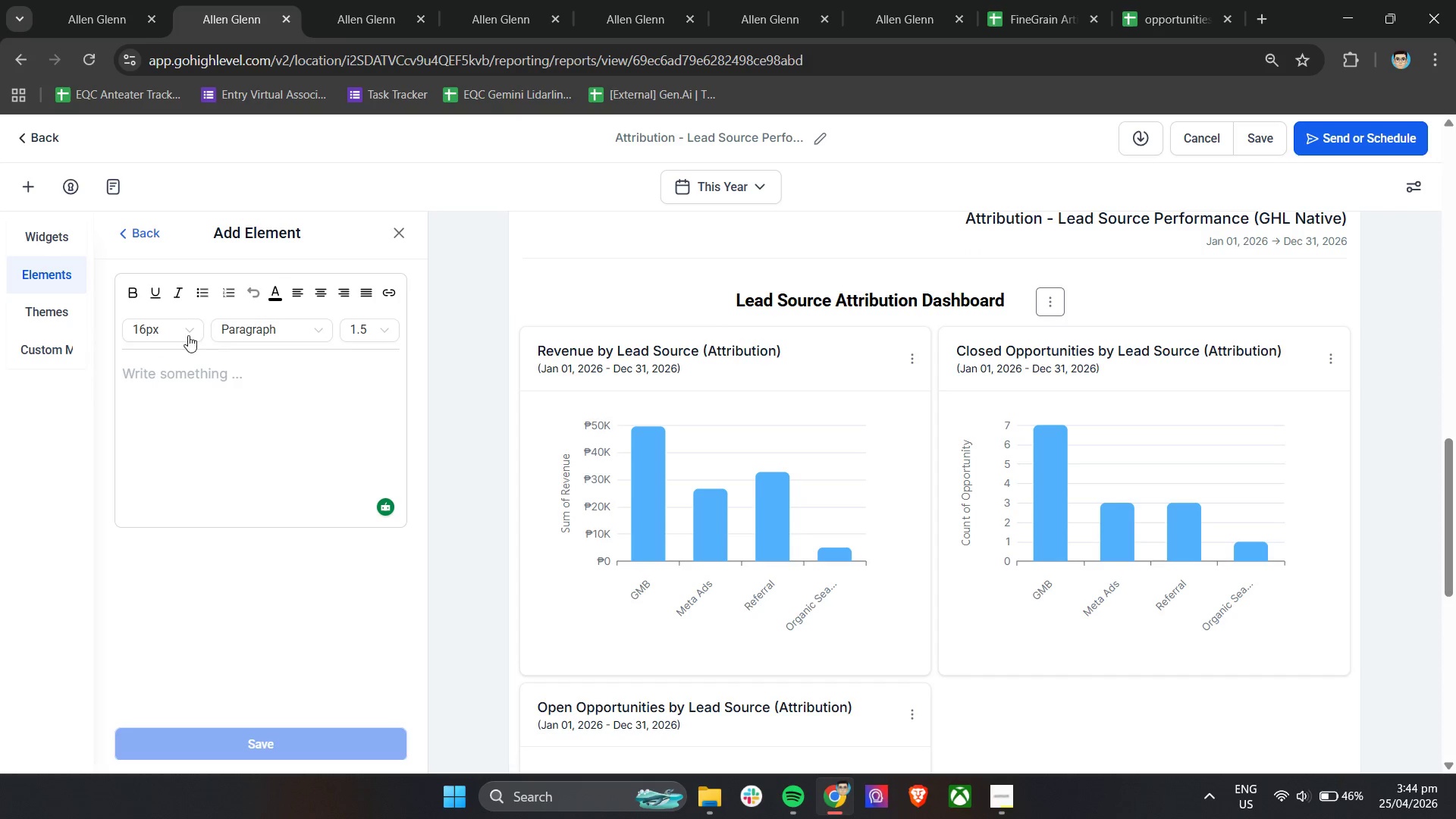 
left_click([185, 334])
 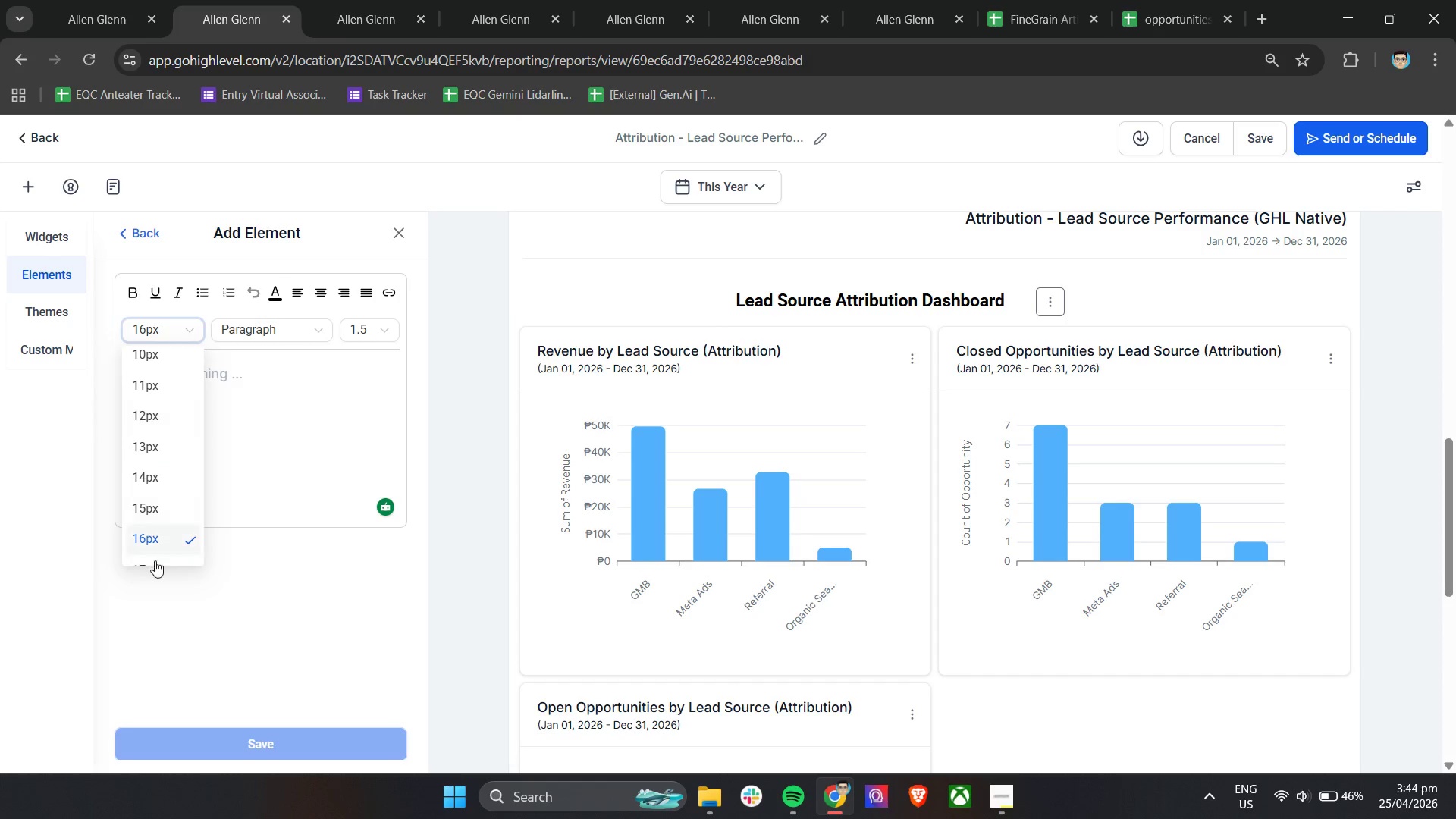 
scroll: coordinate [165, 550], scroll_direction: down, amount: 1.0
 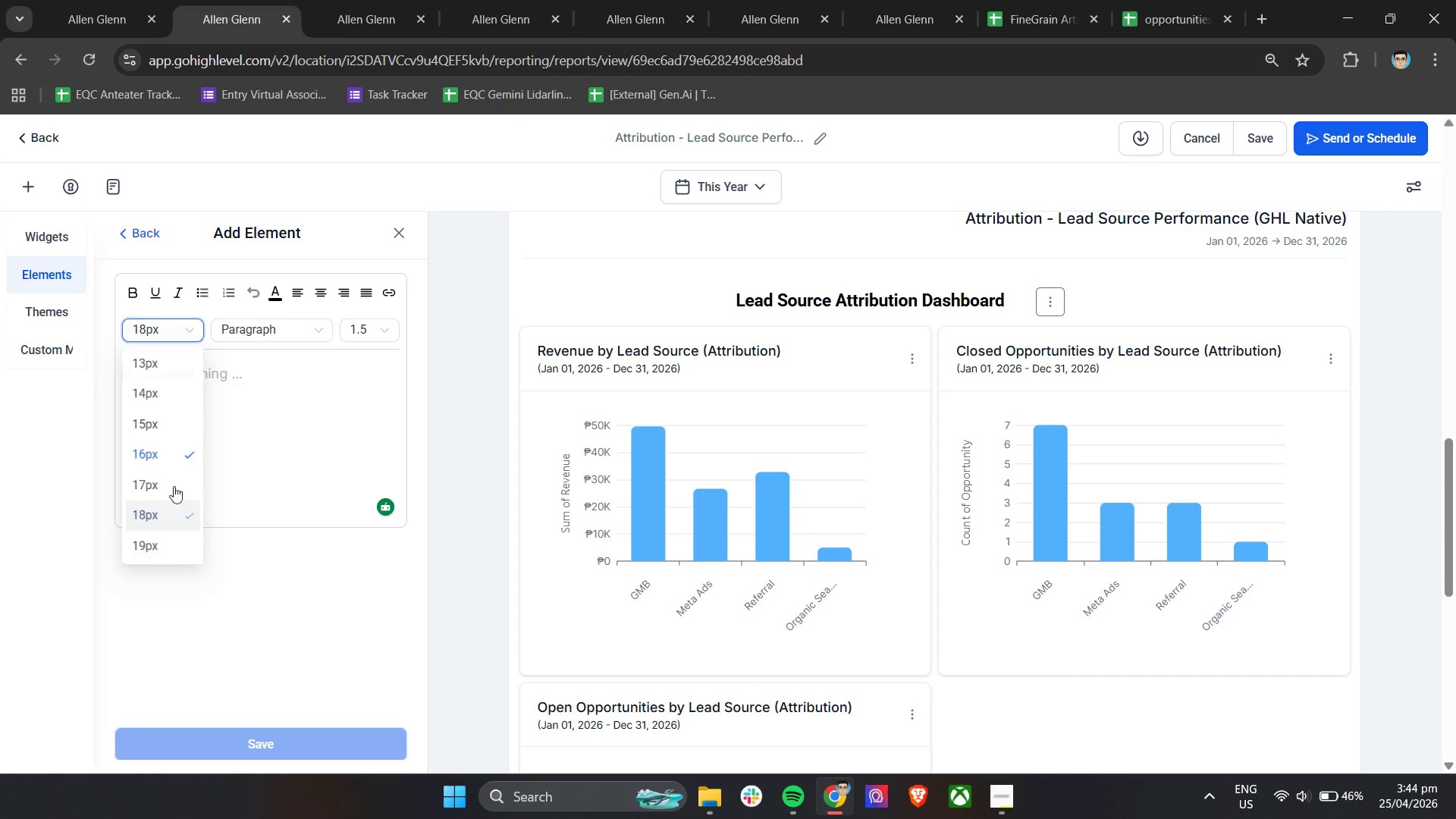 
double_click([242, 374])
 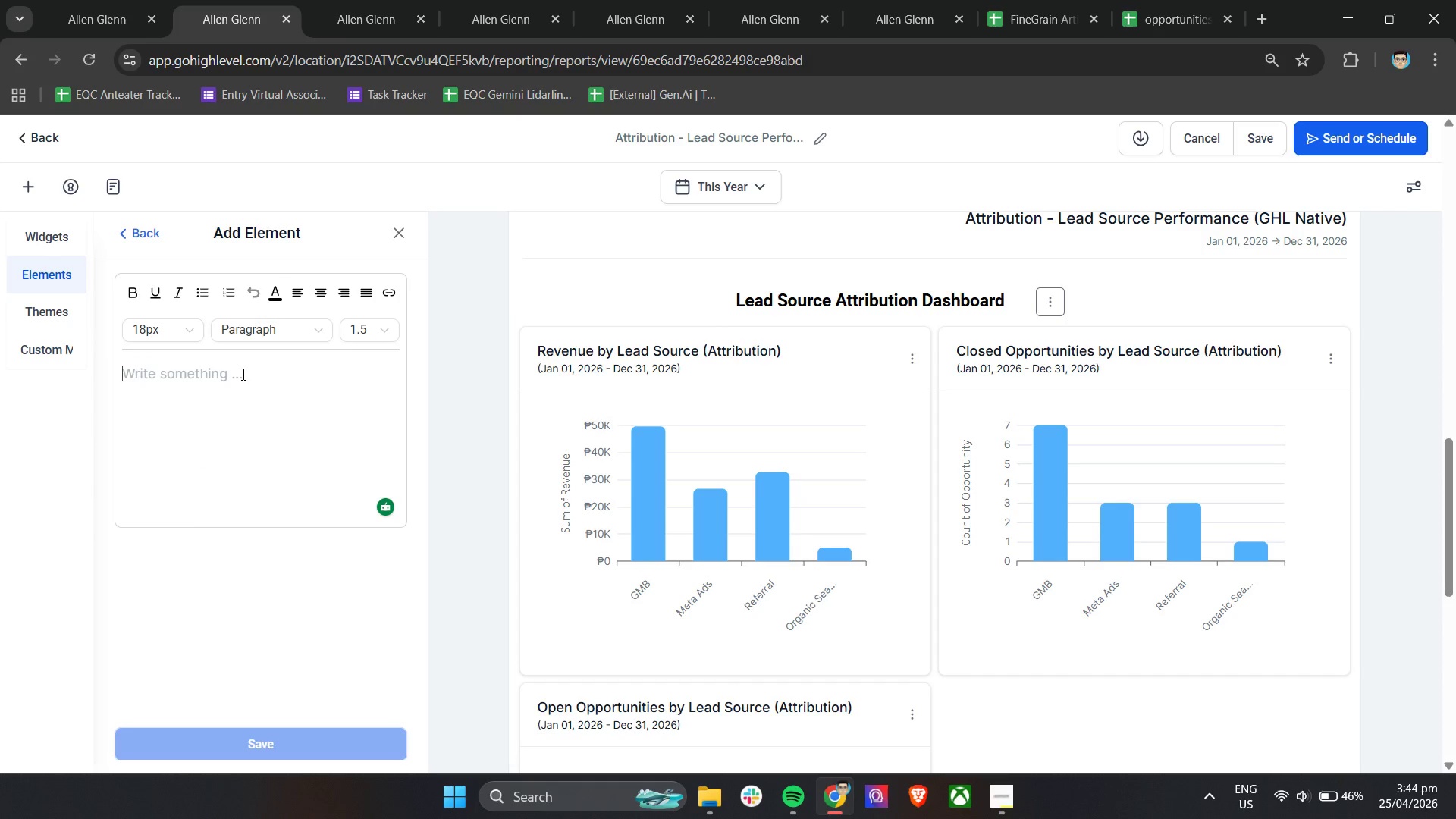 
type(Tracjs )
key(Backspace)
key(Backspace)
key(Backspace)
type(k revenue, closed deals, and open pipeline by lead source)
 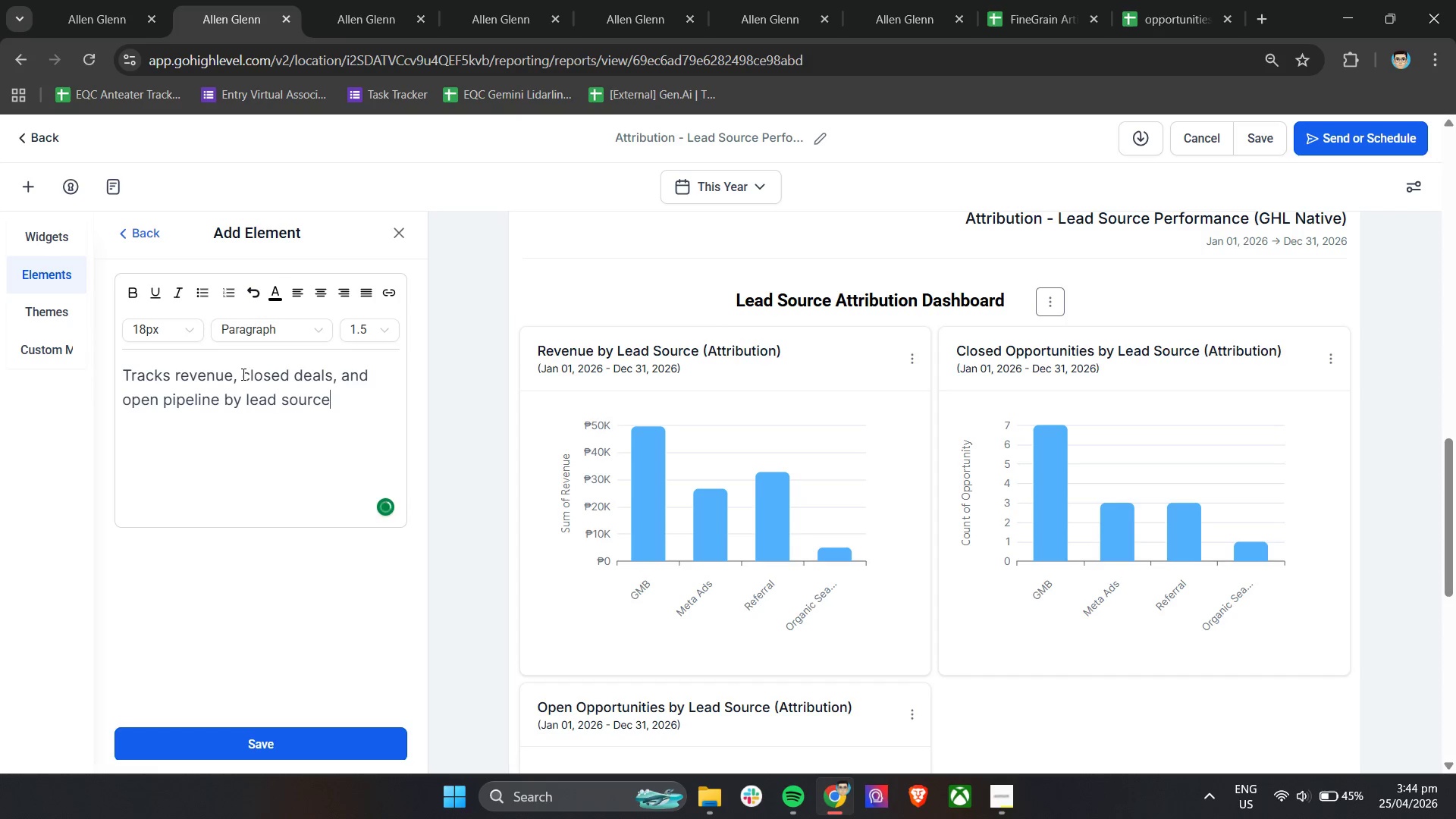 
wait(19.84)
 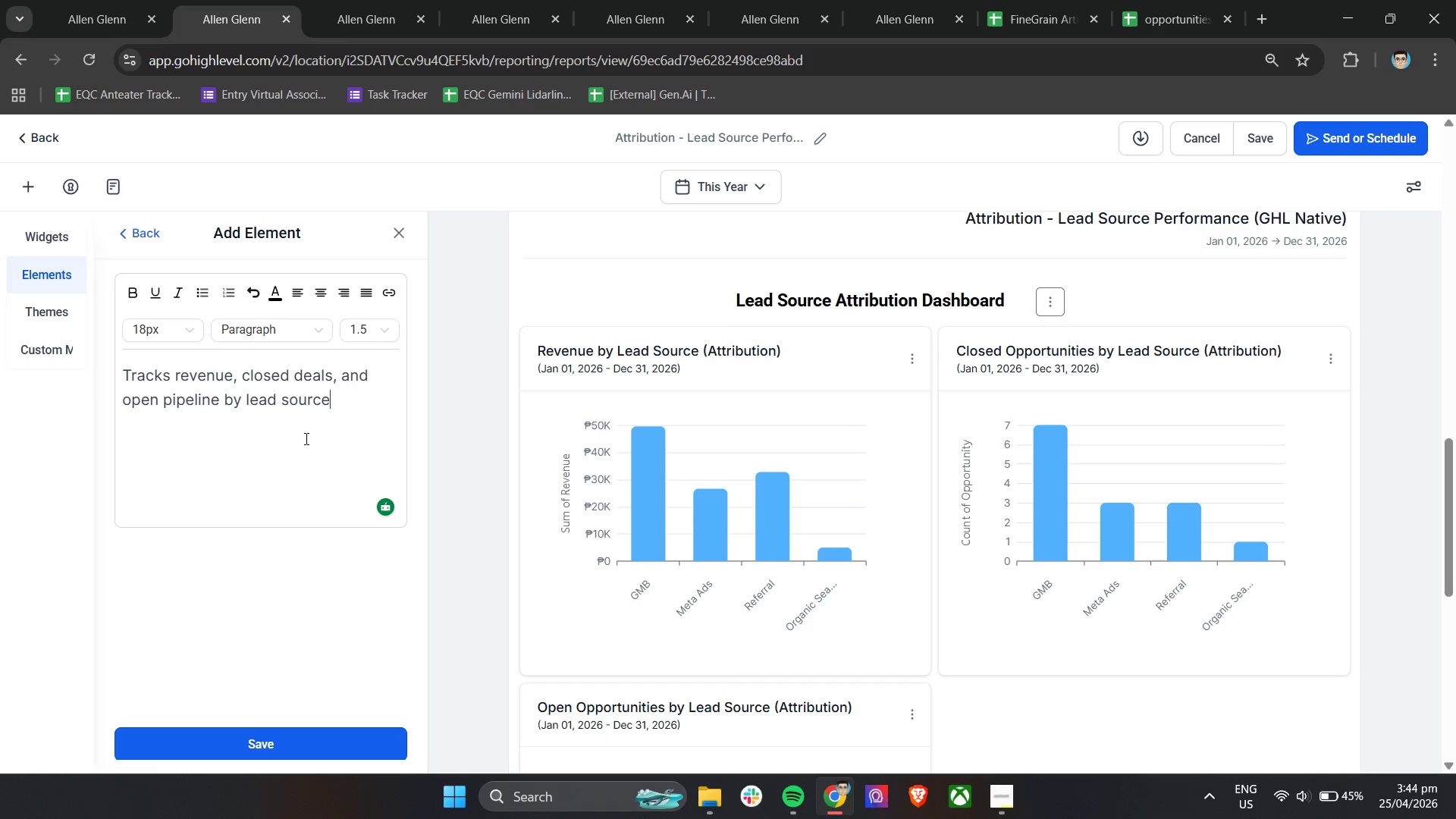 
type( to evaluate Google and Facebook )
 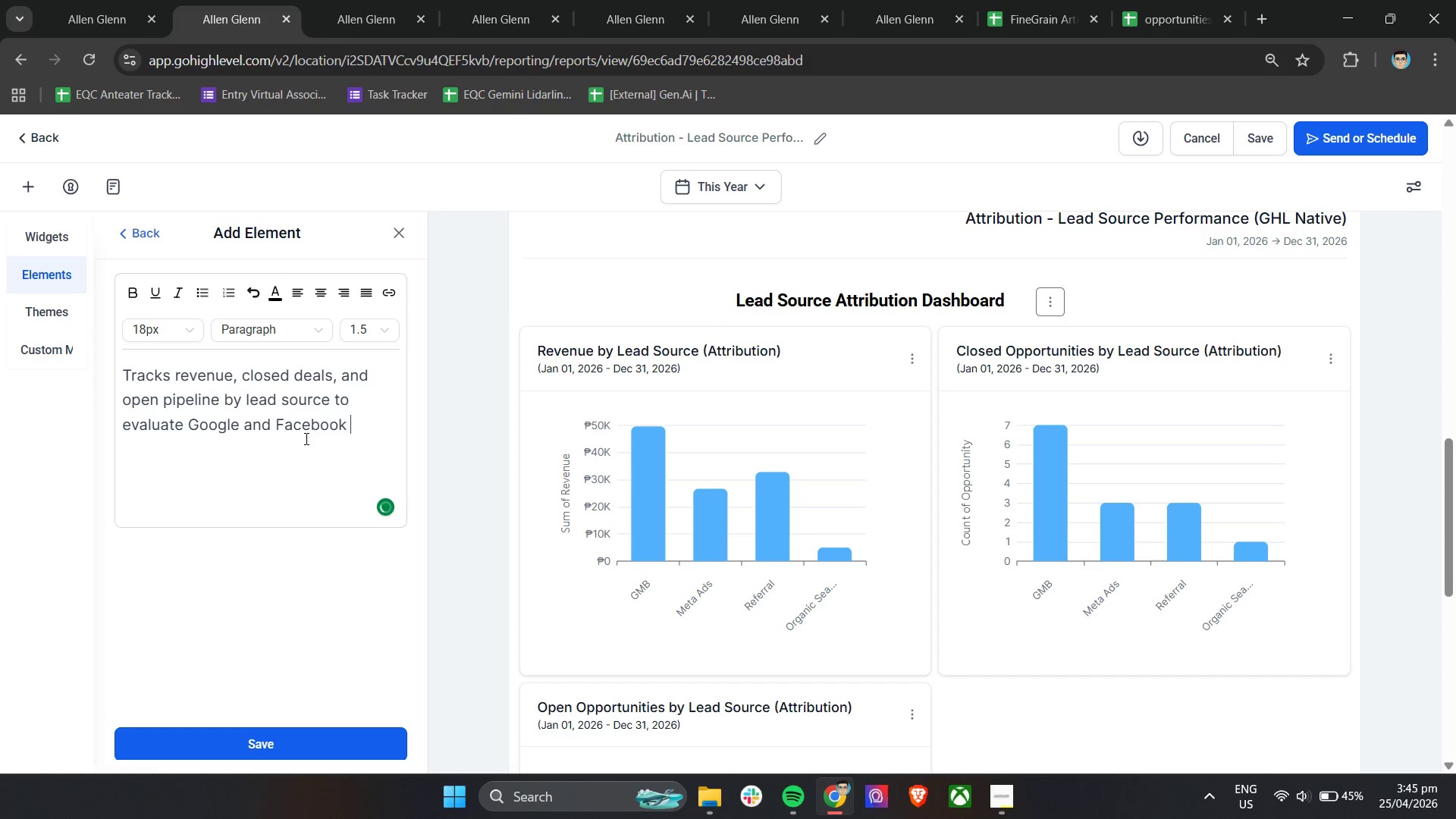 
hold_key(key=ShiftLeft, duration=0.5)
 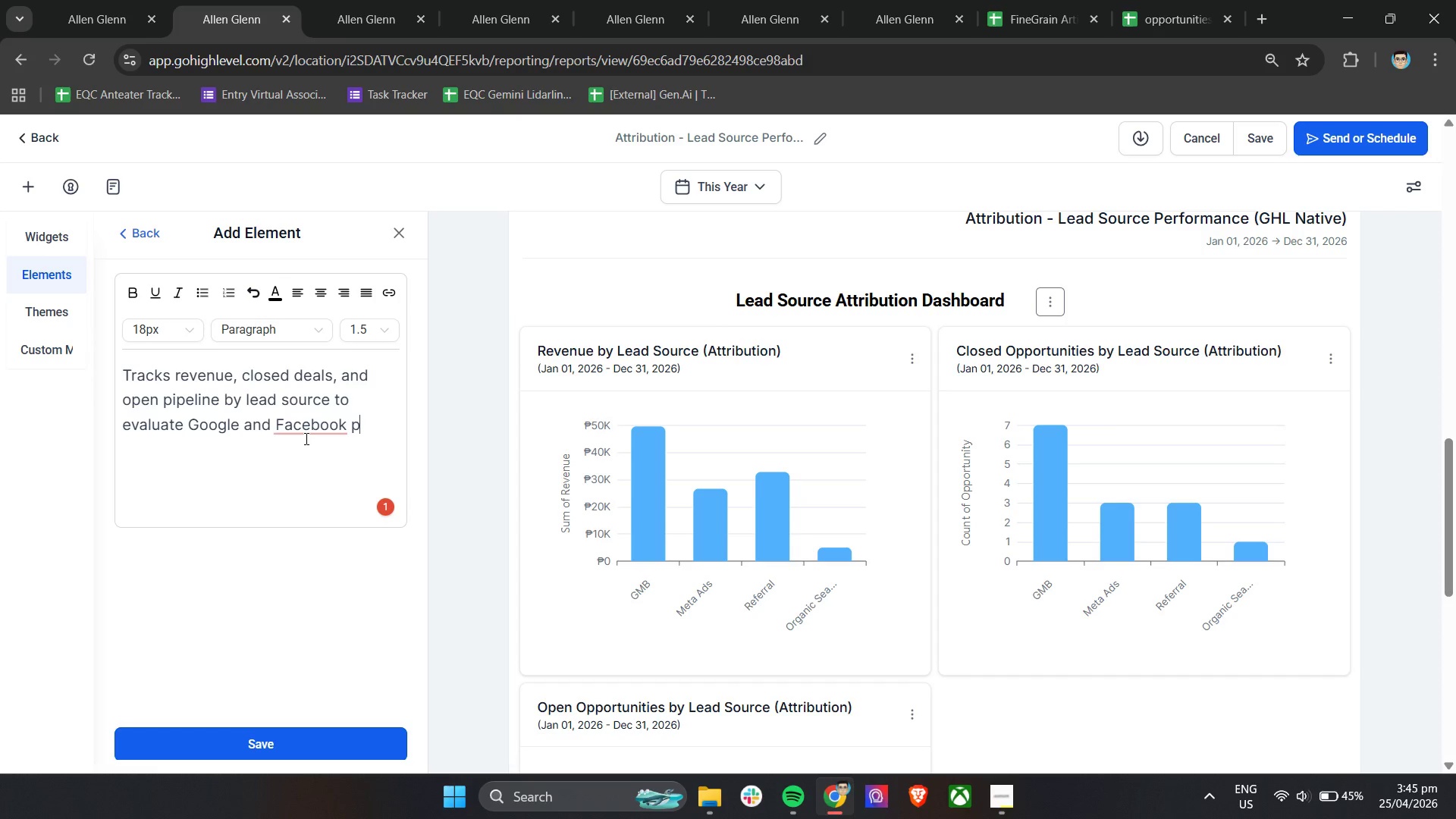 
type(performance)
 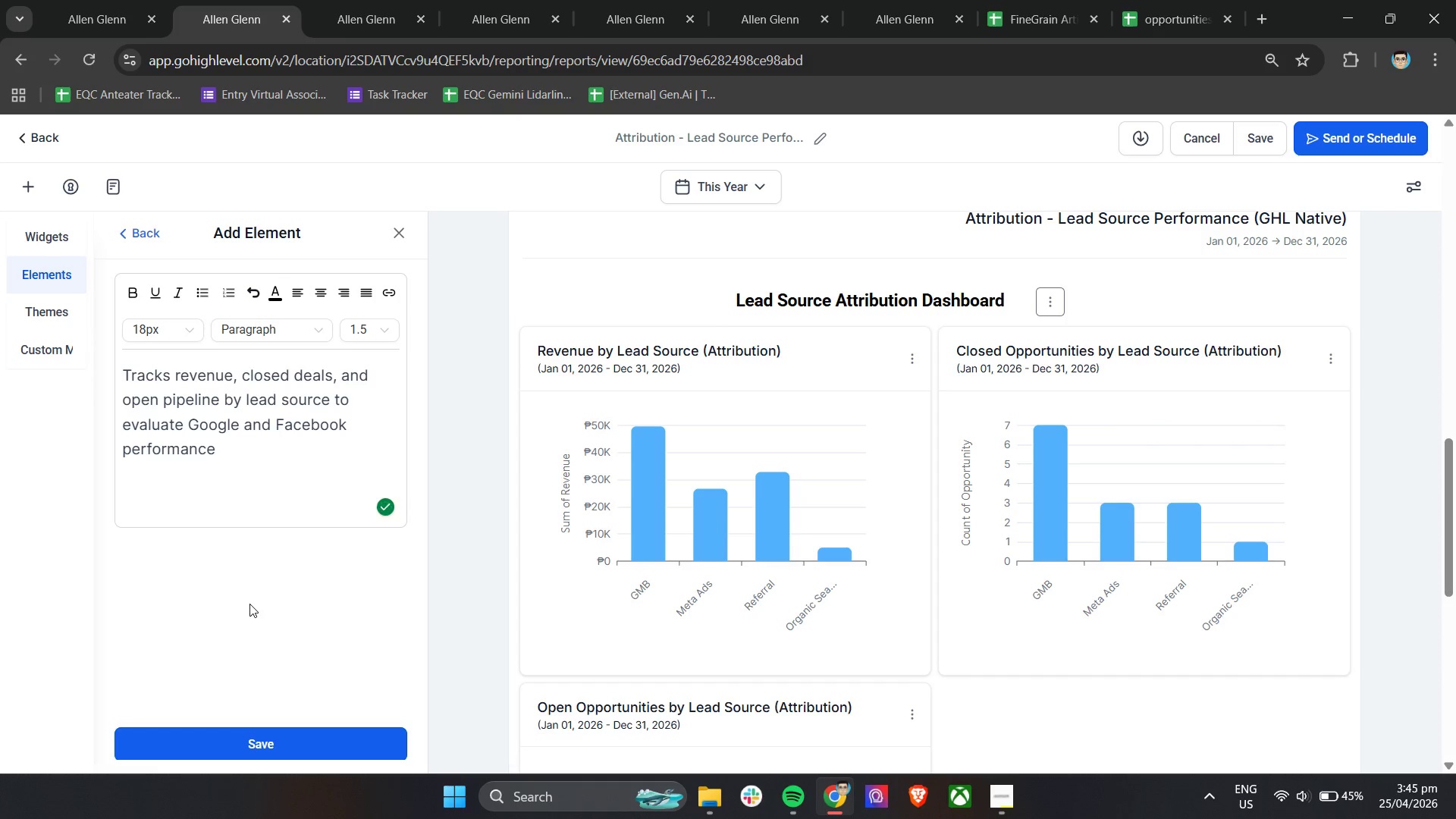 
key(Period)
 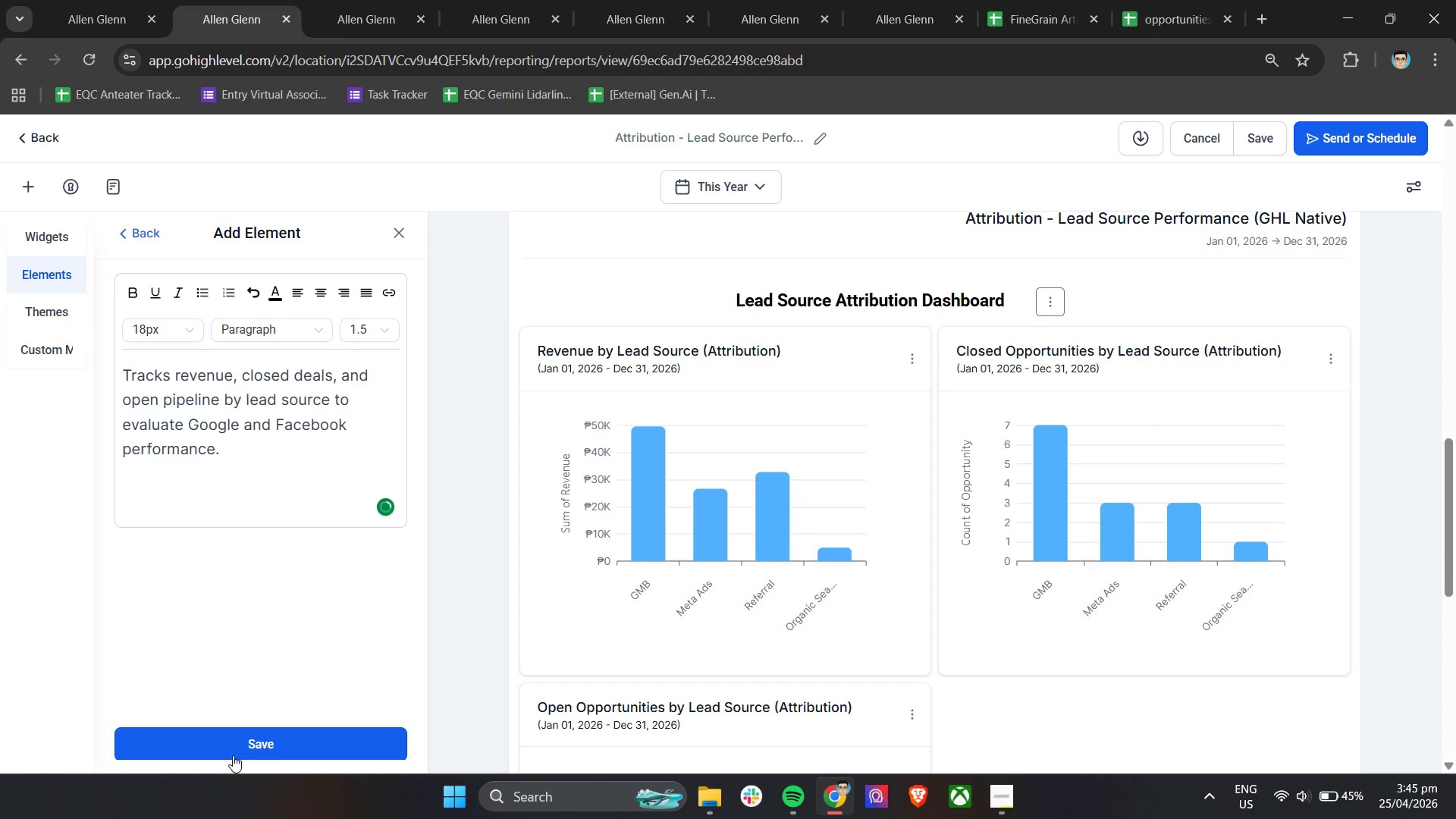 
left_click([240, 739])
 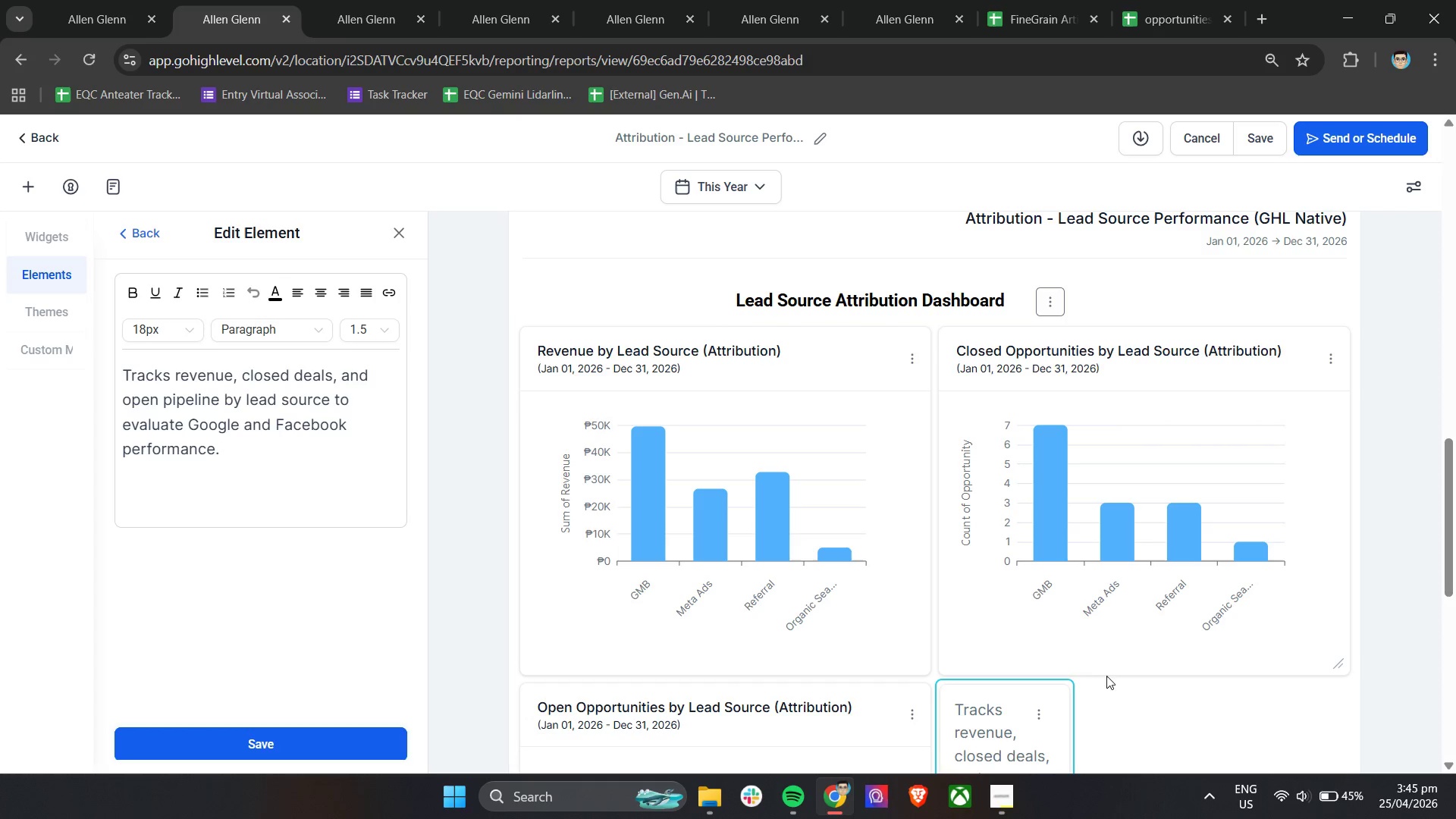 
scroll: coordinate [1111, 677], scroll_direction: down, amount: 4.0
 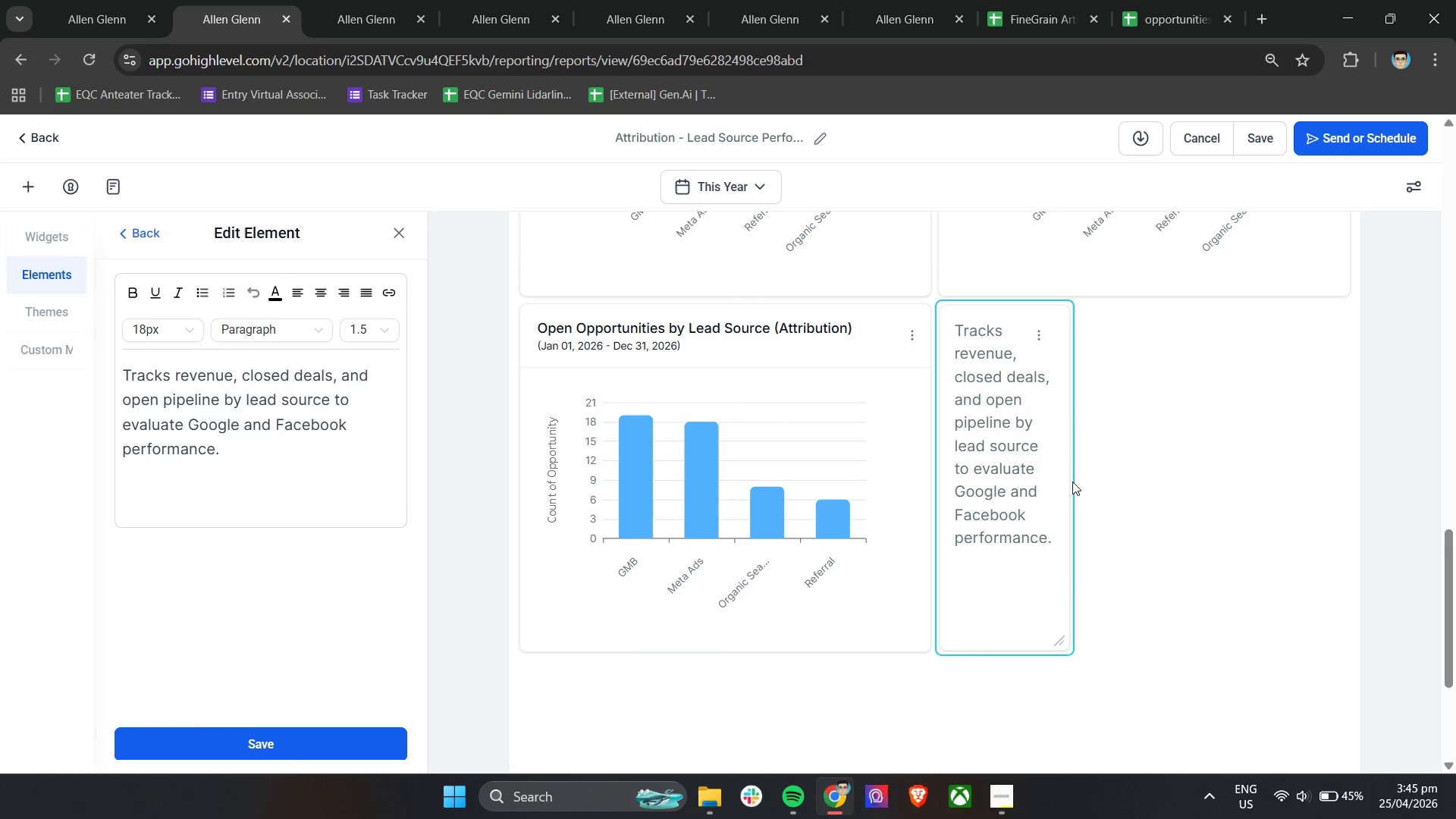 
left_click_drag(start_coordinate=[1072, 482], to_coordinate=[1096, 485])
 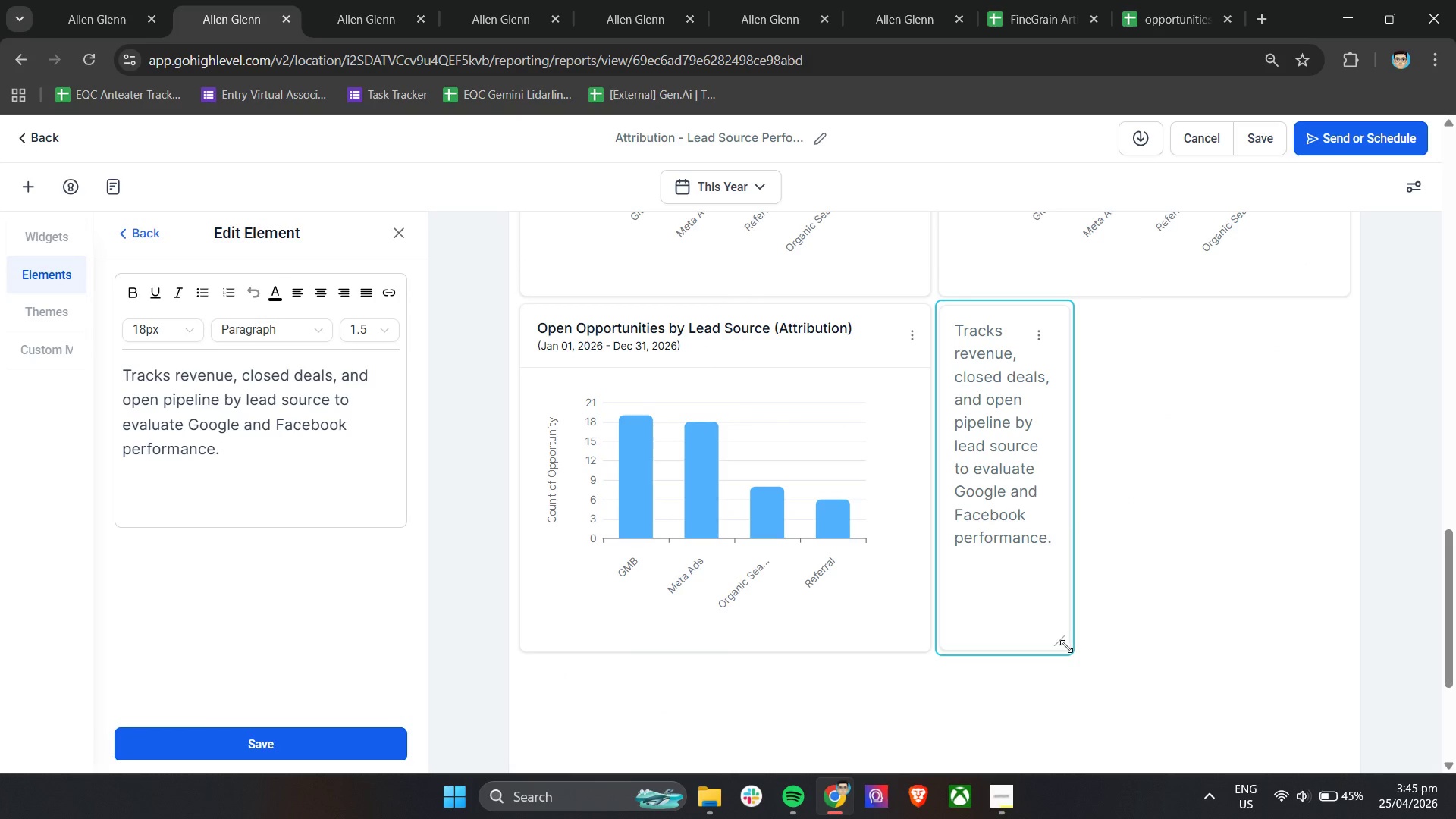 
left_click_drag(start_coordinate=[1066, 646], to_coordinate=[1348, 389])
 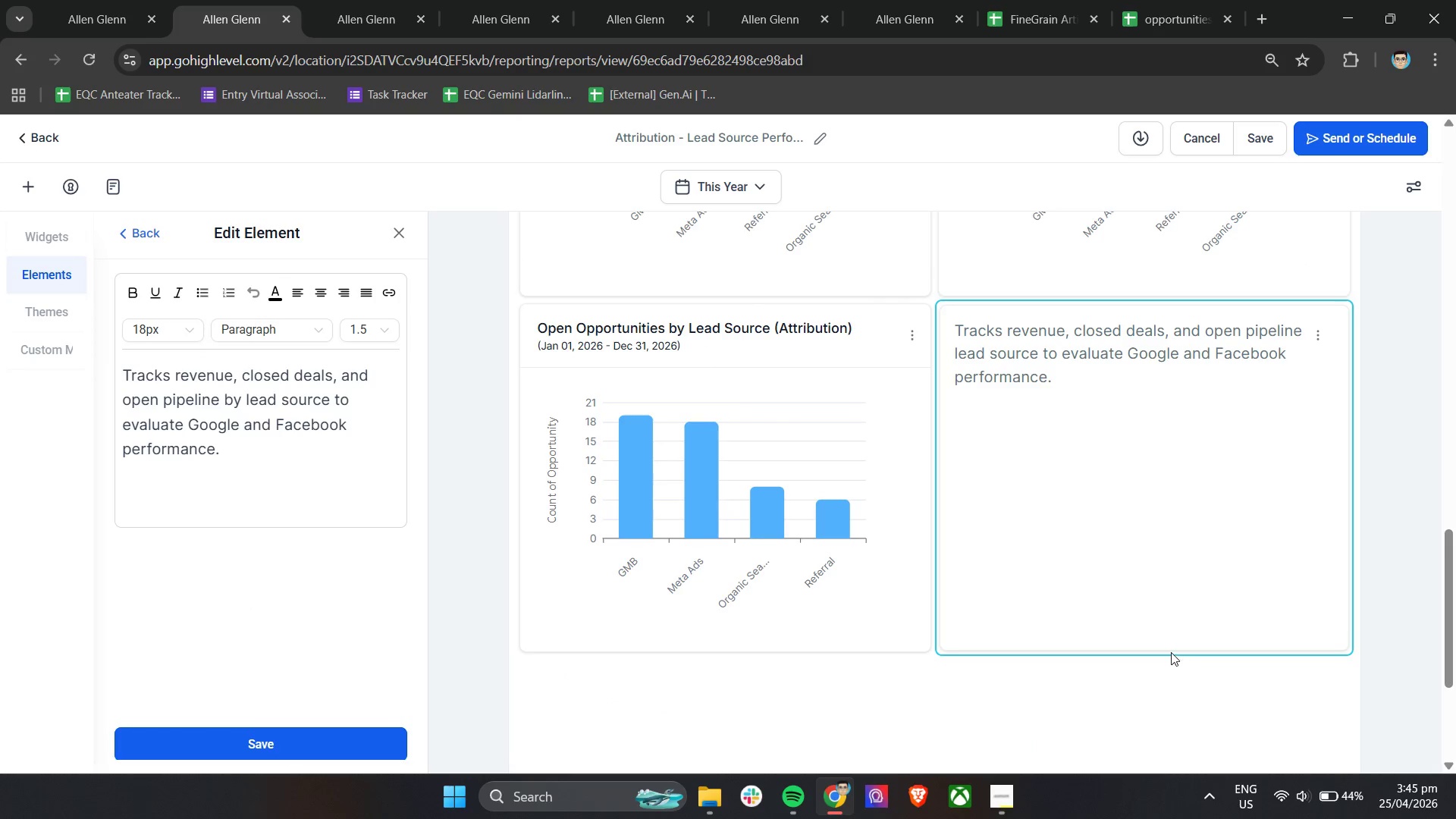 
left_click([1171, 651])
 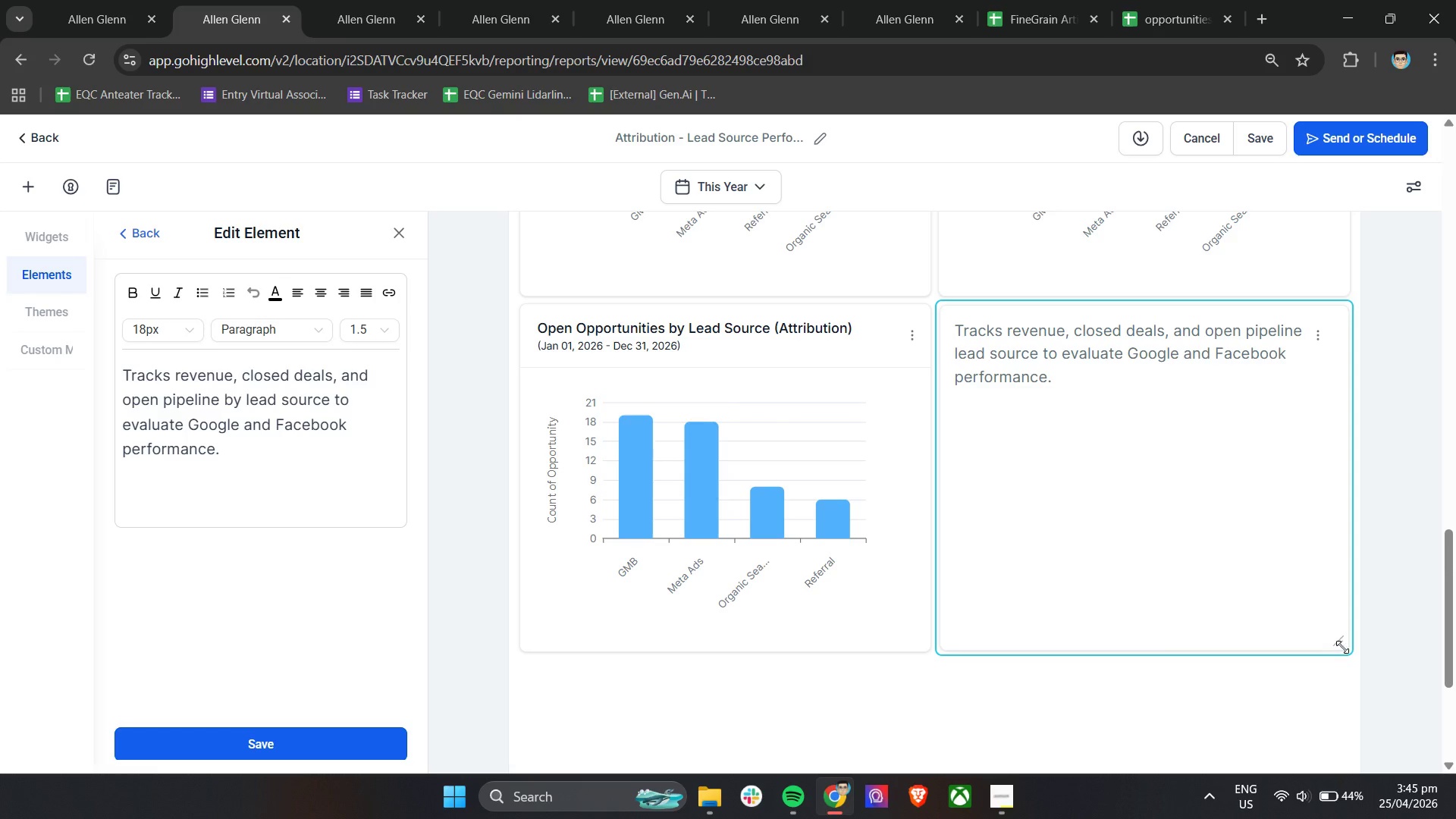 
left_click([1345, 647])
 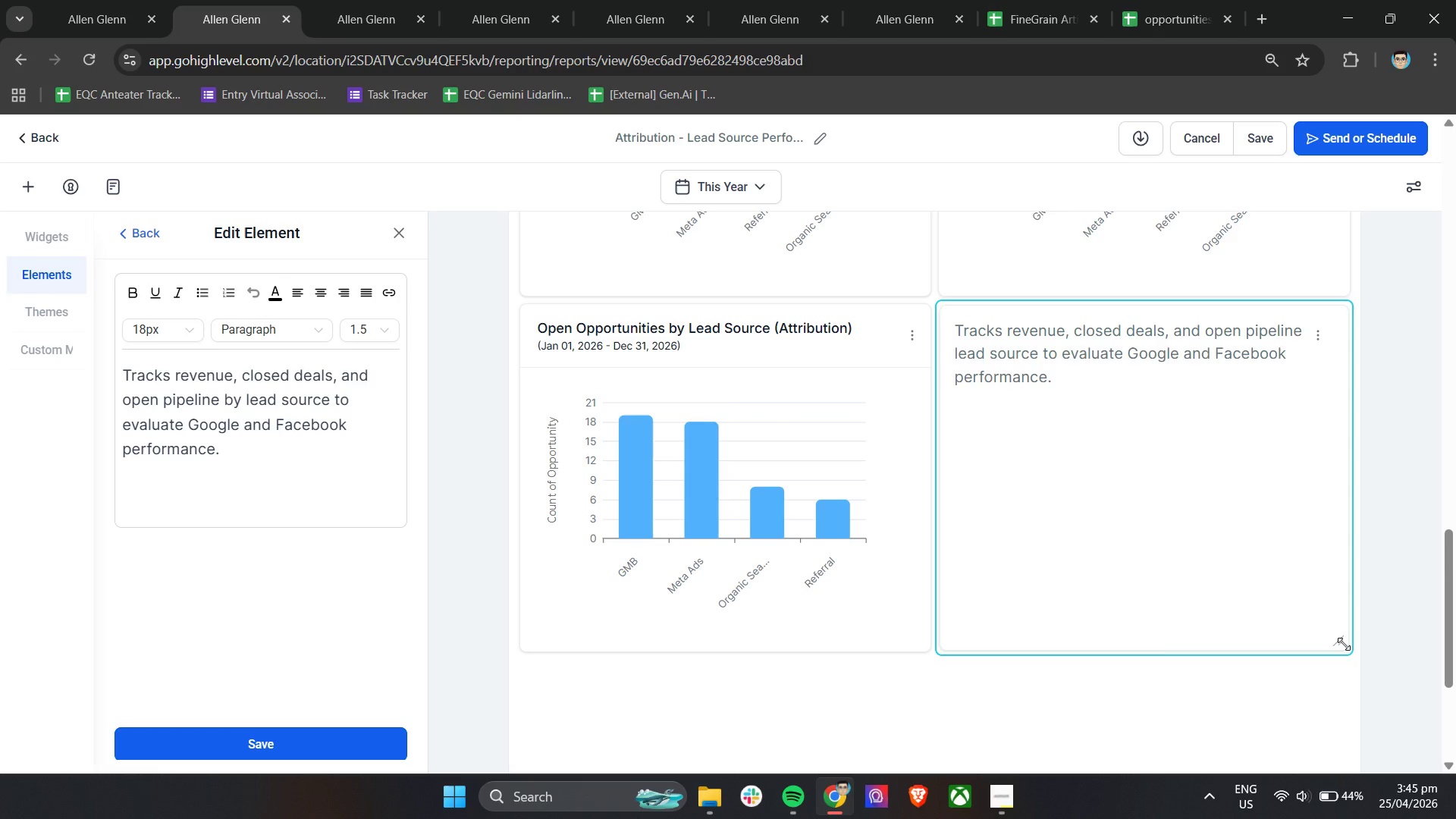 
left_click_drag(start_coordinate=[1345, 647], to_coordinate=[1338, 479])
 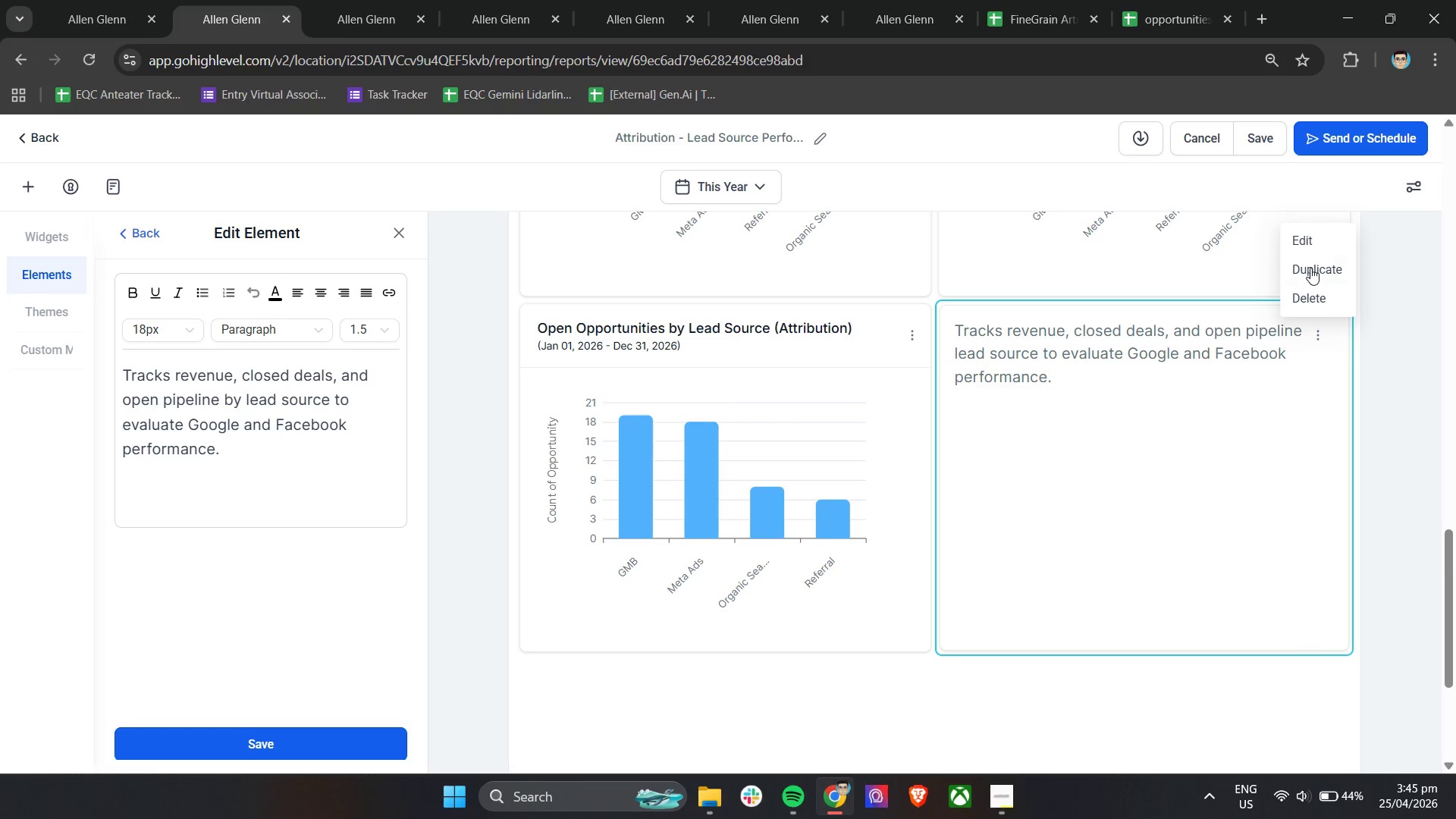 
left_click([1086, 379])
 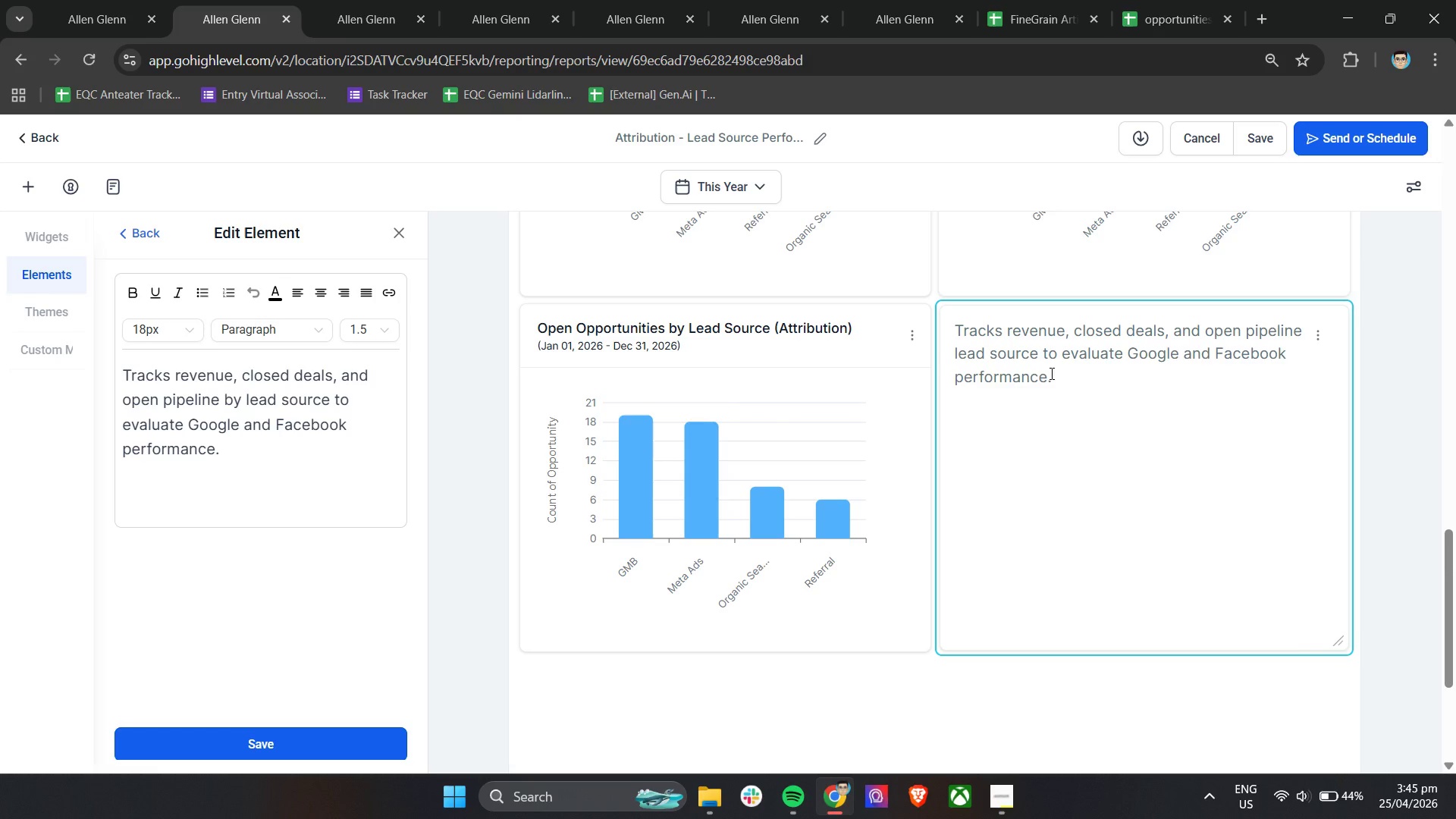 
key(Control+A)
 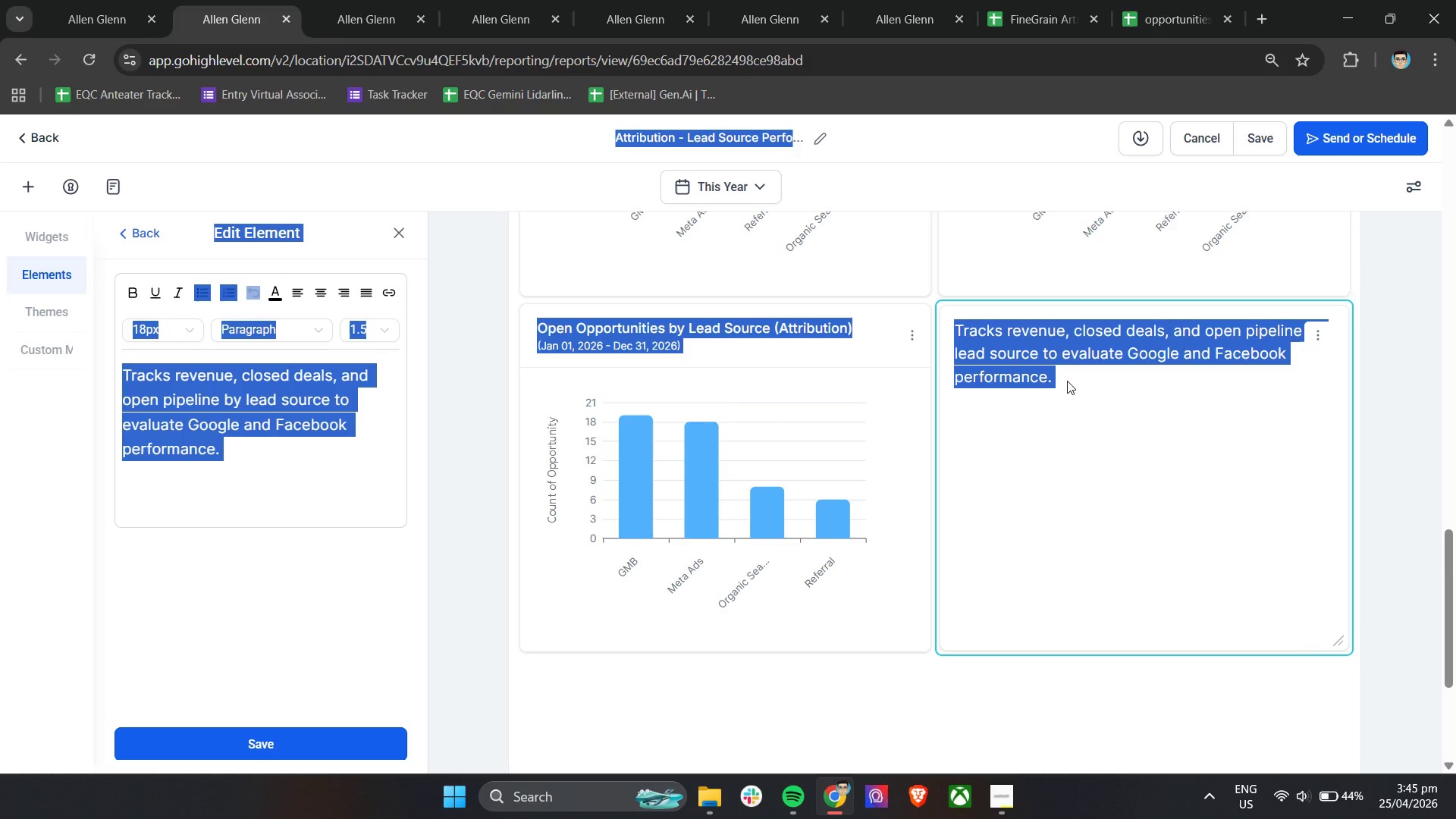 
double_click([1067, 380])
 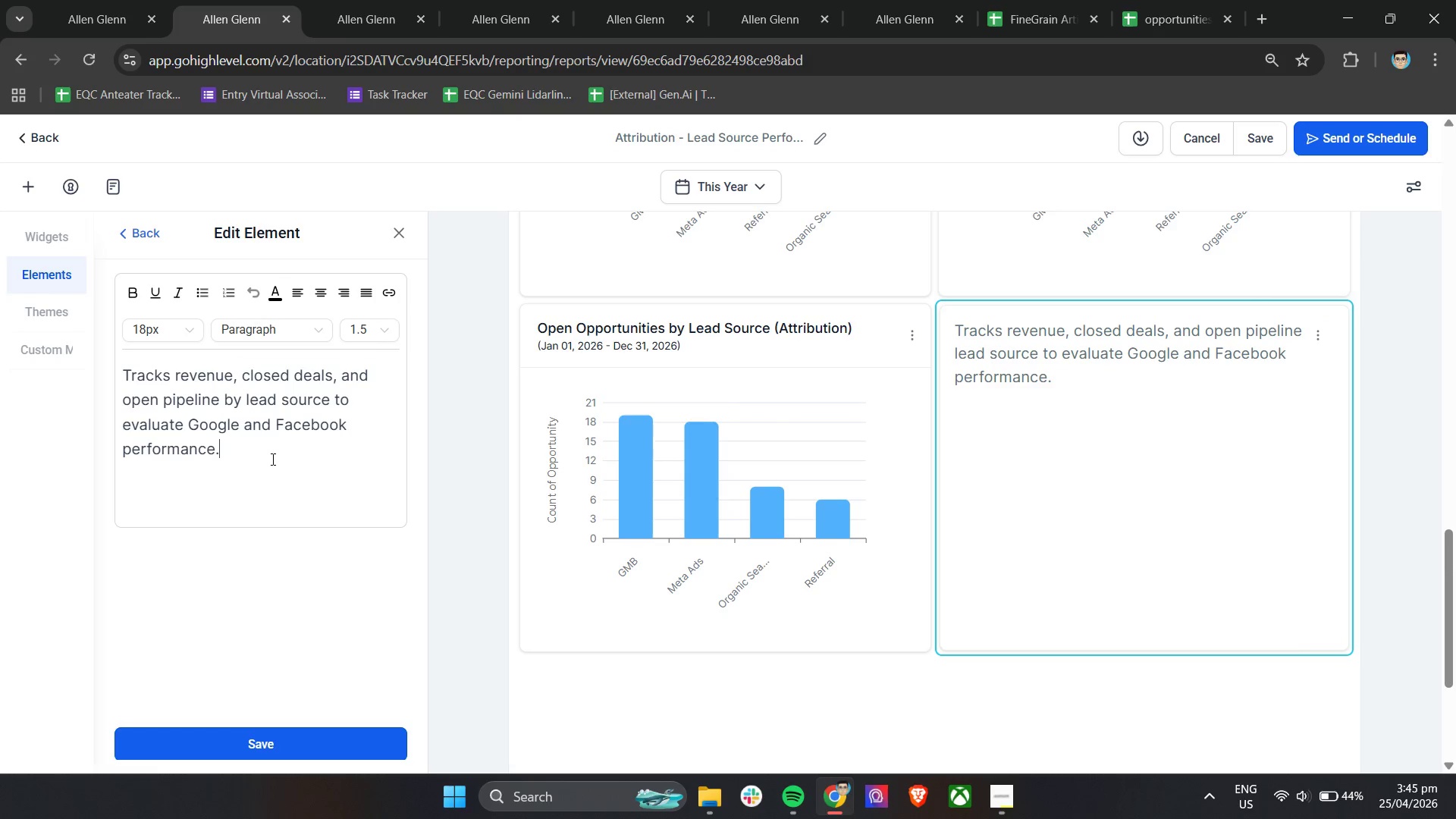 
key(Control+A)
 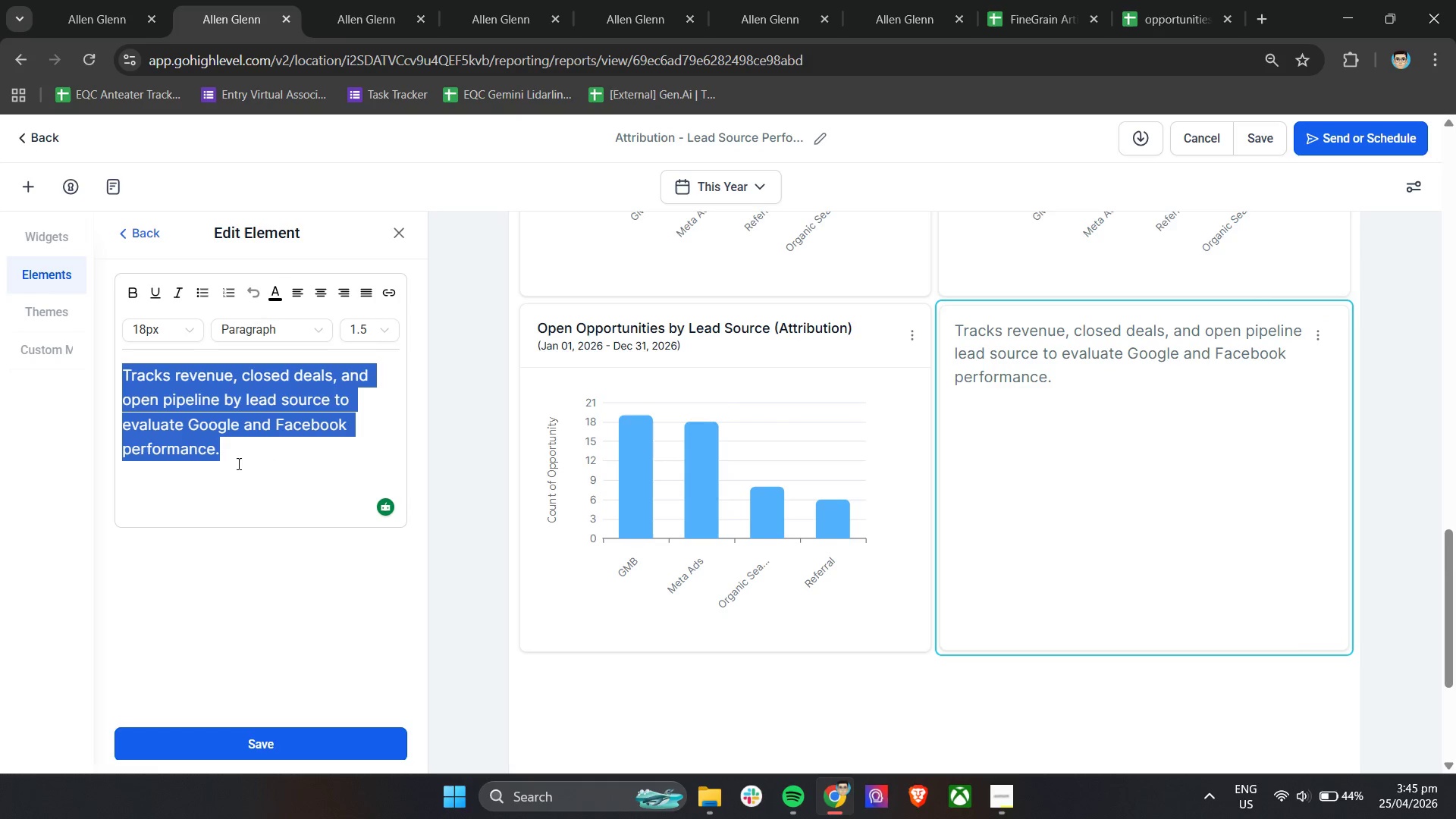 
key(Control+C)
 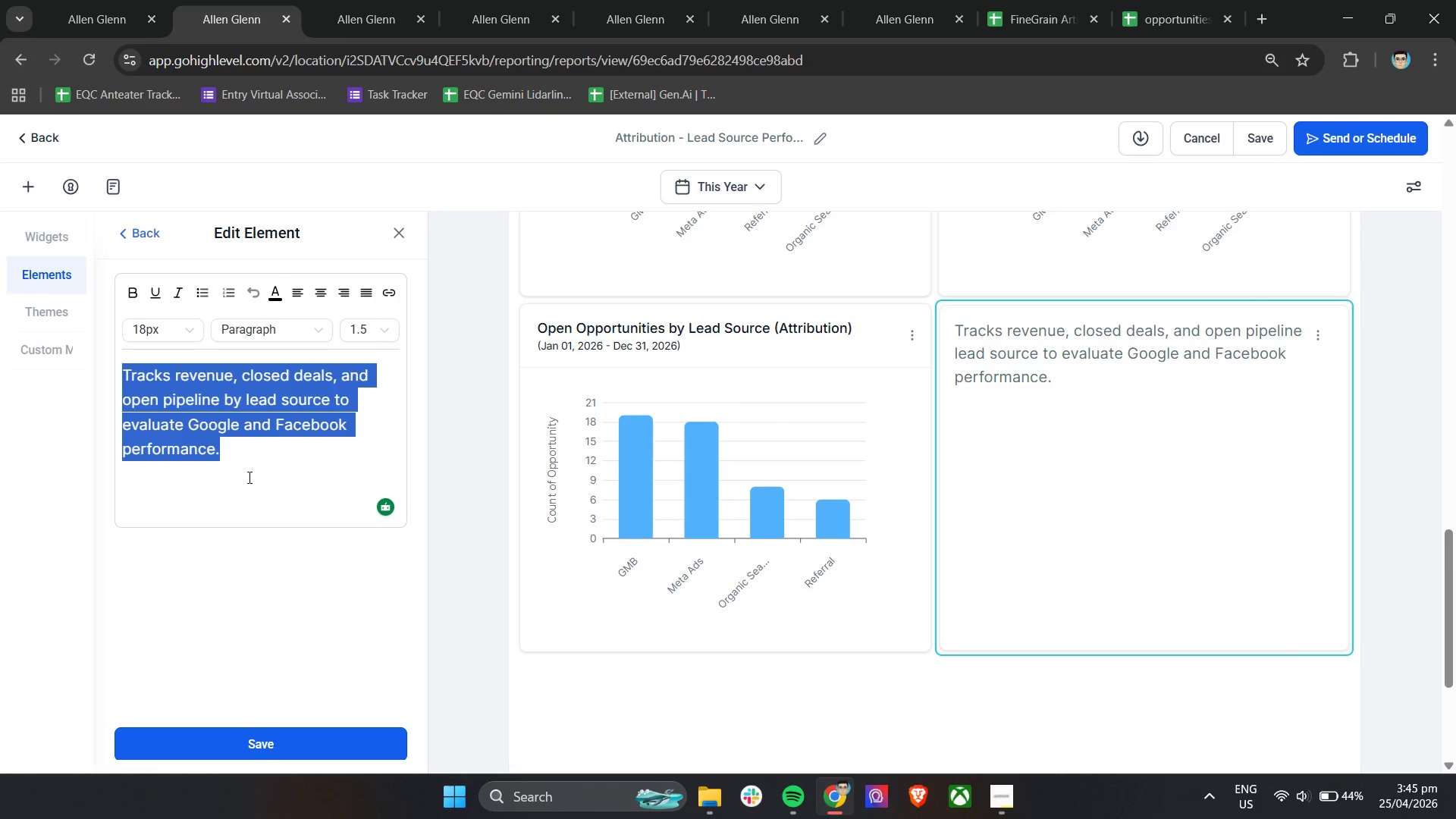 
key(Control+C)
 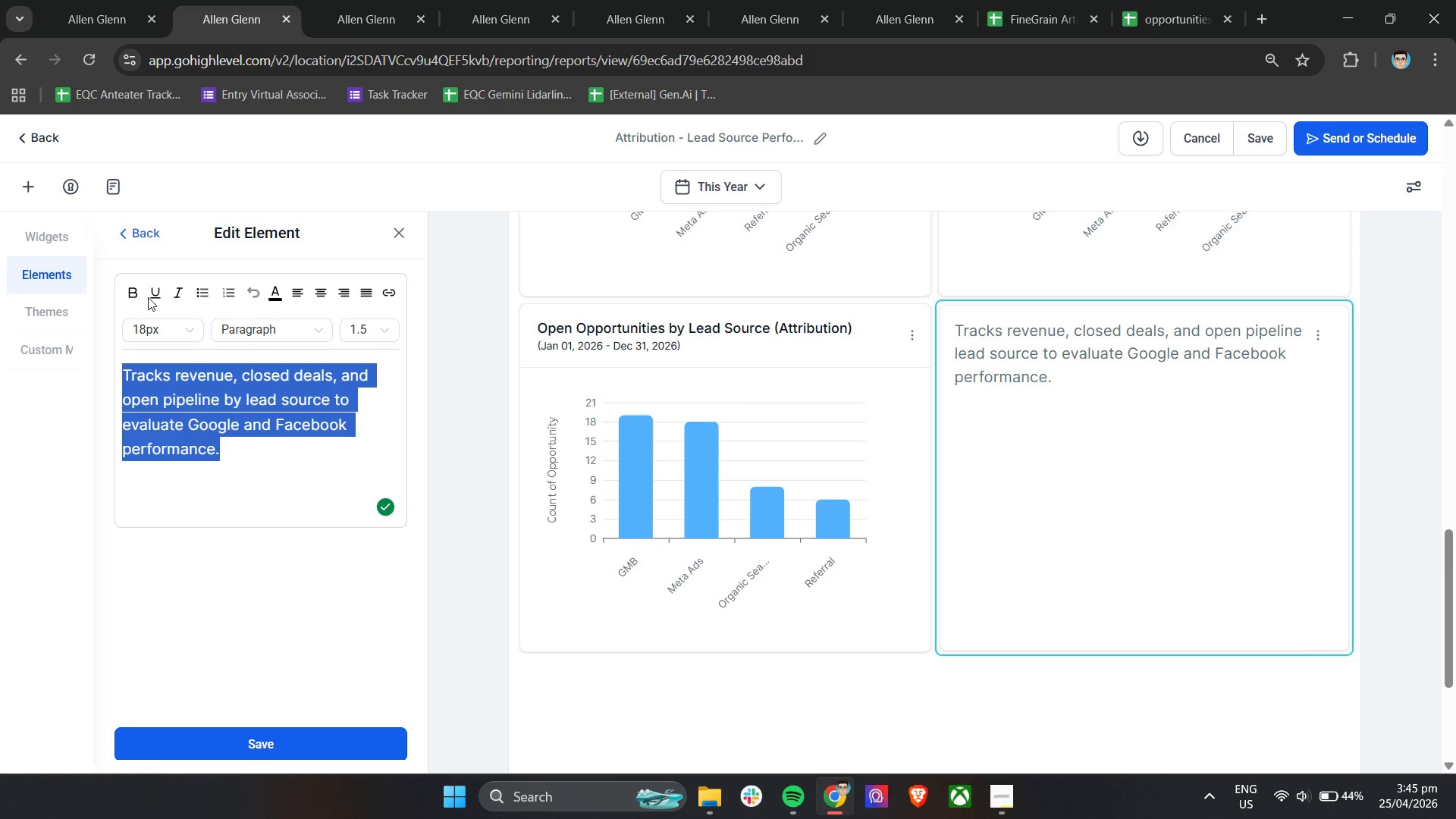 
key(Control+C)
 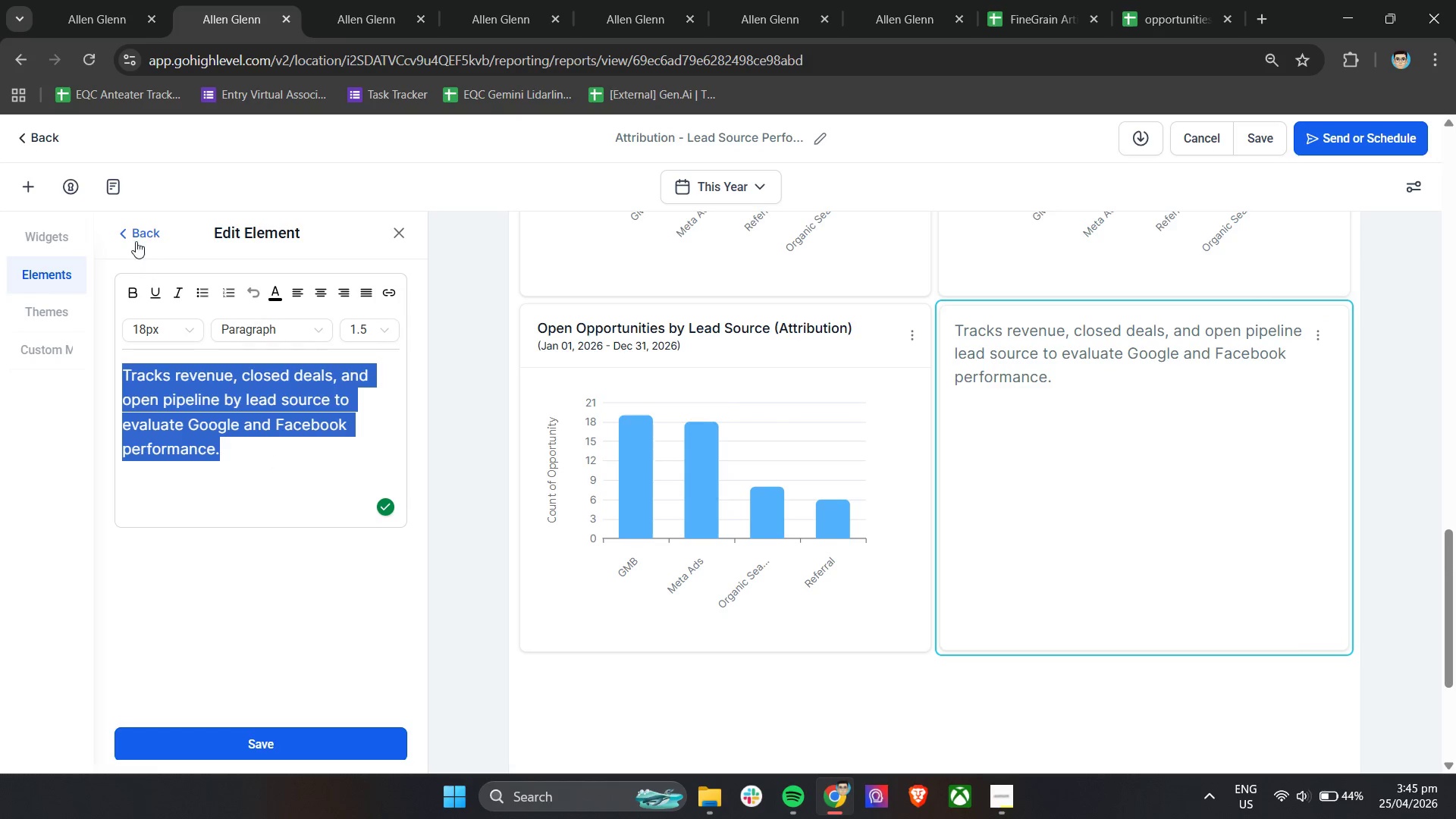 
key(Control+C)
 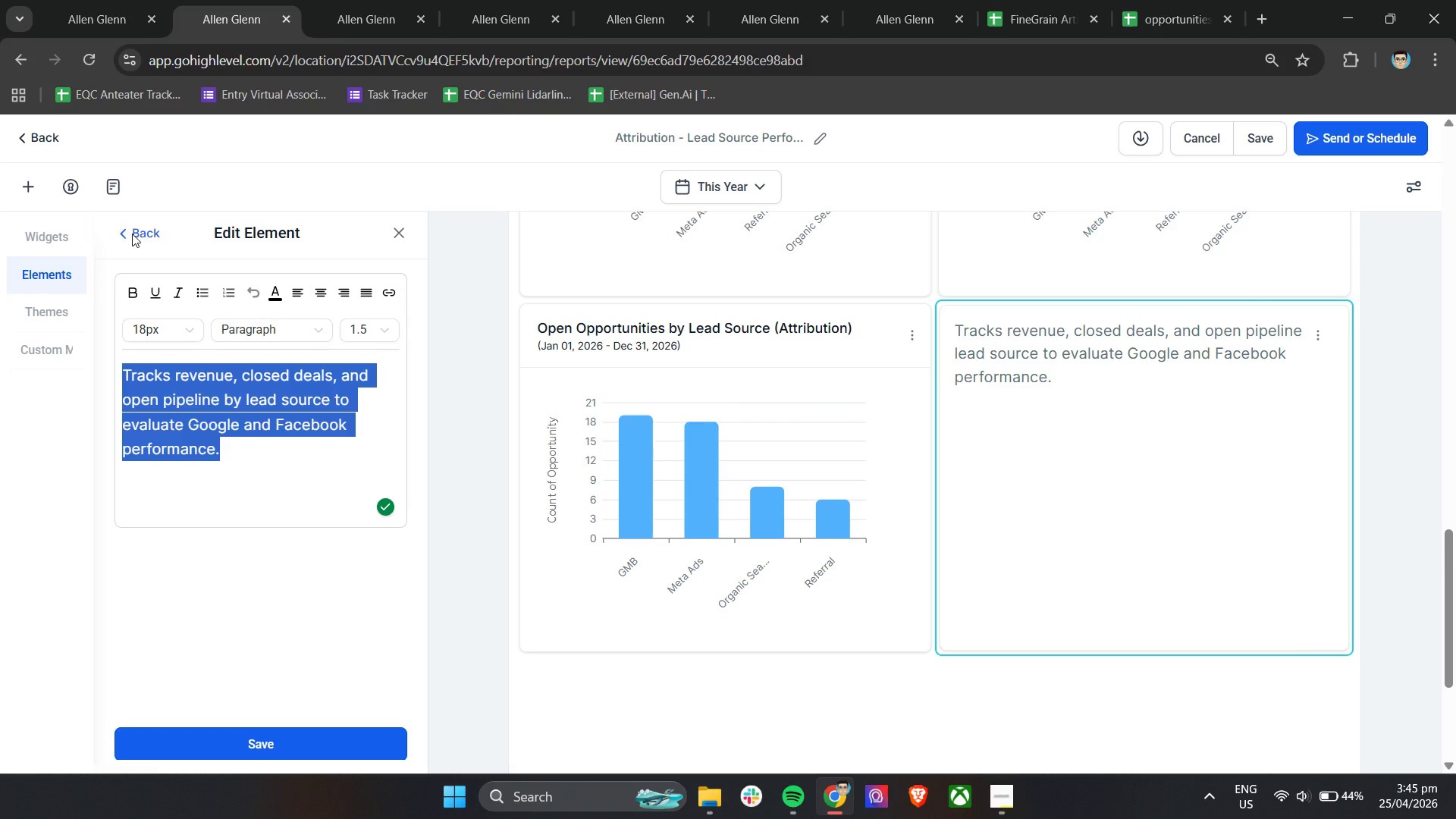 
left_click([132, 234])
 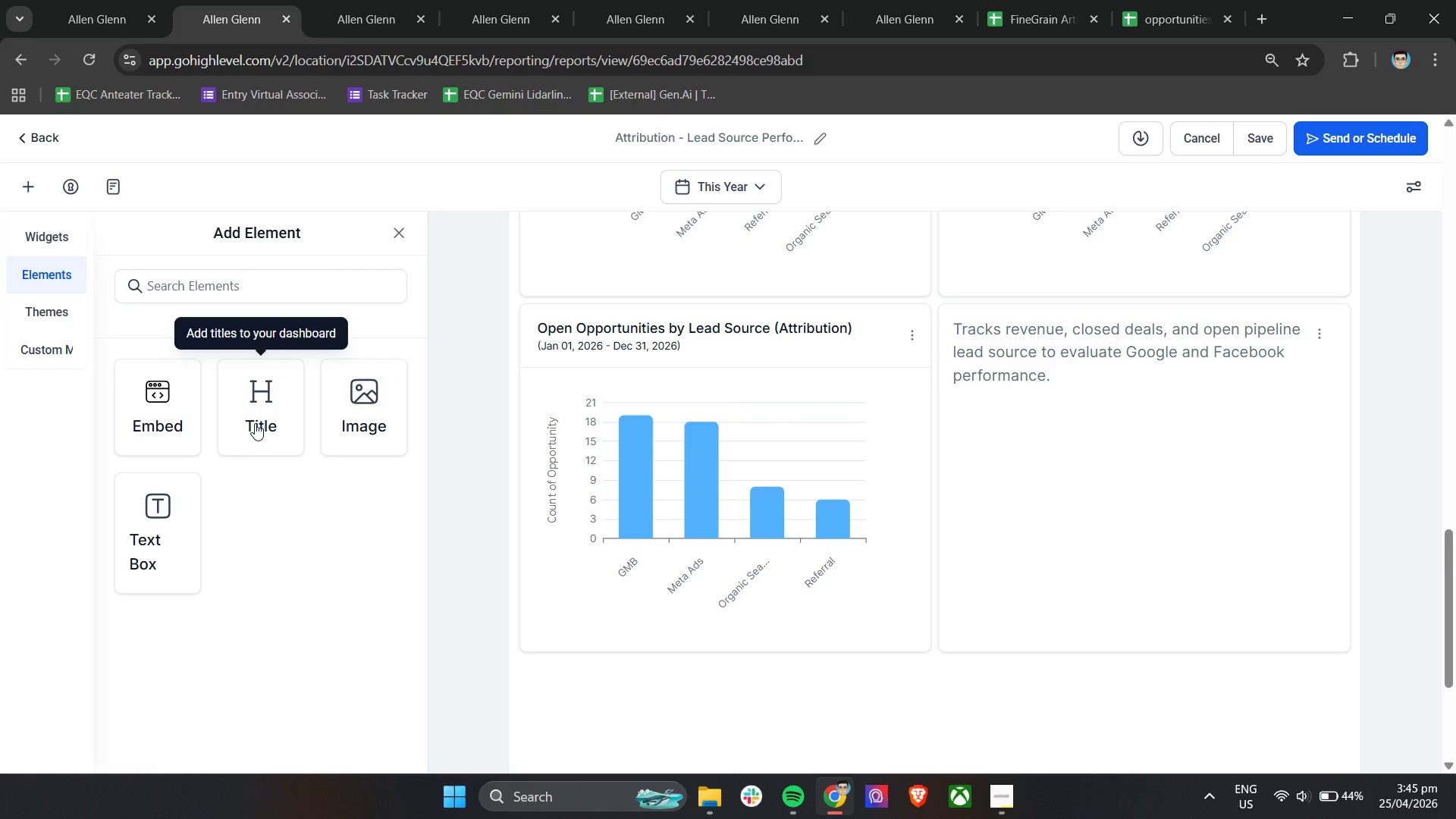 
left_click([1150, 423])
 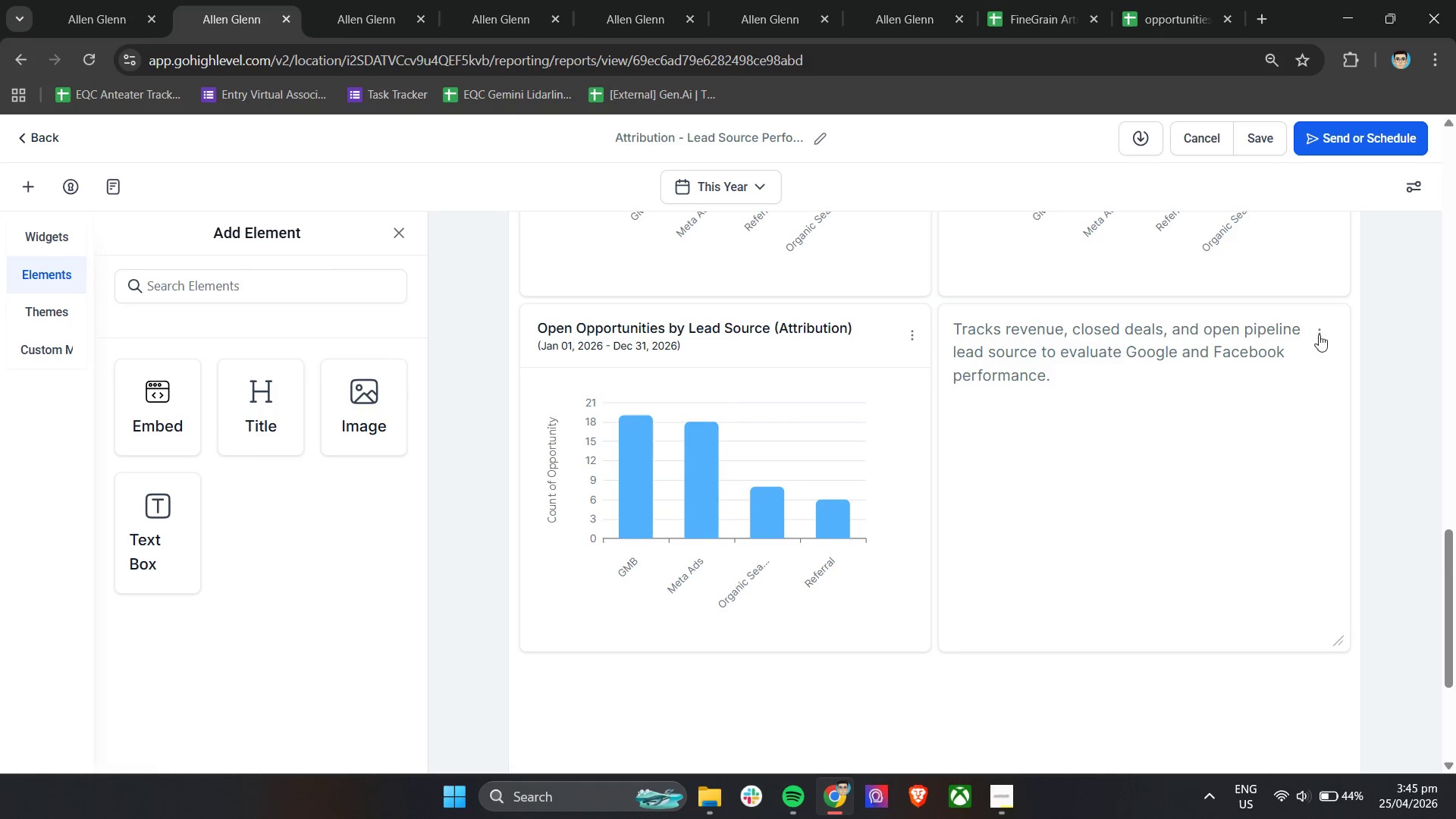 
left_click([1332, 337])
 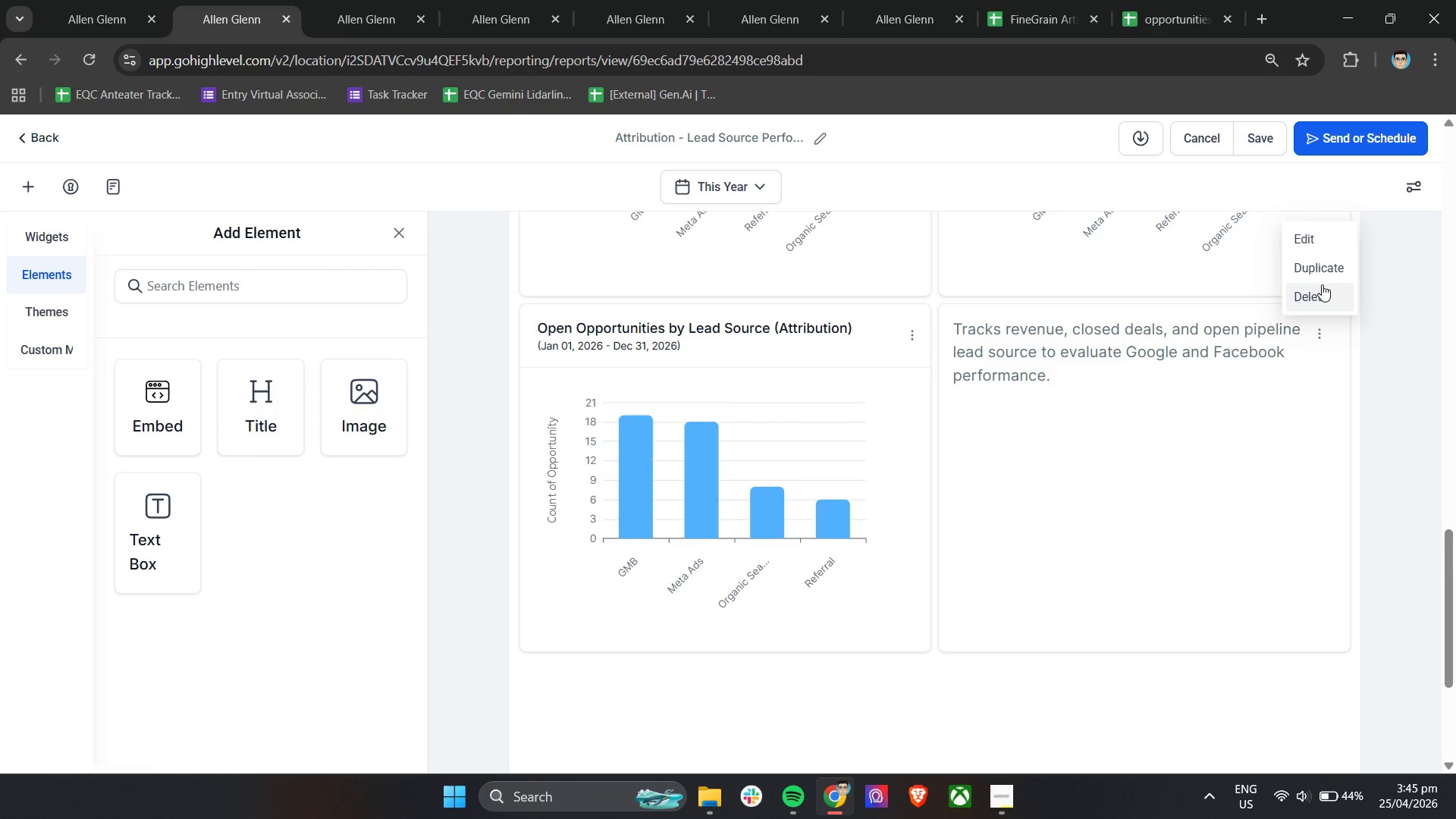 
left_click([1323, 292])
 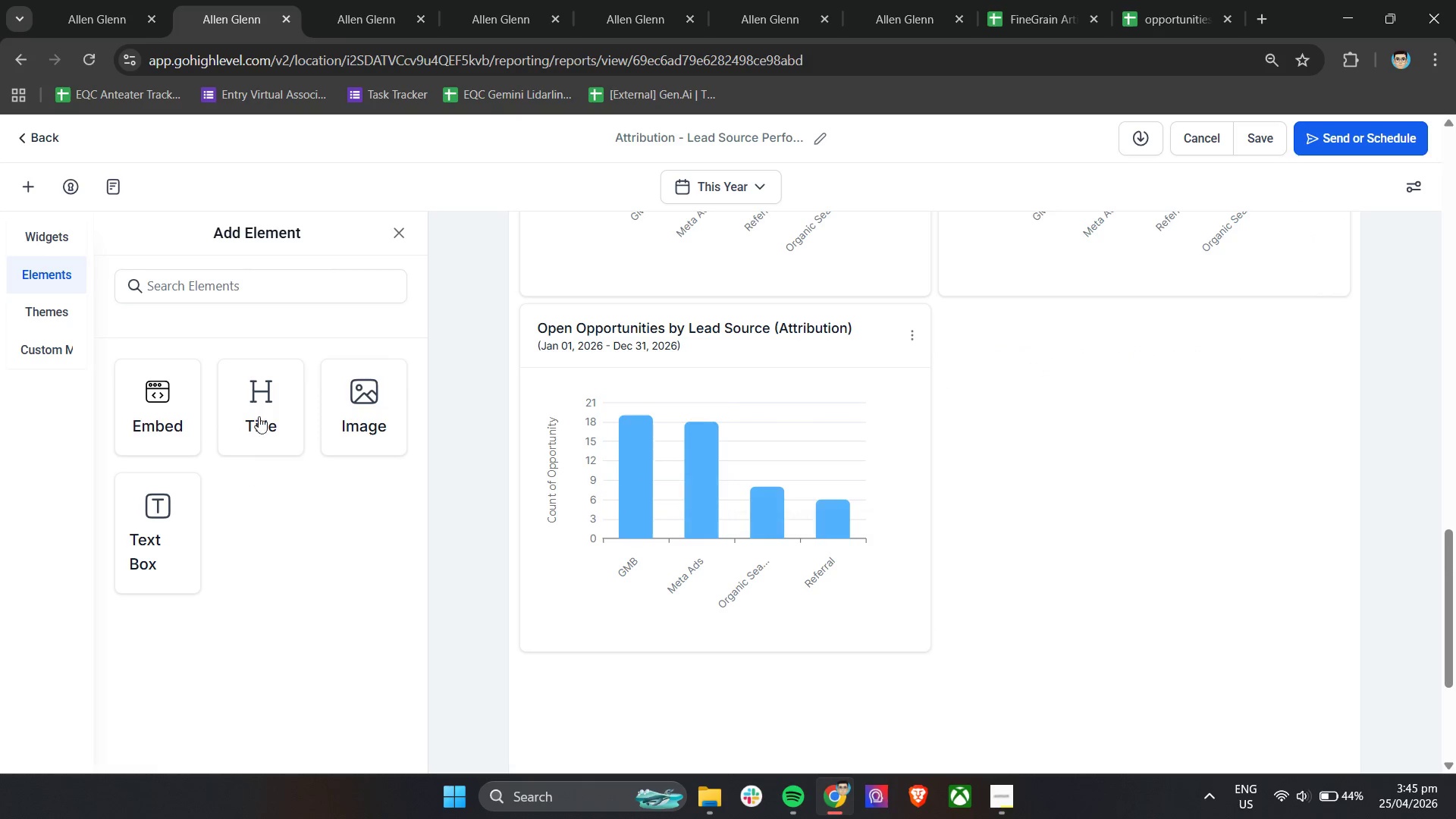 
left_click([259, 410])
 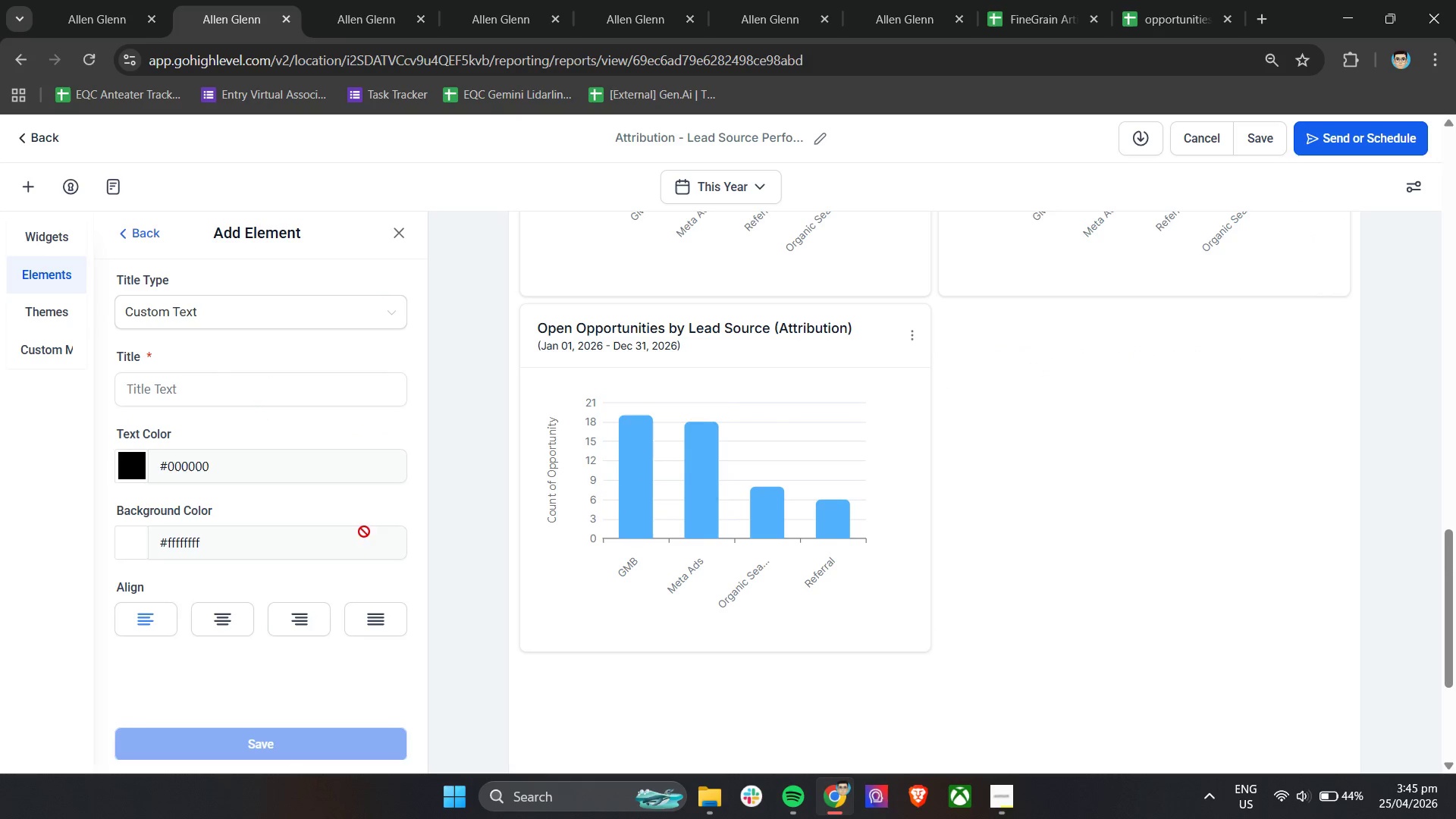 
scroll: coordinate [993, 574], scroll_direction: up, amount: 8.0
 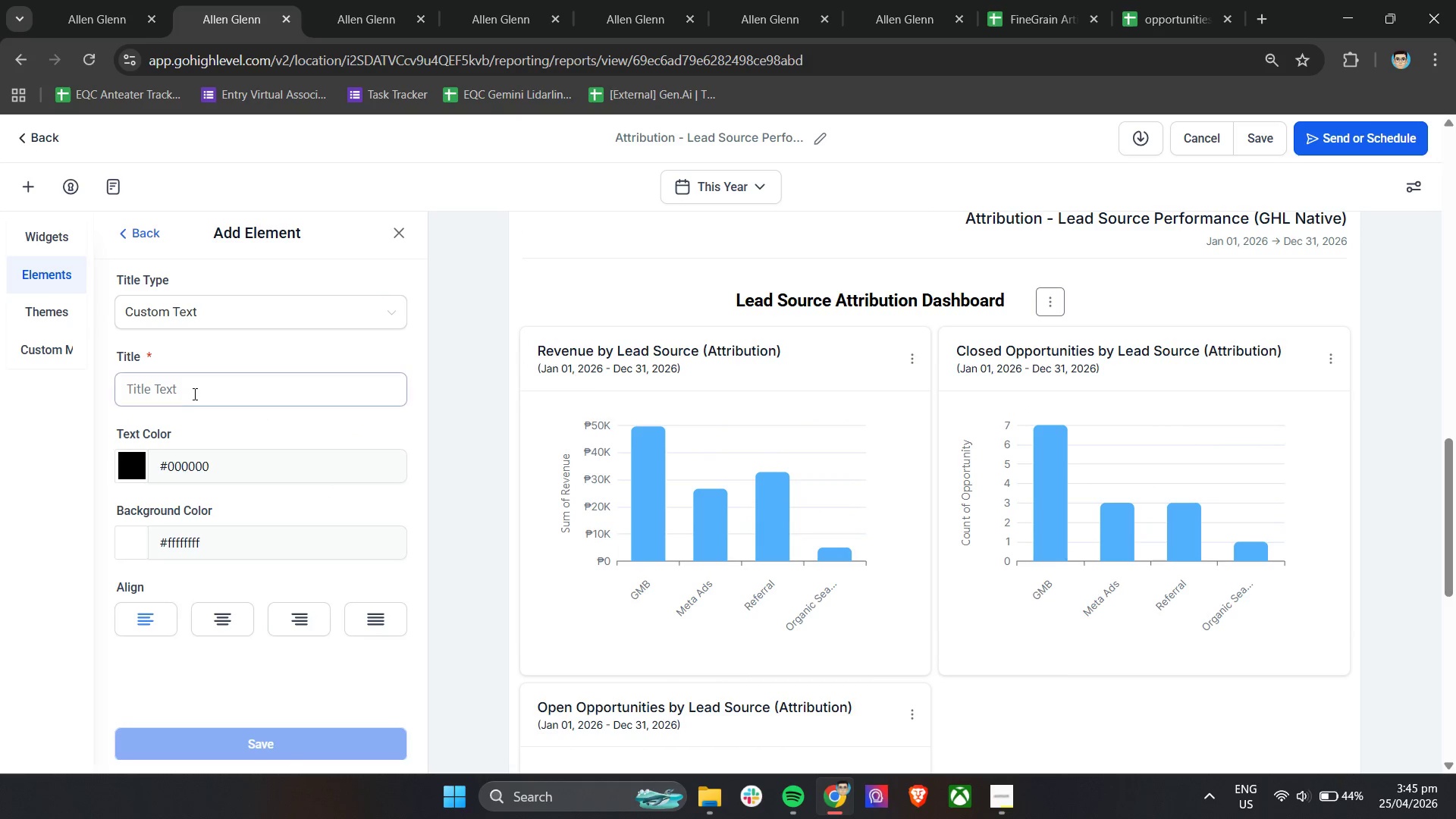 
left_click([193, 388])
 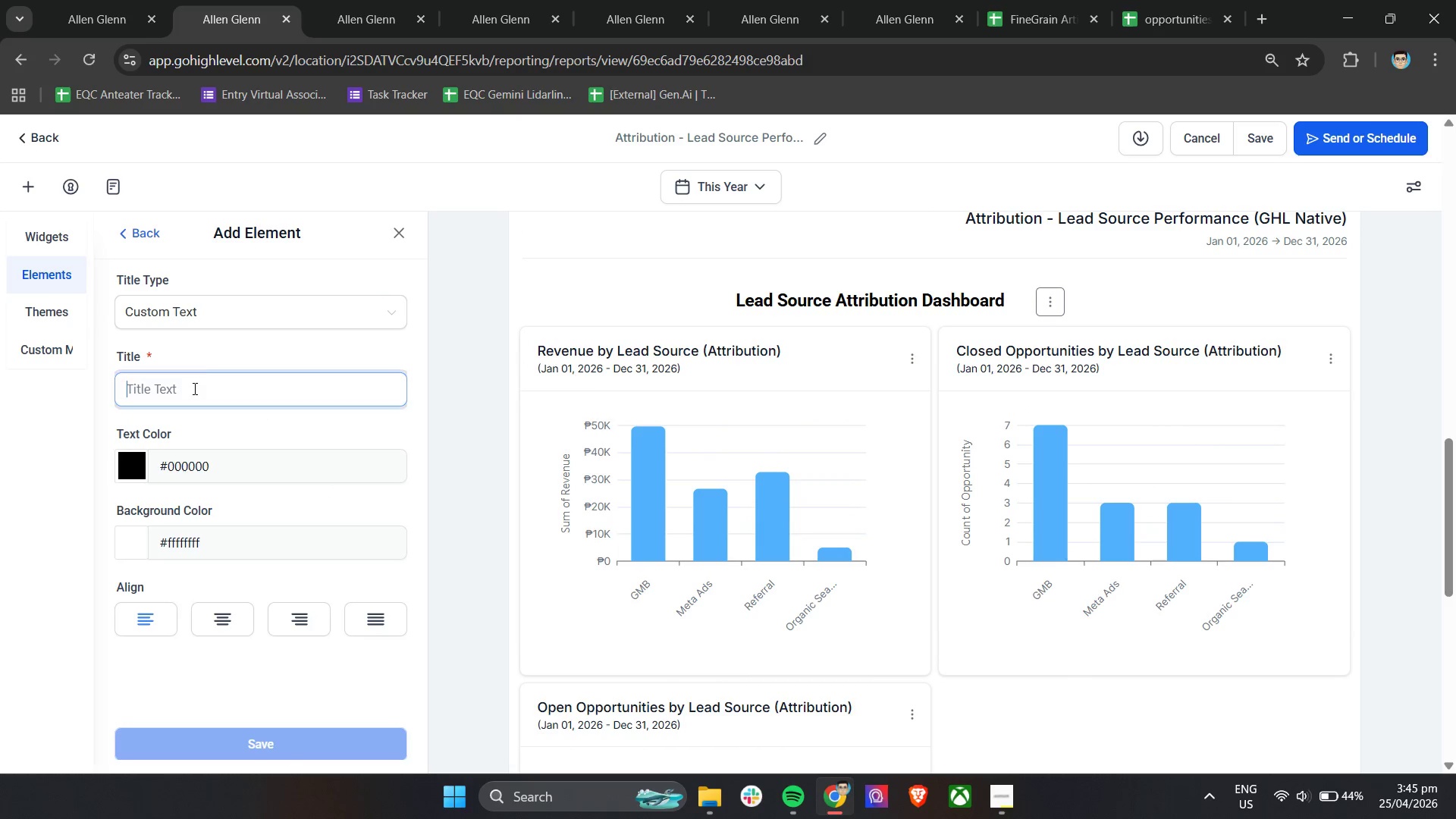 
hold_key(key=ControlLeft, duration=0.42)
 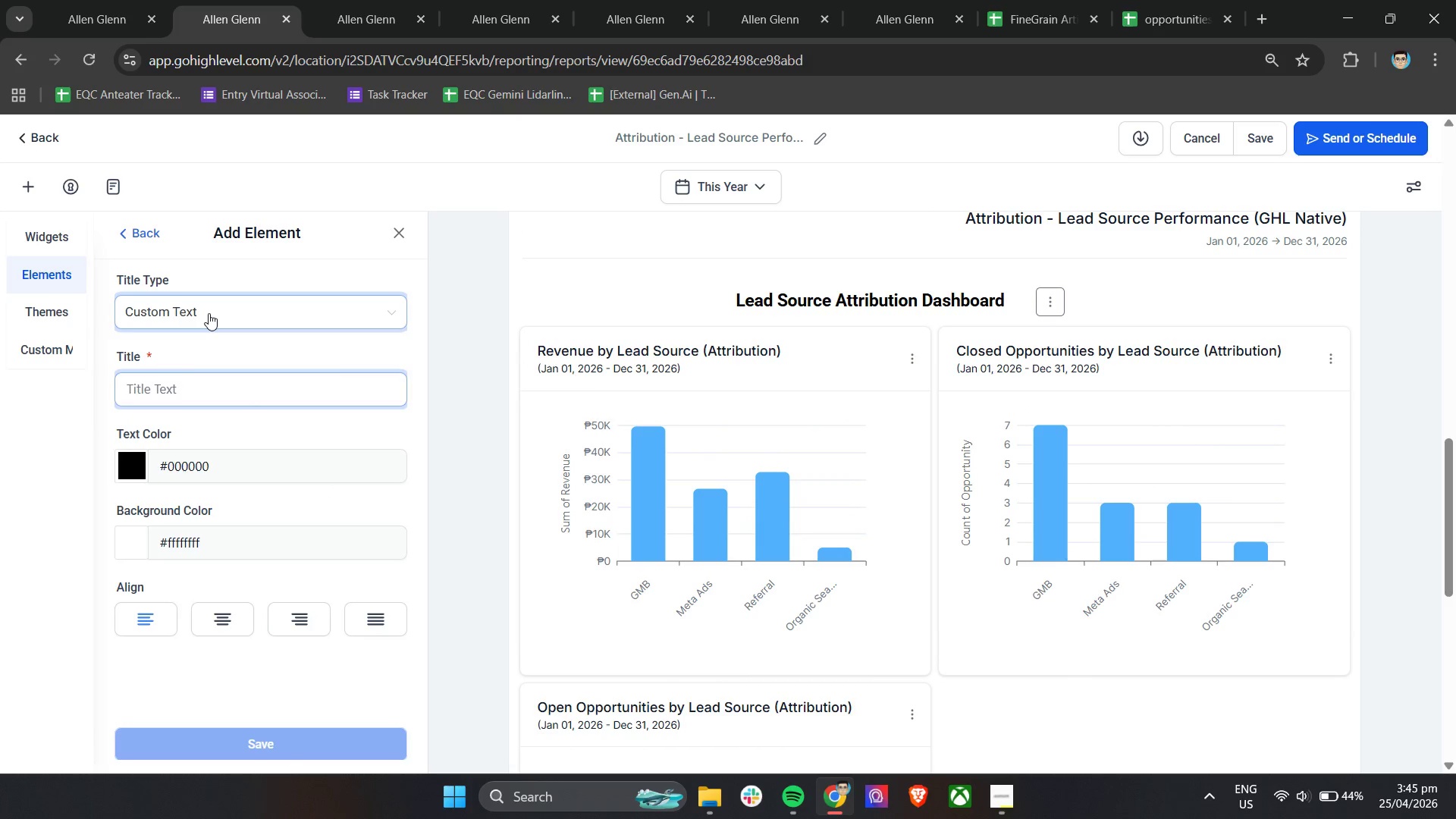 
left_click([209, 313])
 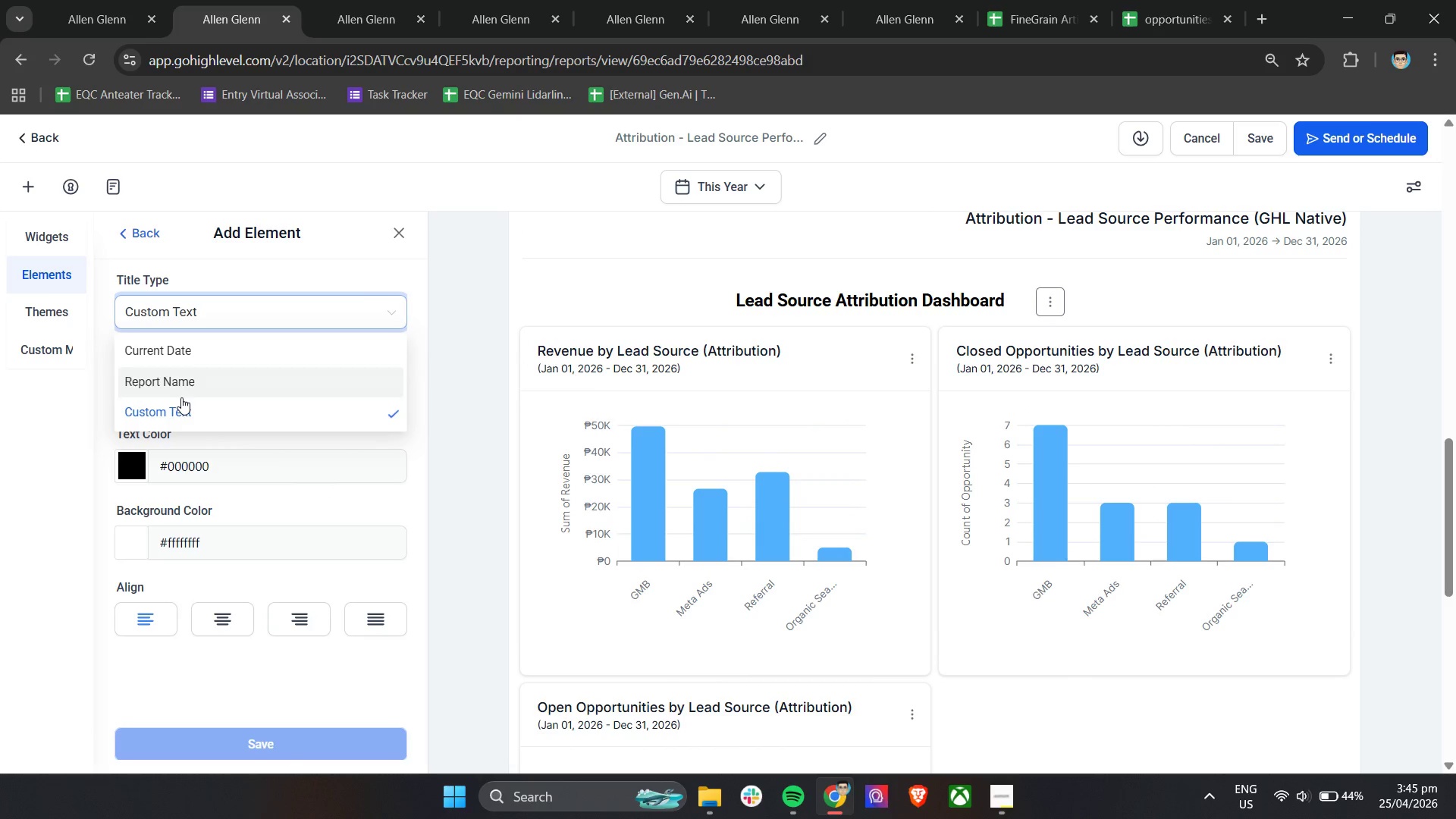 
left_click([185, 384])
 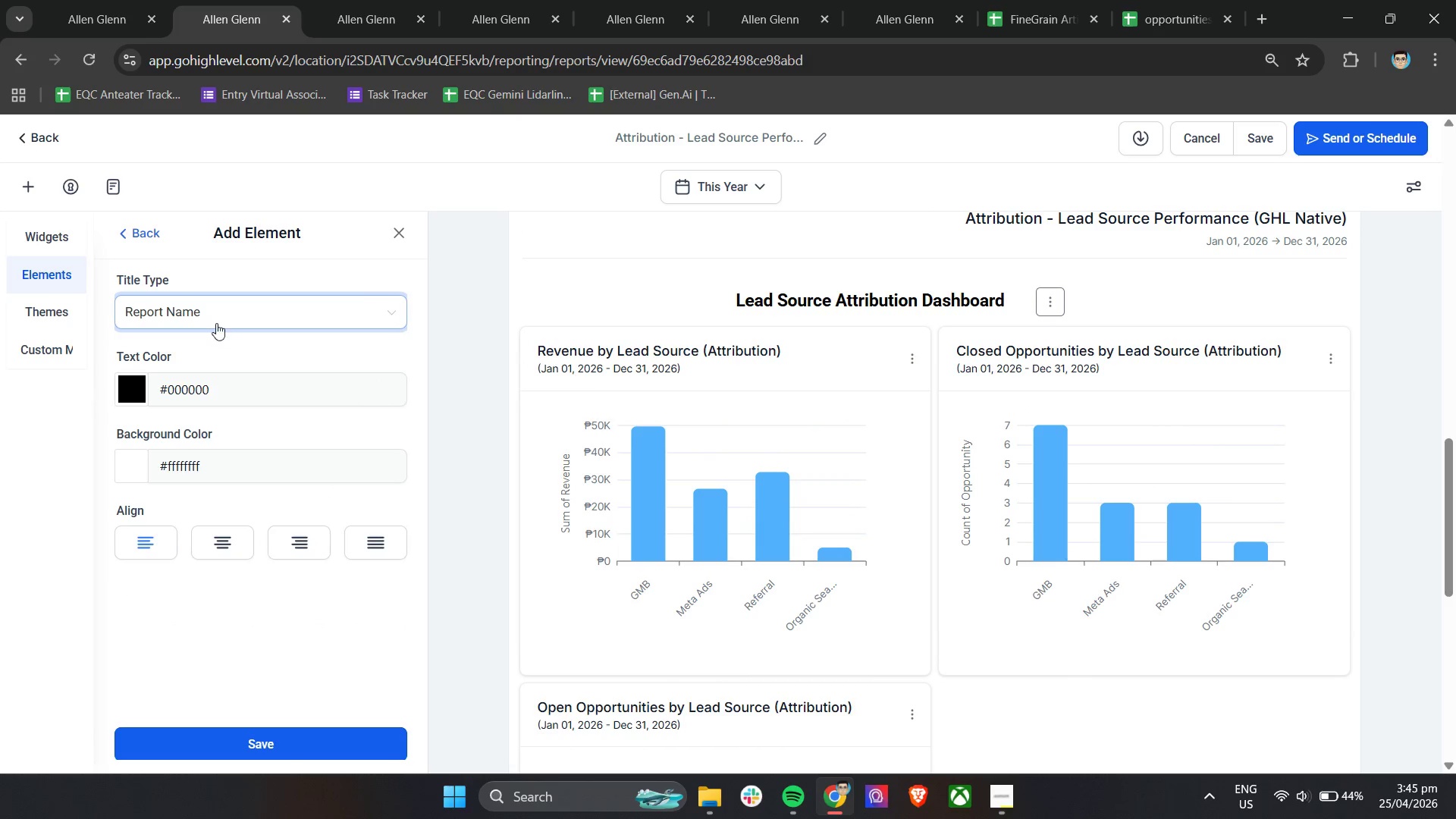 
left_click([218, 314])
 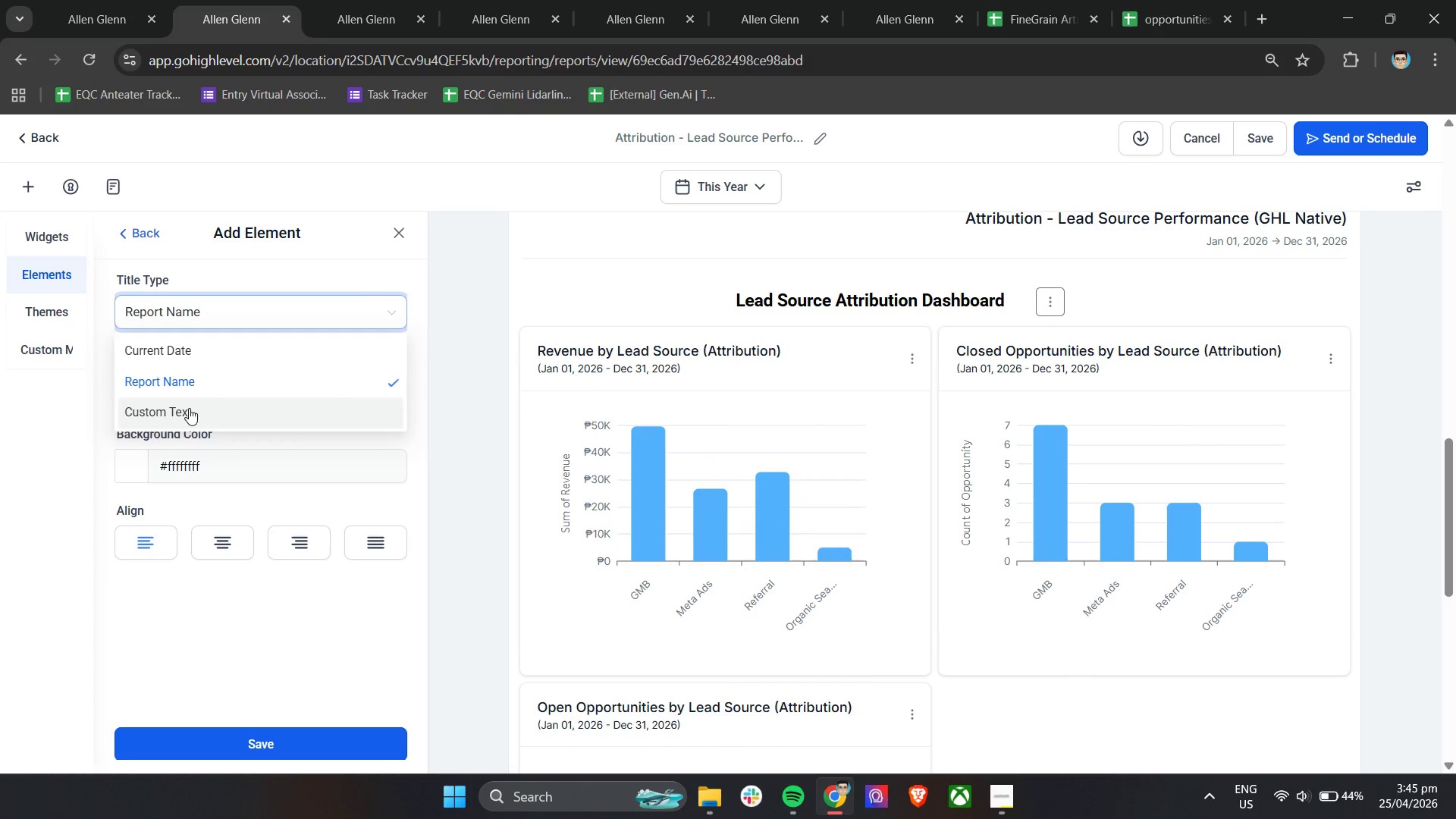 
left_click([189, 408])
 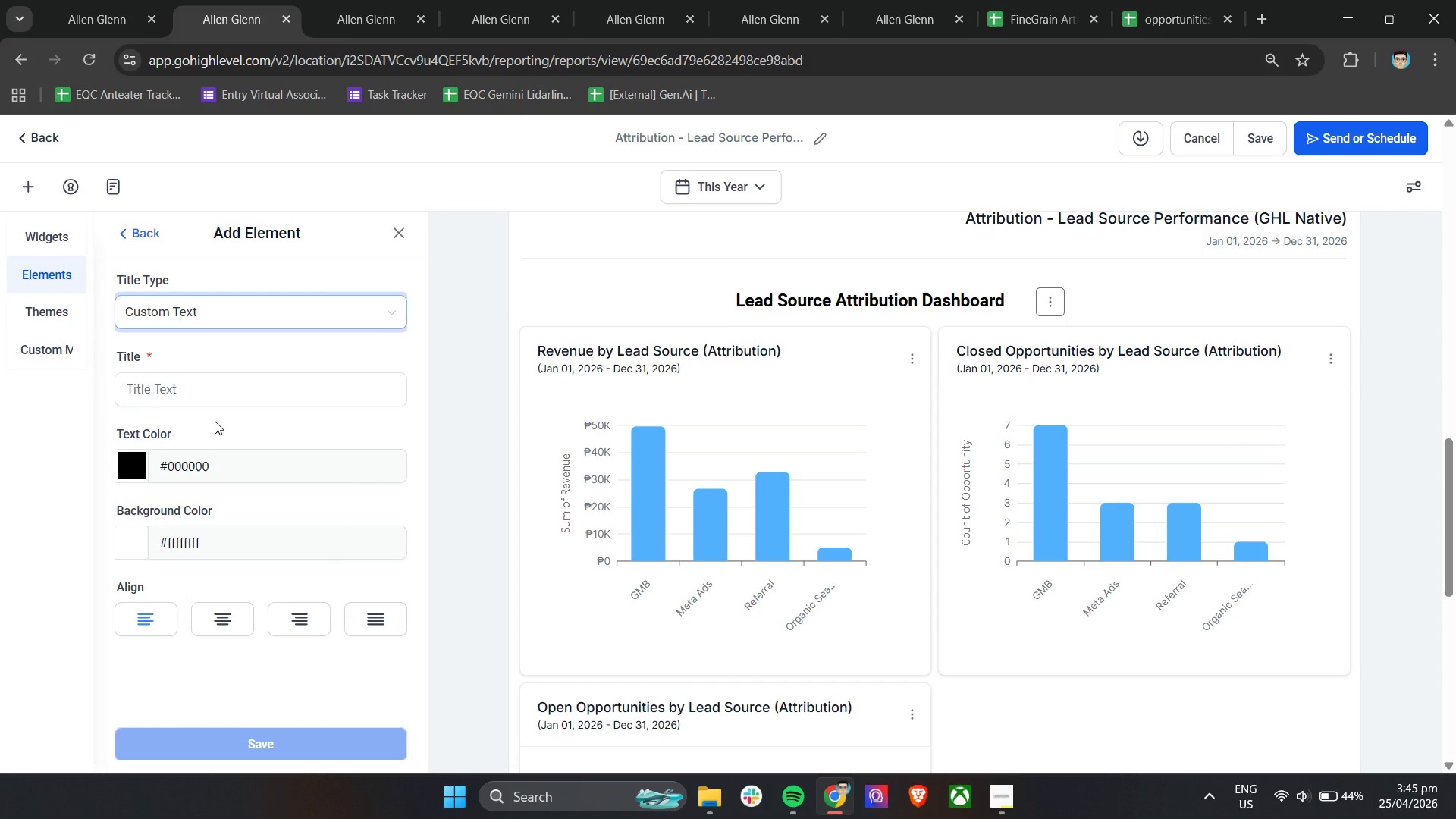 
left_click([215, 407])
 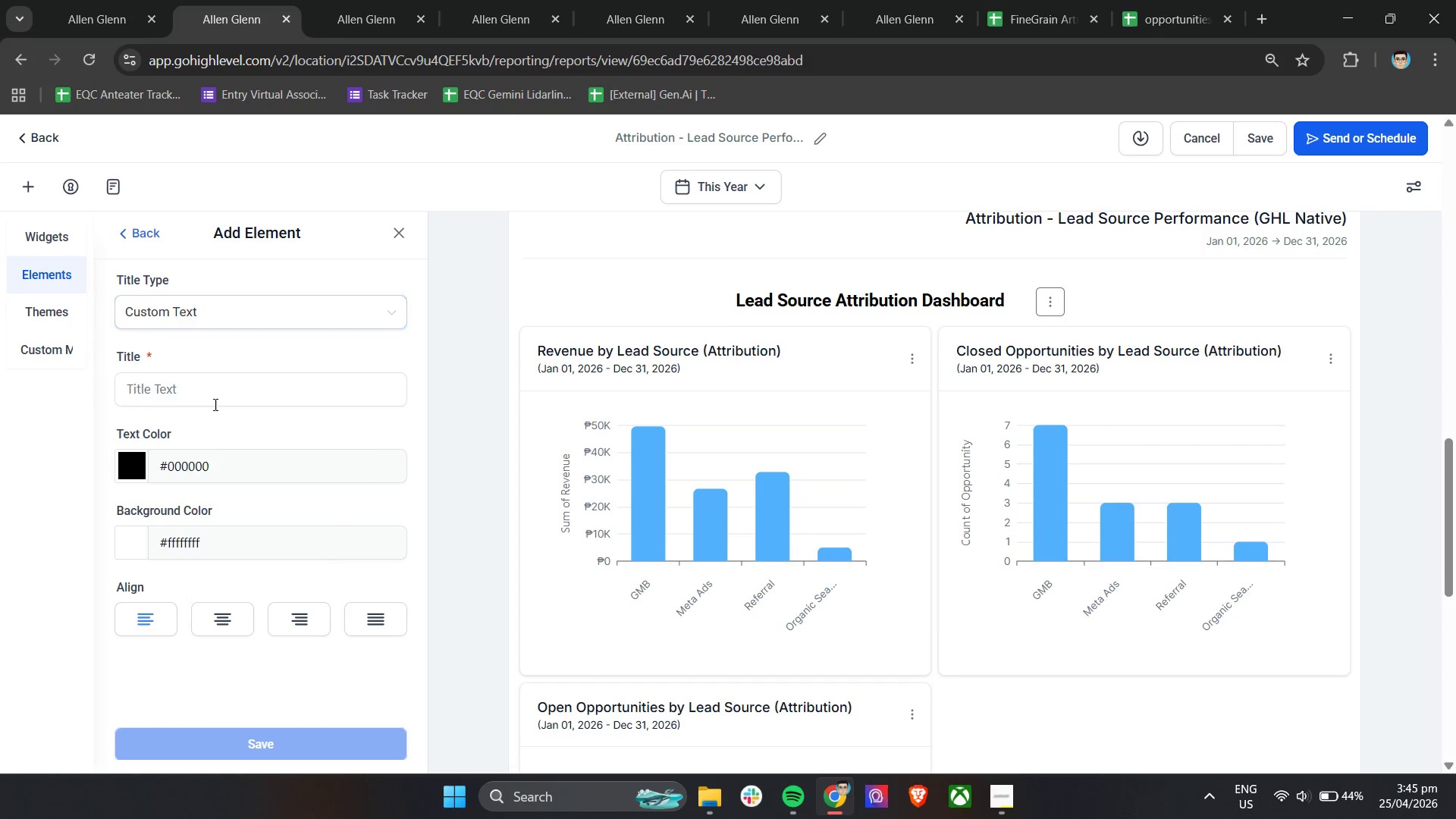 
double_click([211, 398])
 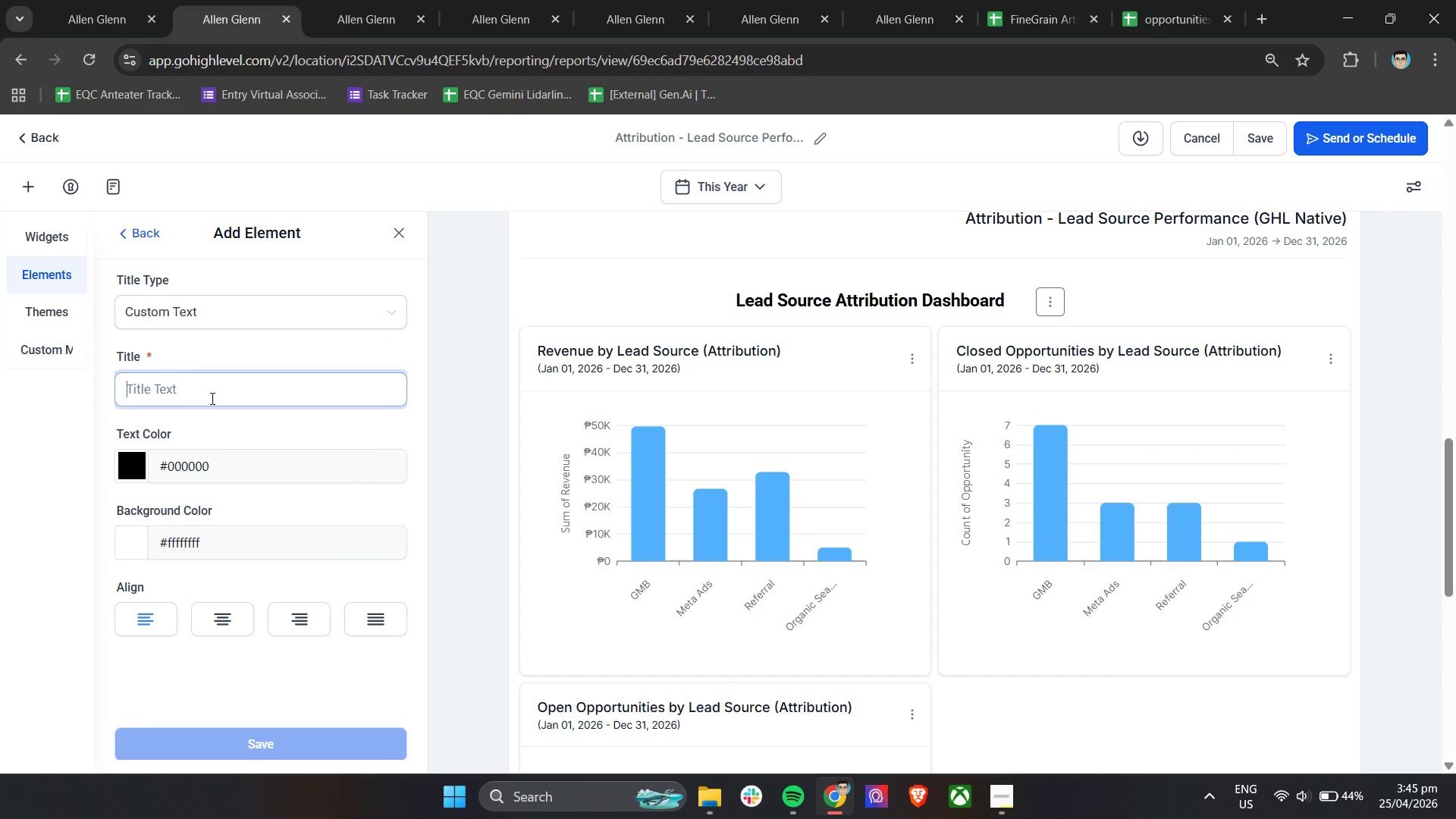 
key(Control+V)
 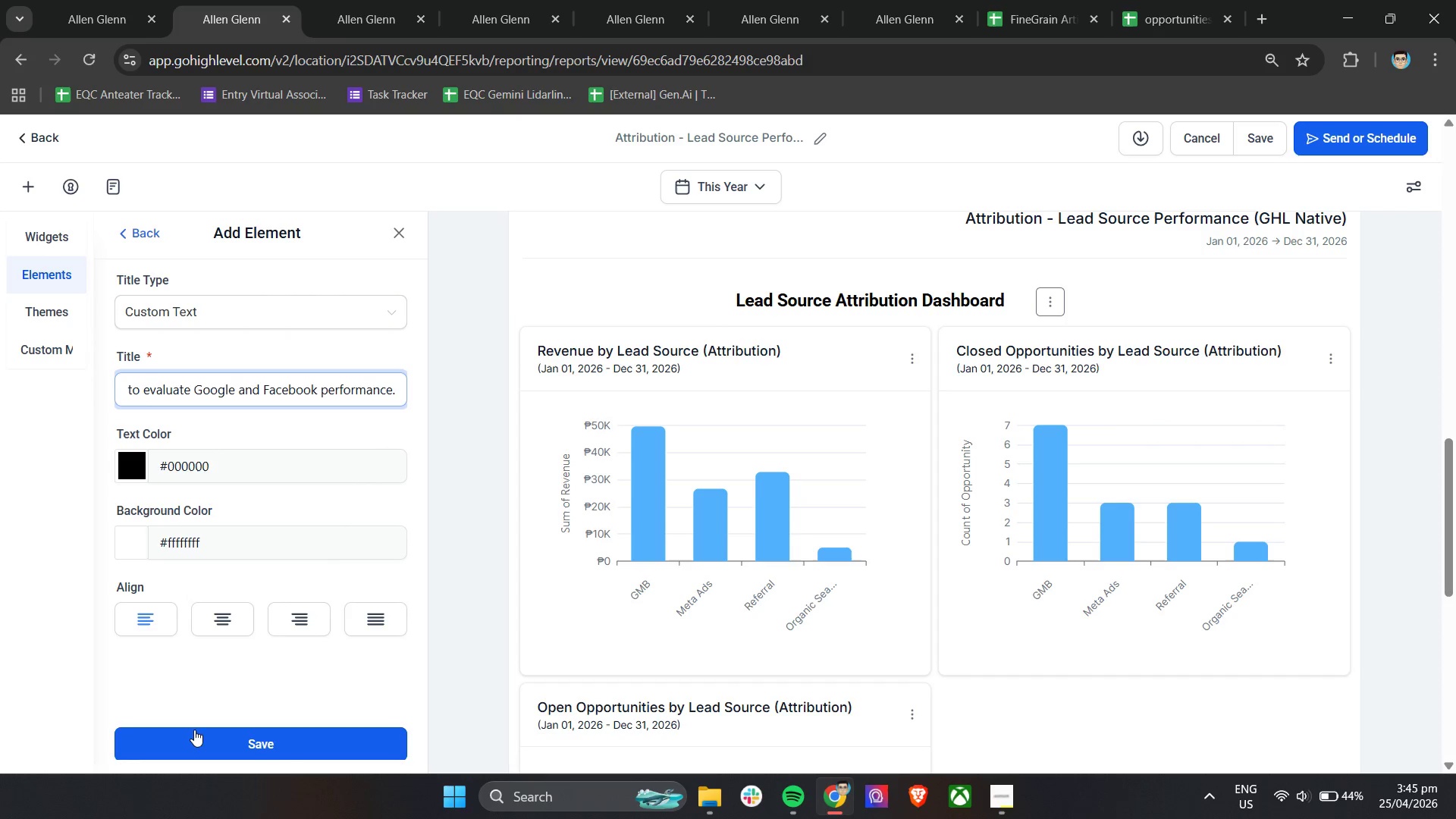 
left_click([191, 739])
 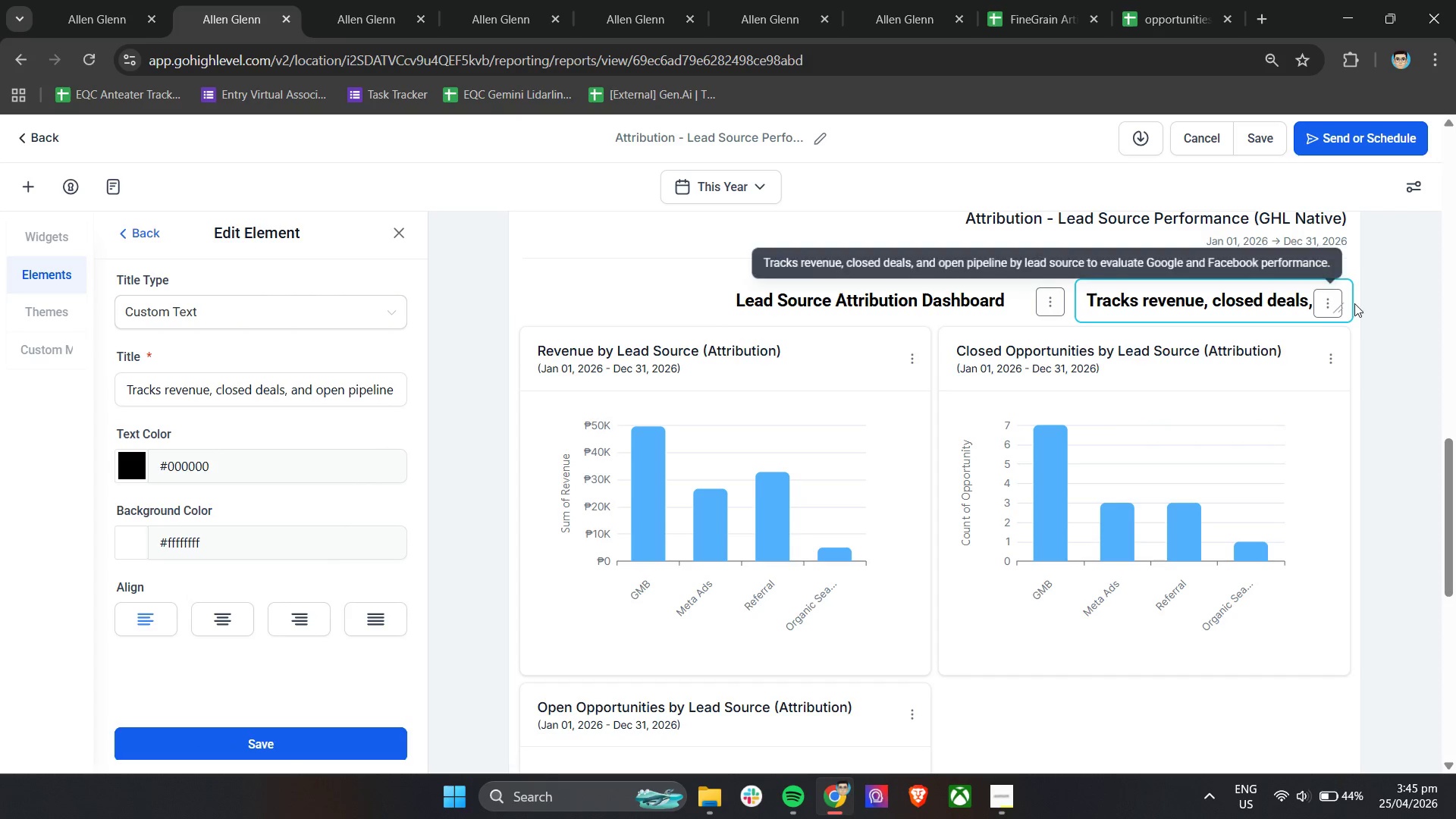 
left_click_drag(start_coordinate=[1345, 315], to_coordinate=[1191, 424])
 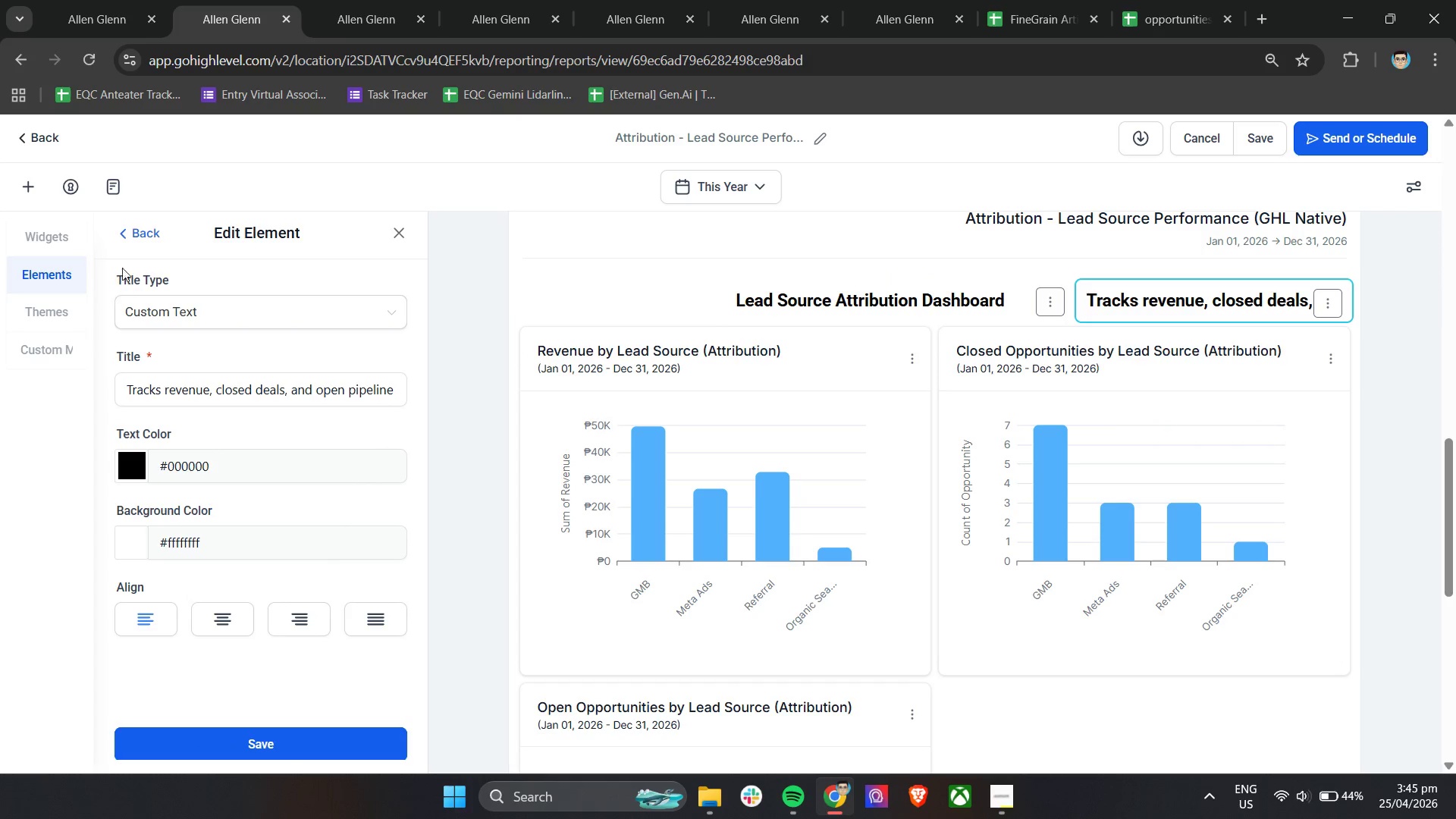 
left_click([119, 238])
 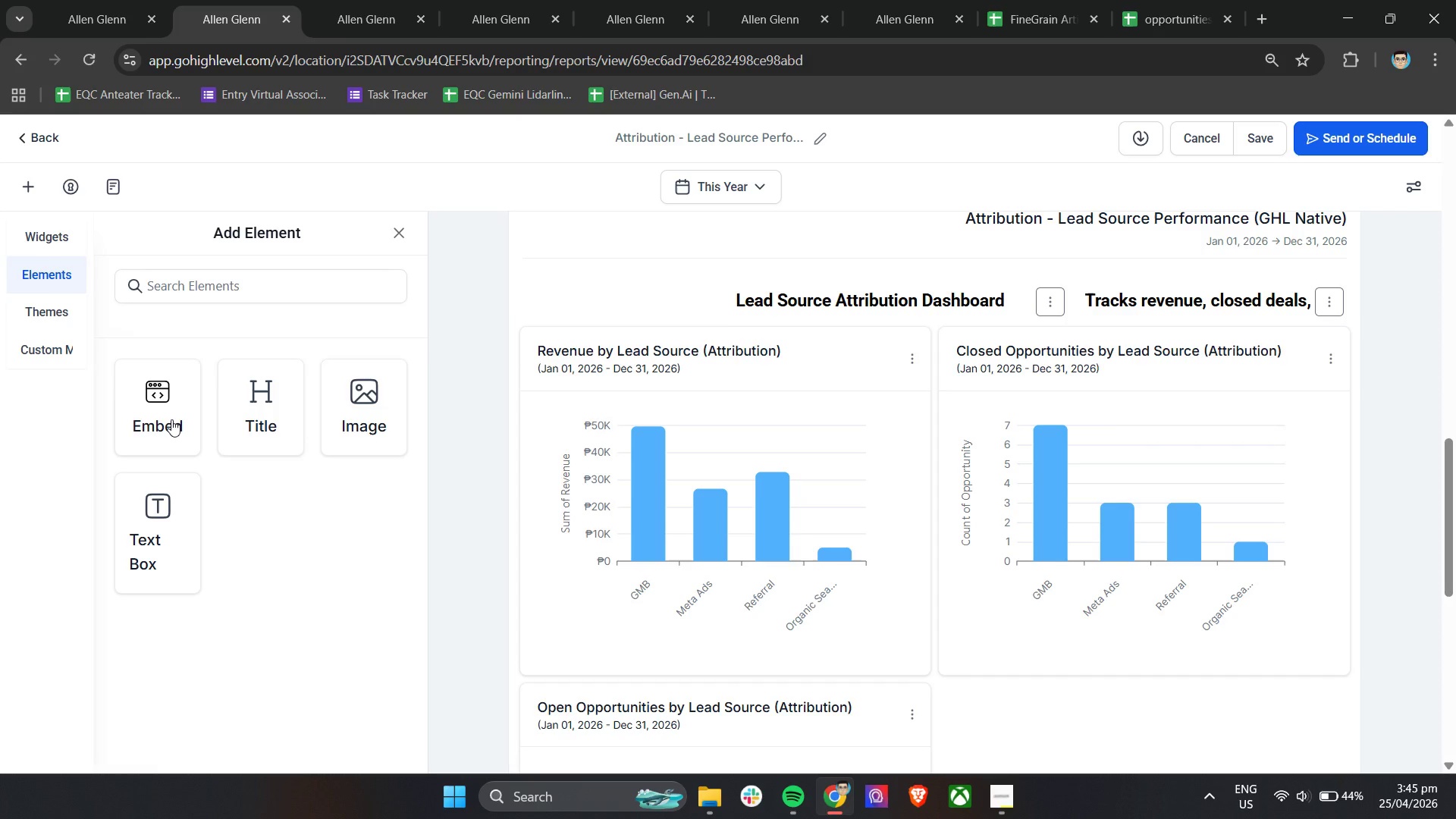 
left_click([171, 419])
 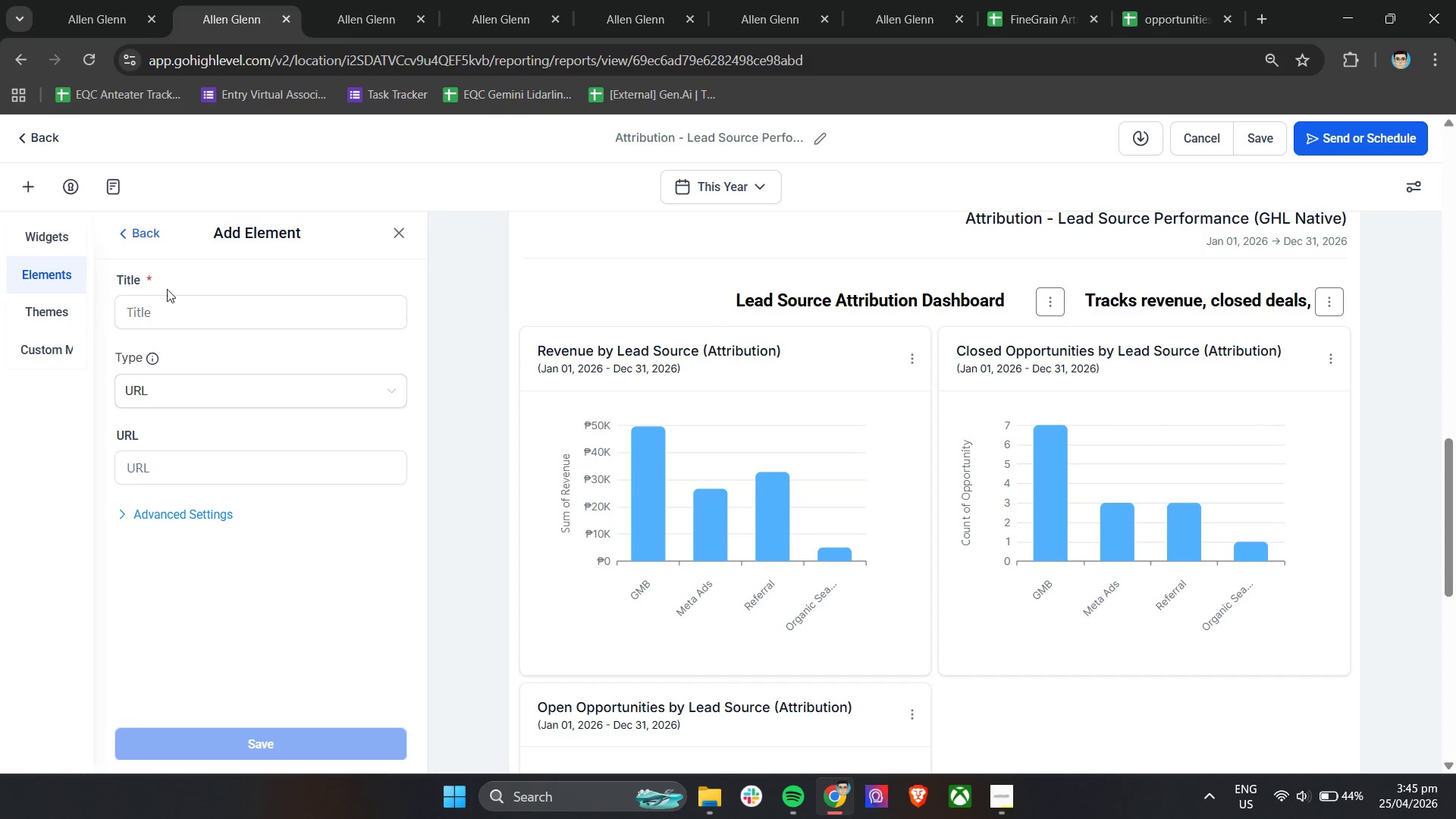 
left_click([121, 231])
 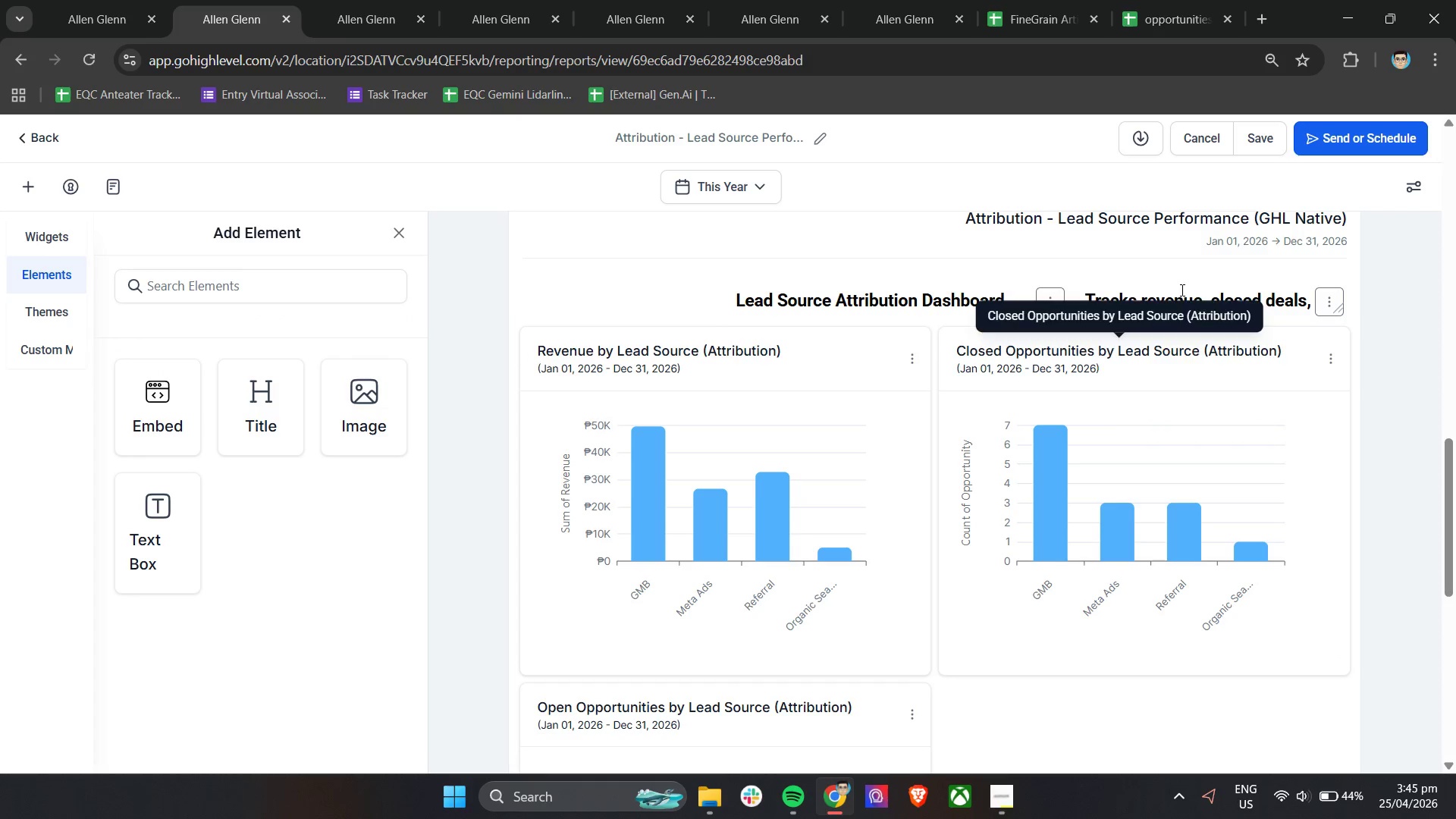 
left_click([1256, 292])
 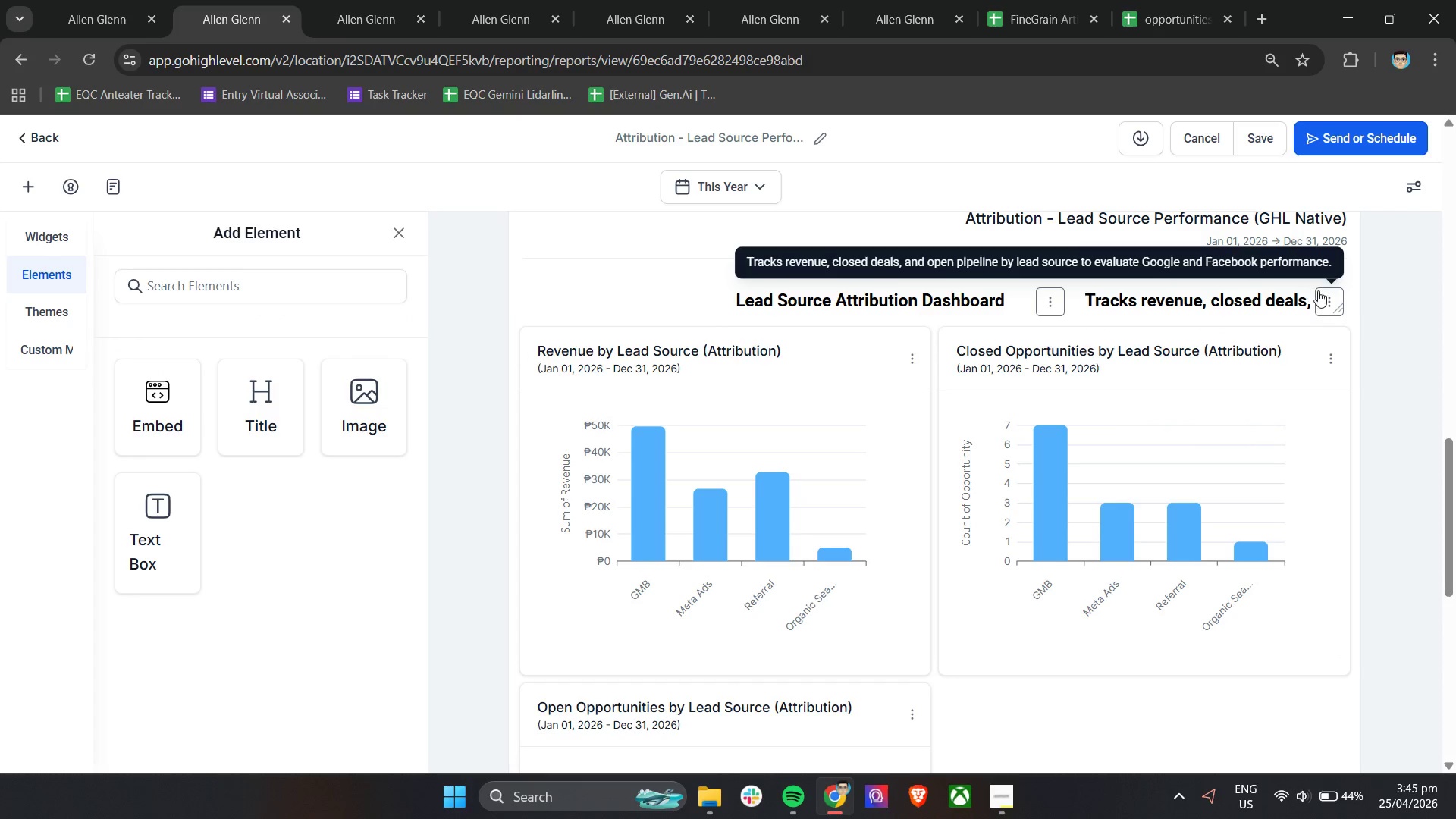 
left_click([1325, 294])
 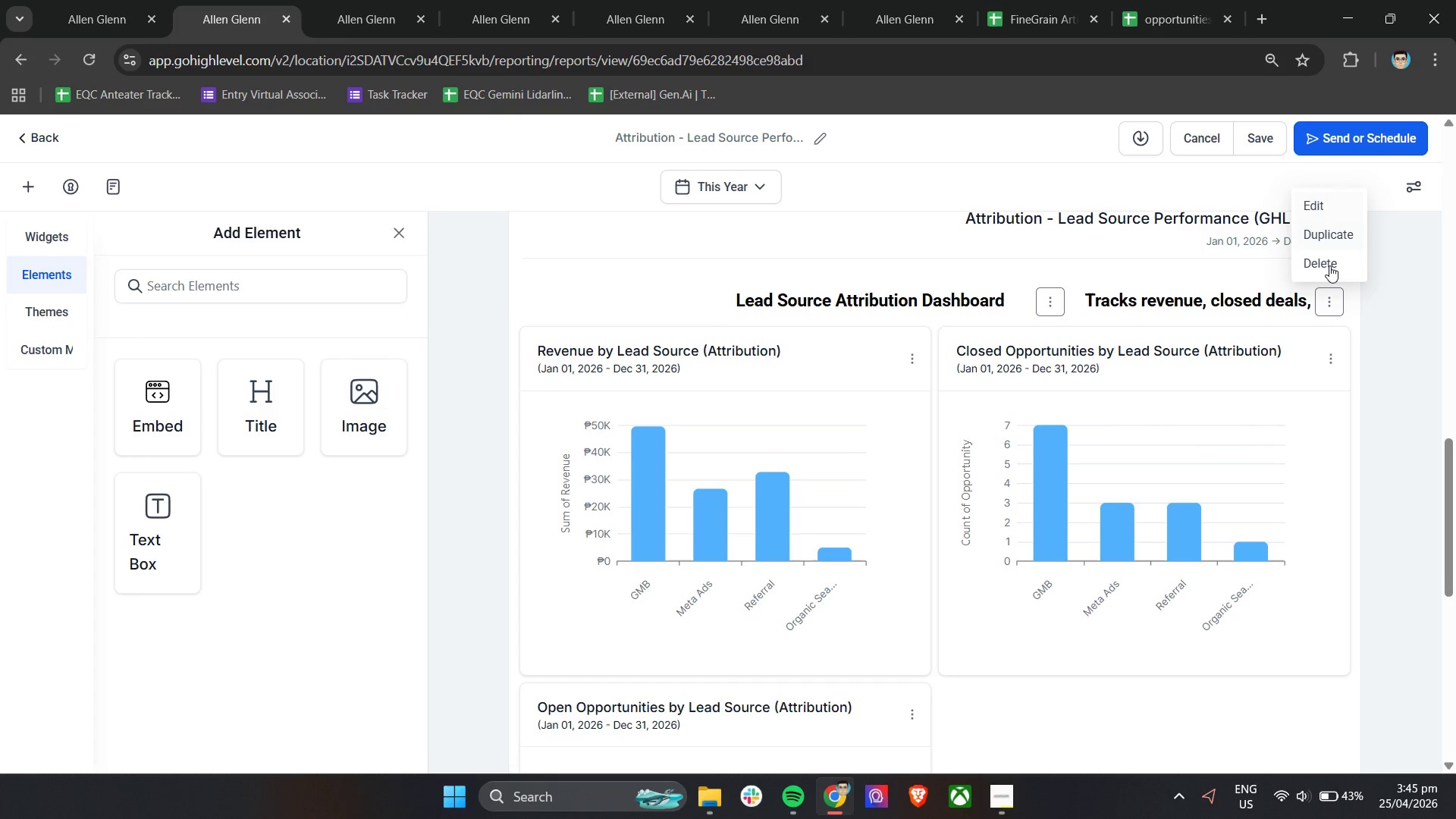 
left_click([1329, 266])
 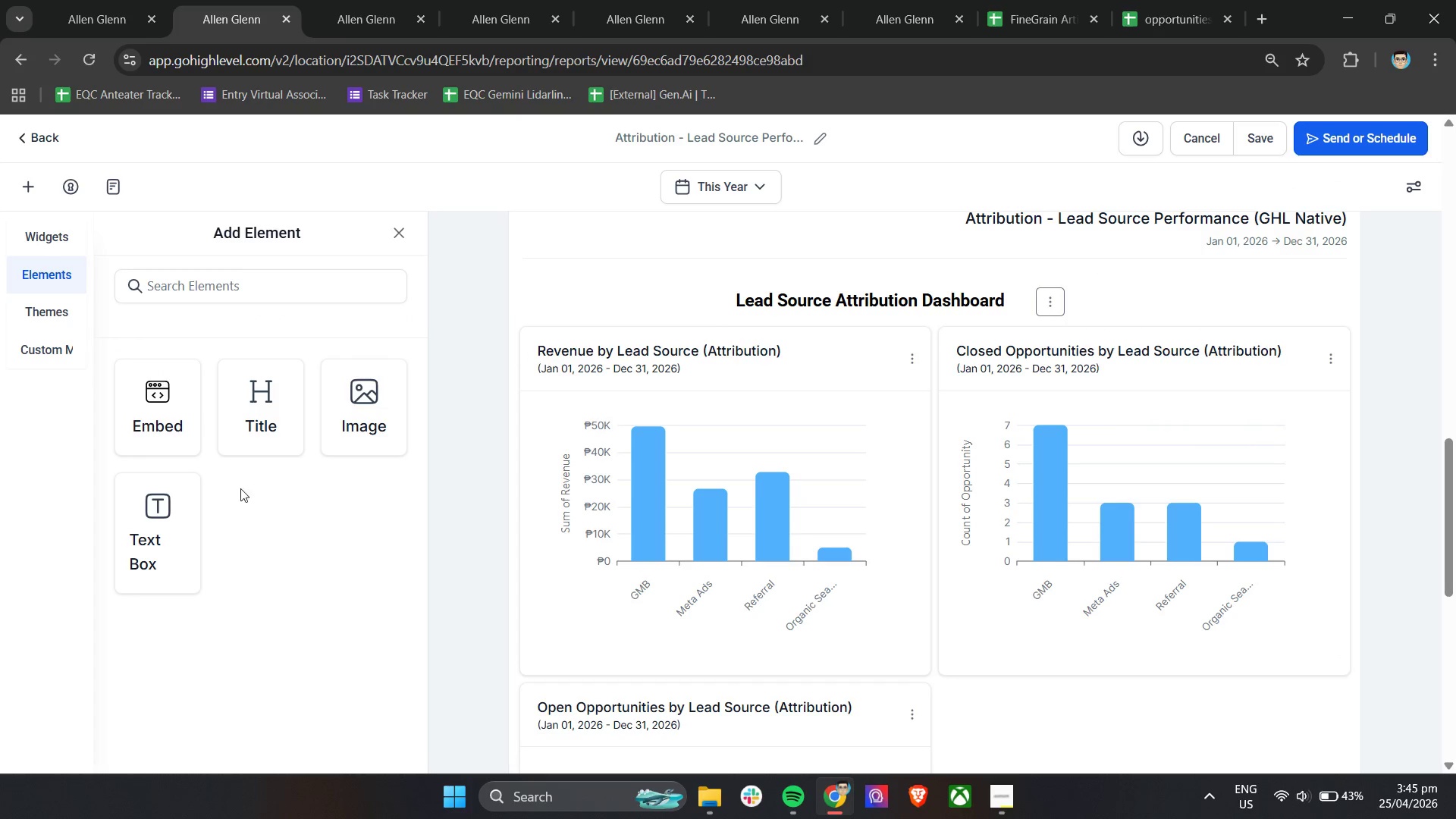 
left_click([164, 554])
 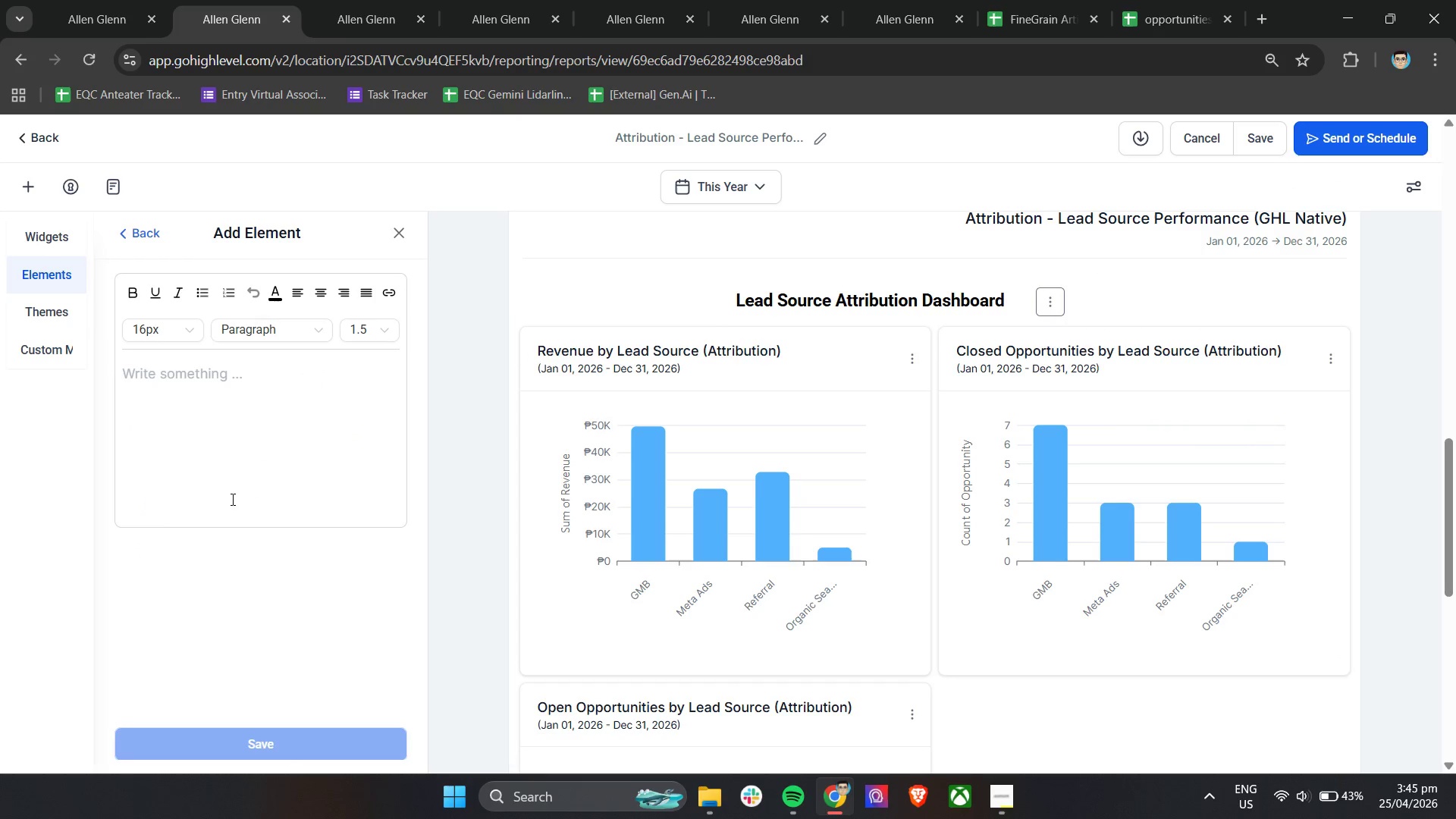 
left_click([234, 469])
 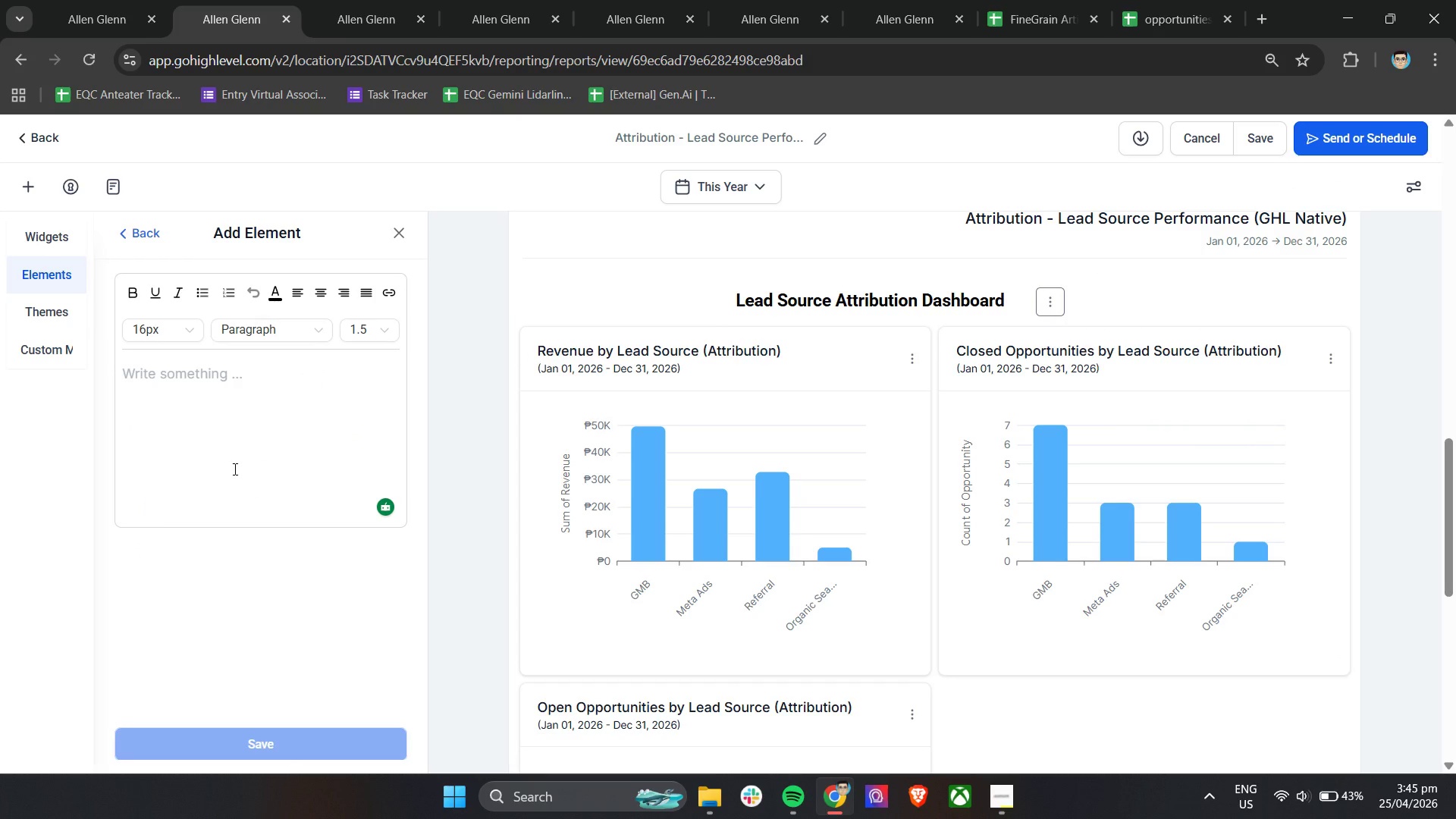 
key(Control+V)
 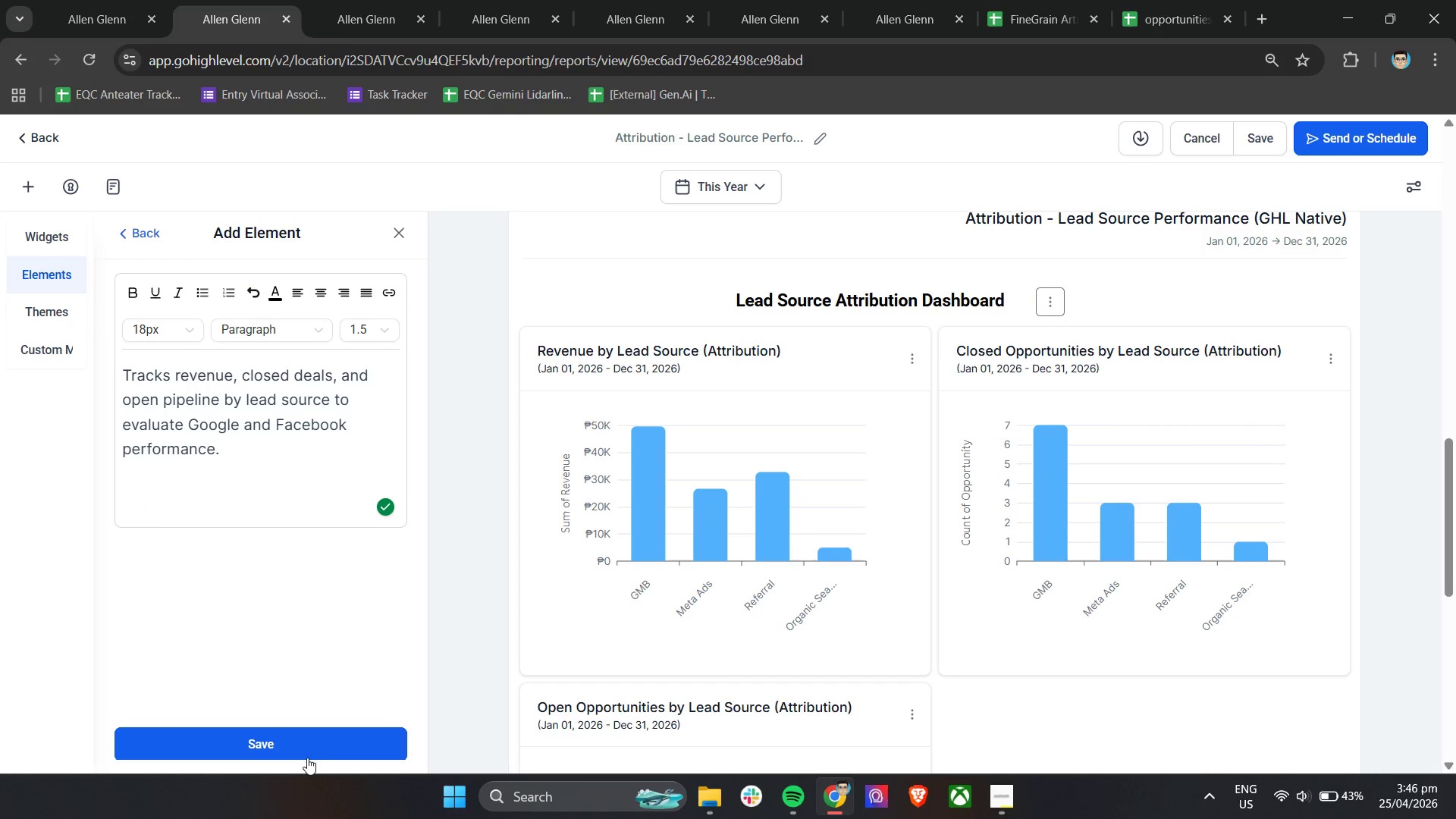 
left_click([309, 739])
 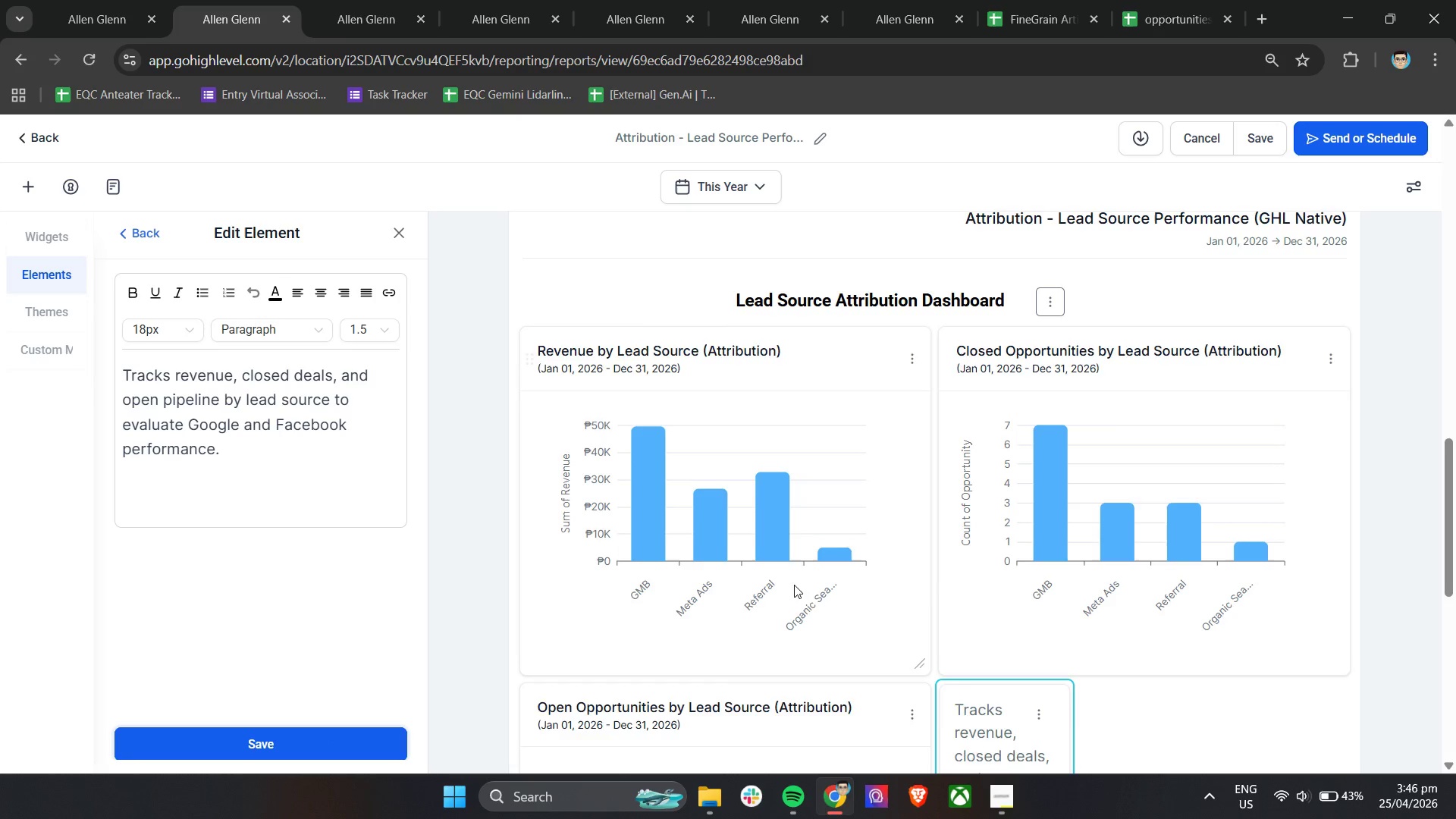 
scroll: coordinate [919, 571], scroll_direction: down, amount: 4.0
 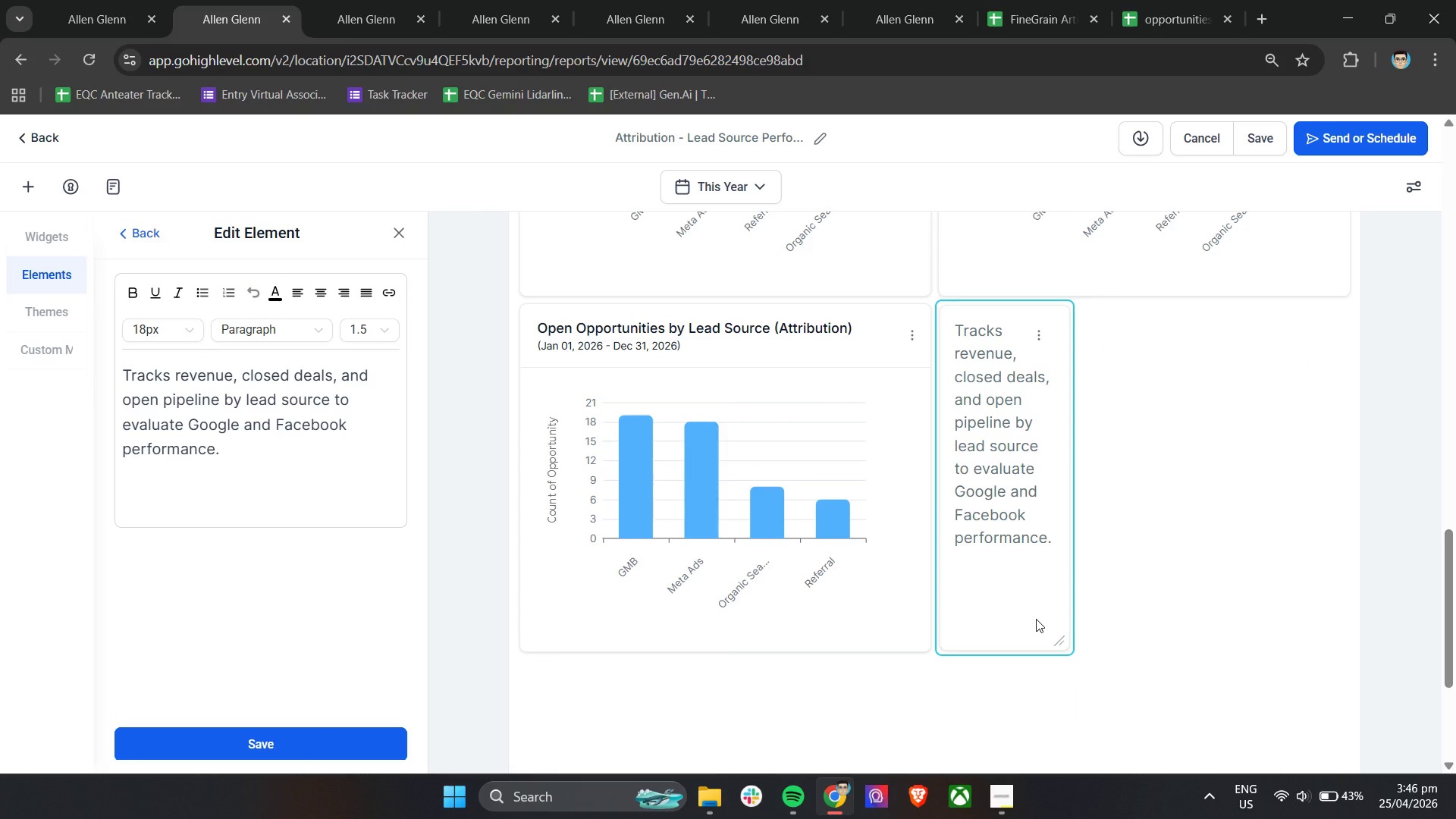 
scroll: coordinate [1036, 619], scroll_direction: up, amount: 4.0
 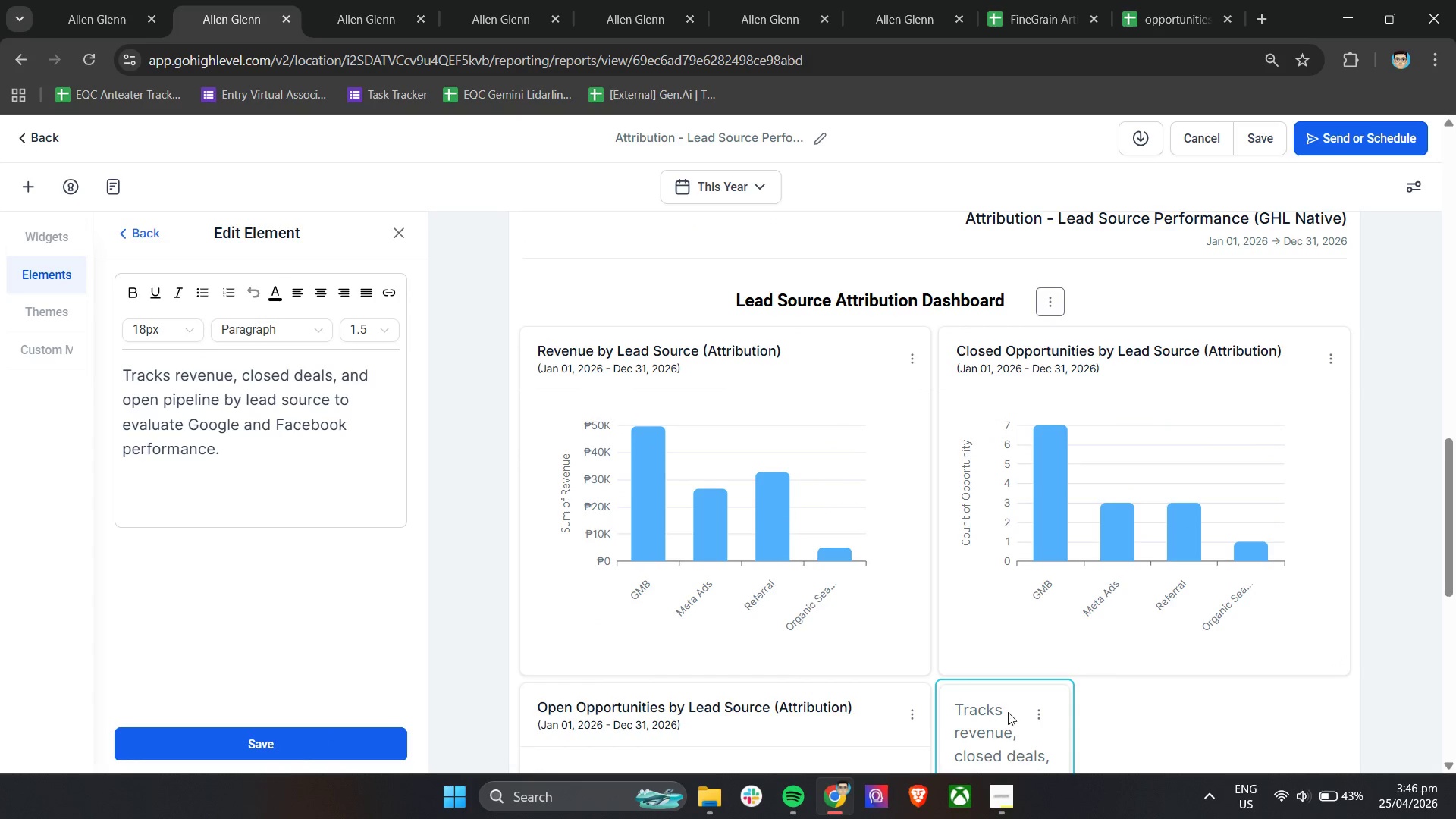 
left_click_drag(start_coordinate=[1009, 704], to_coordinate=[873, 283])
 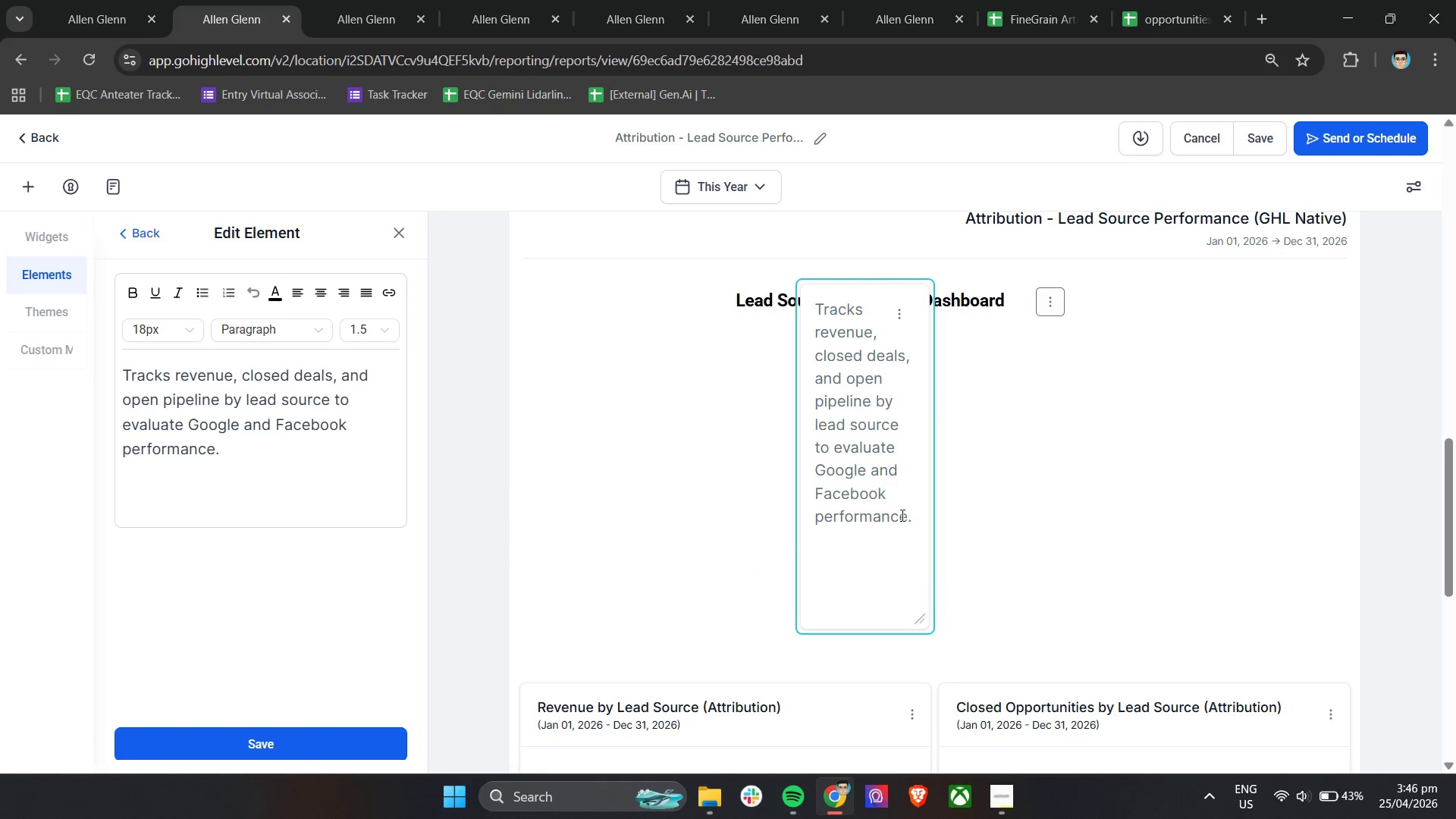 
left_click_drag(start_coordinate=[864, 449], to_coordinate=[906, 500])
 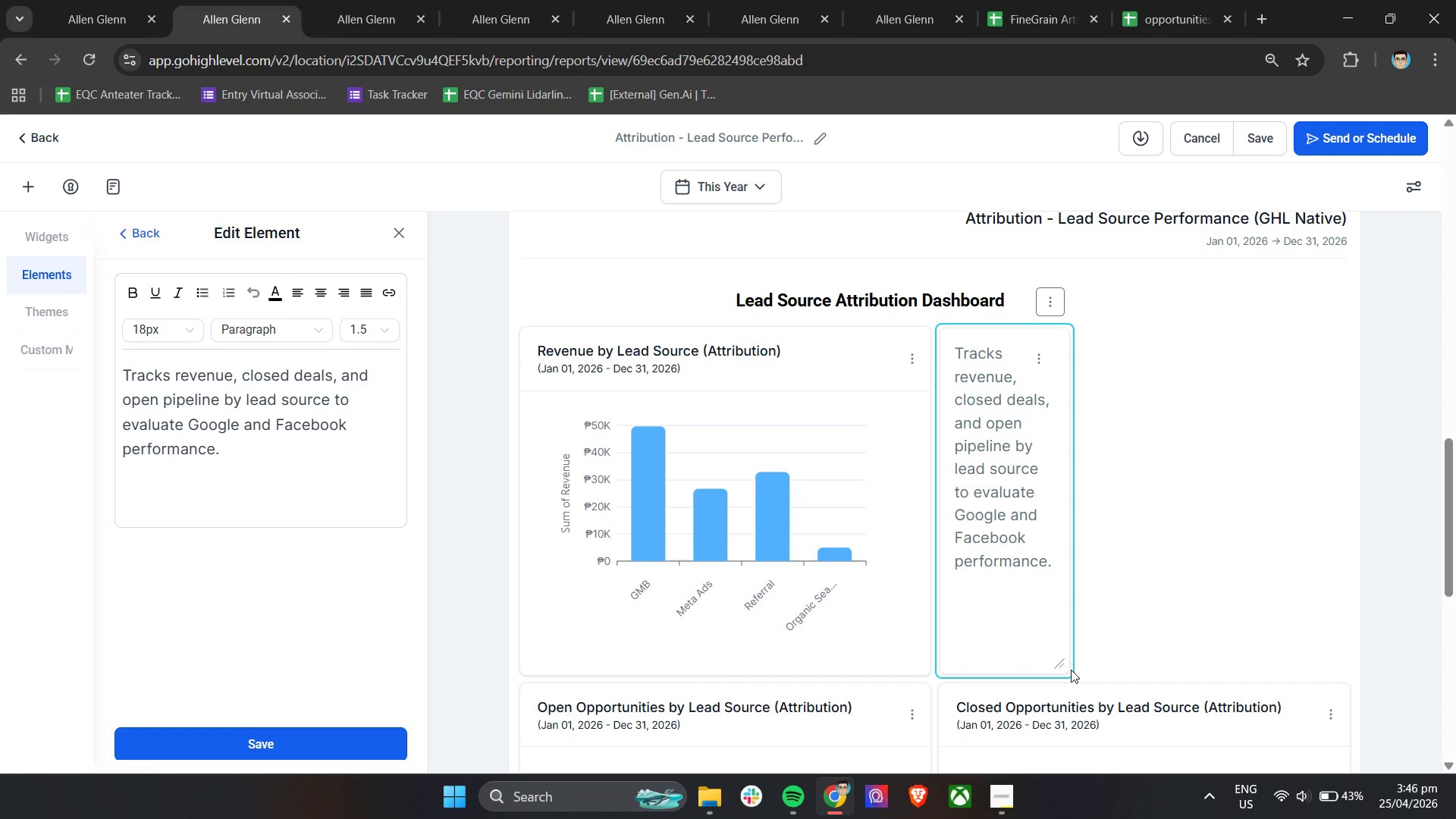 
left_click_drag(start_coordinate=[1066, 667], to_coordinate=[1322, 667])
 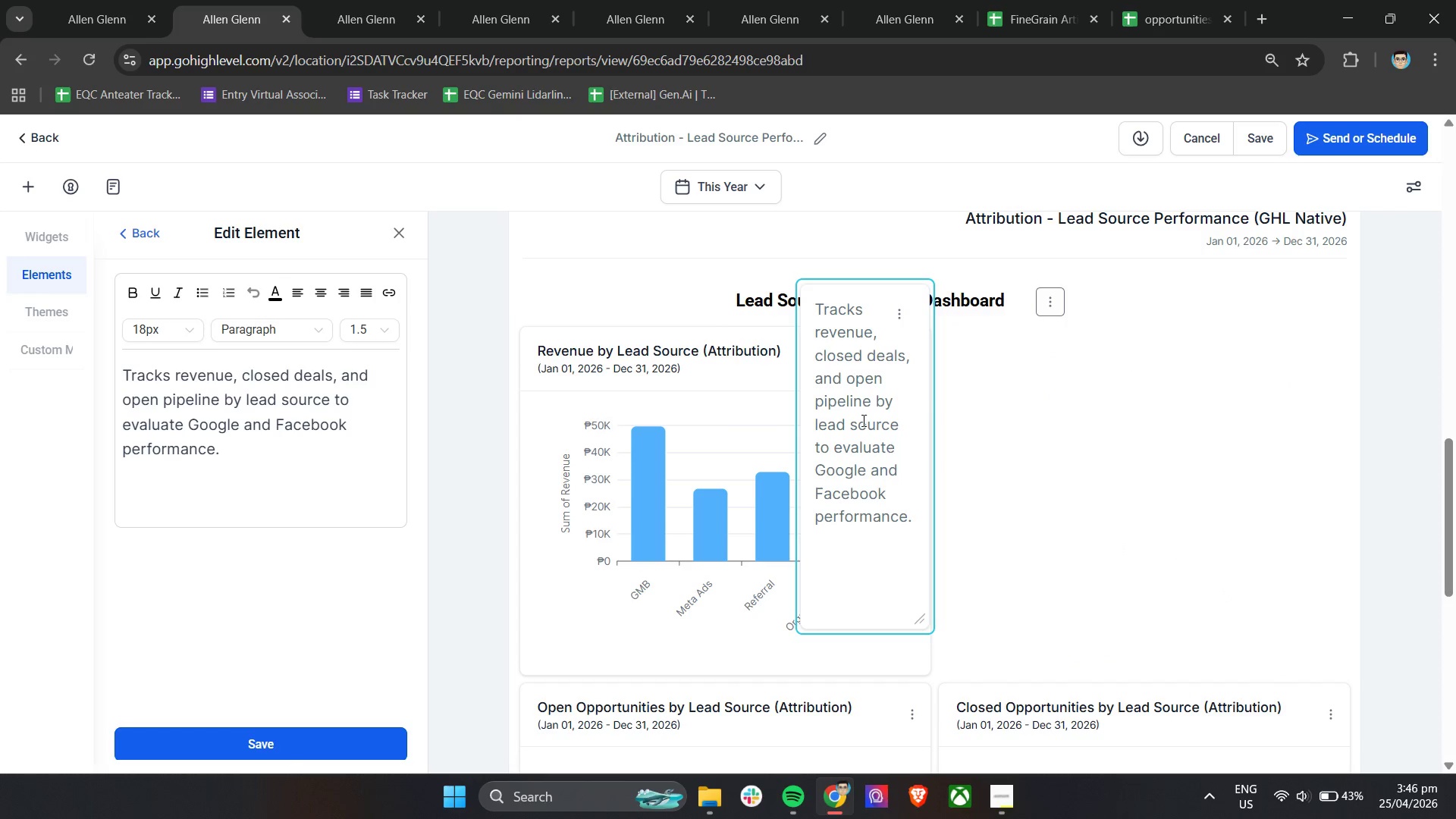 
left_click_drag(start_coordinate=[861, 410], to_coordinate=[861, 458])
 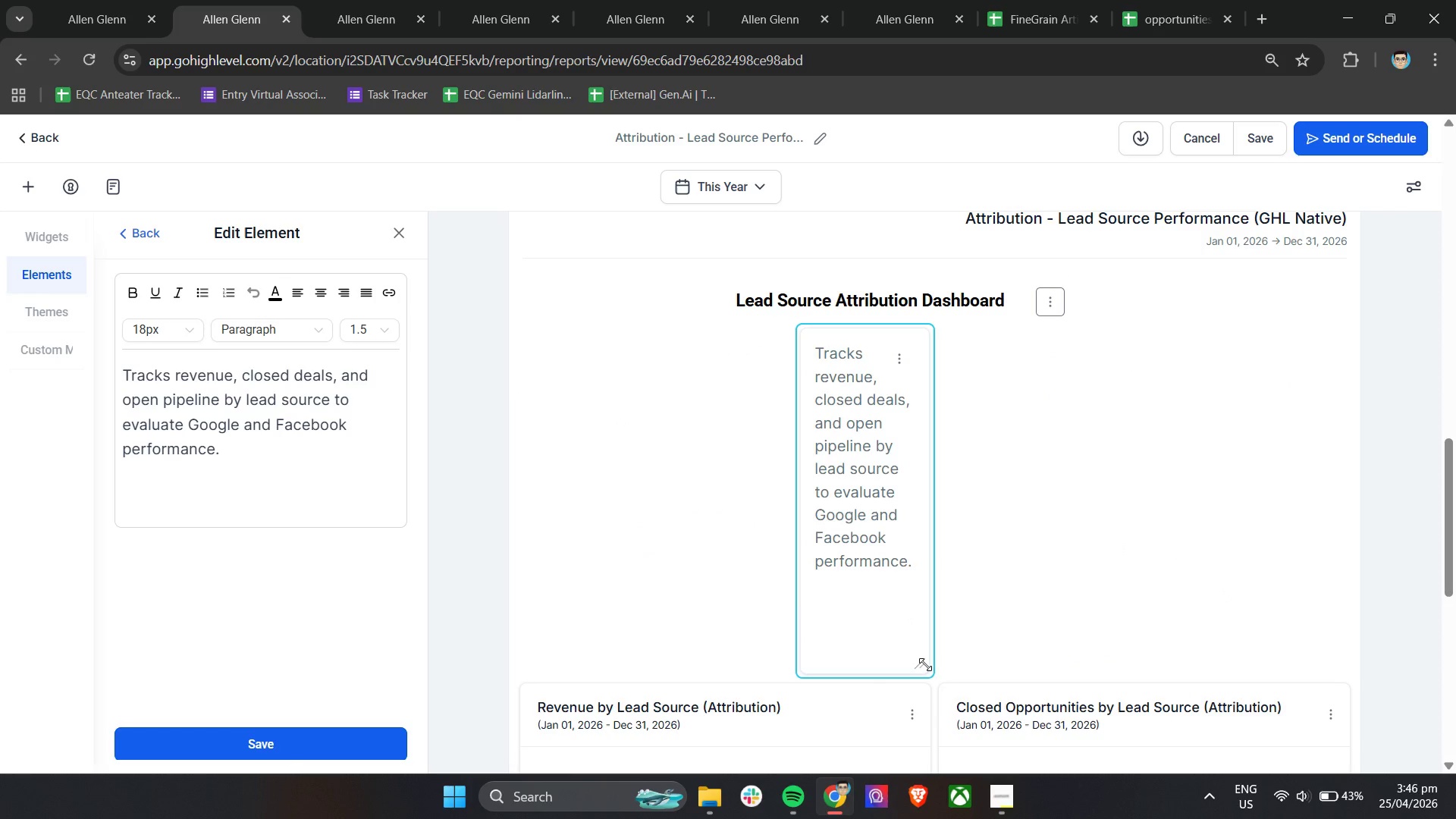 
left_click_drag(start_coordinate=[925, 664], to_coordinate=[1210, 649])
 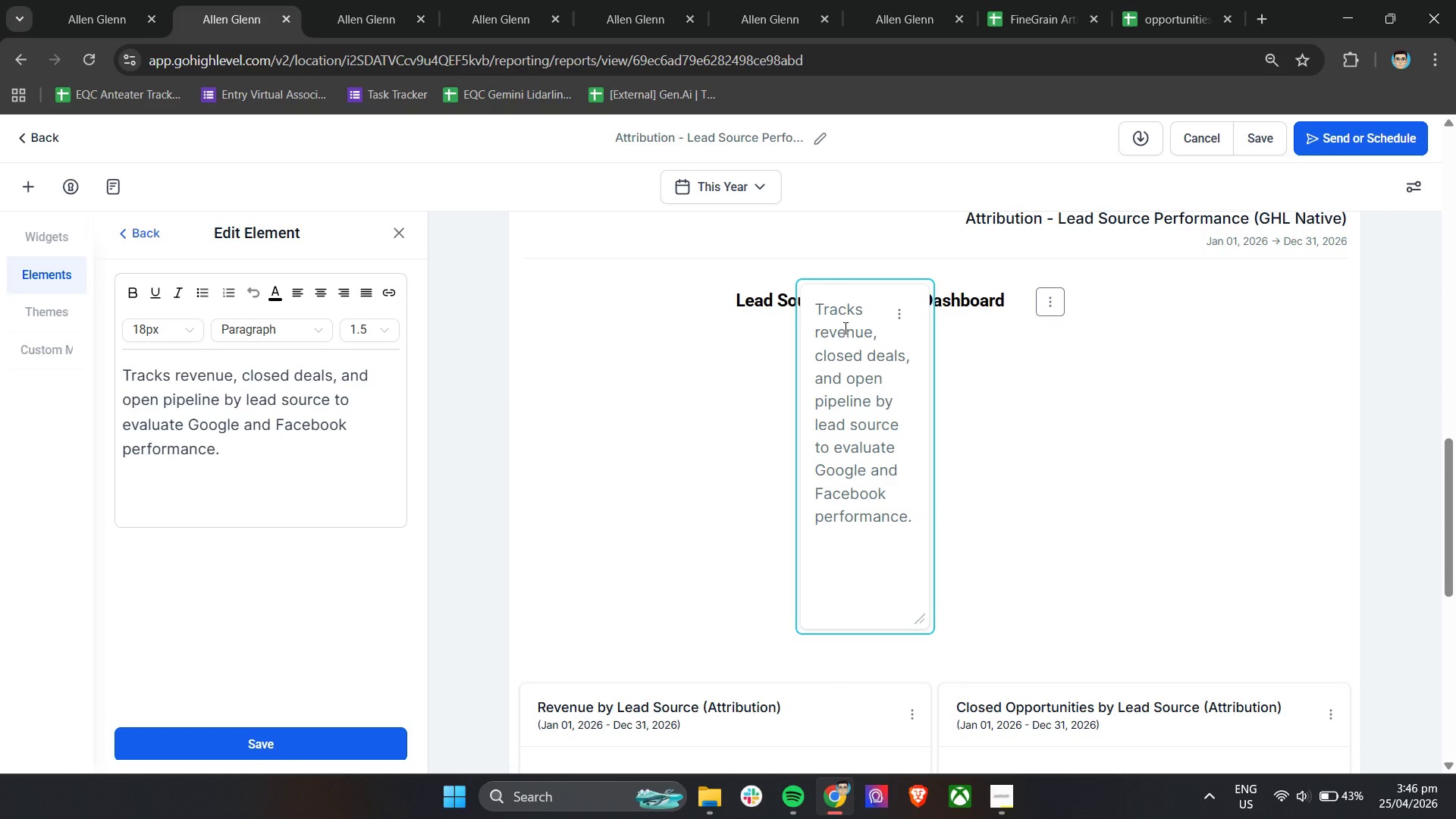 
left_click_drag(start_coordinate=[848, 284], to_coordinate=[846, 330])
 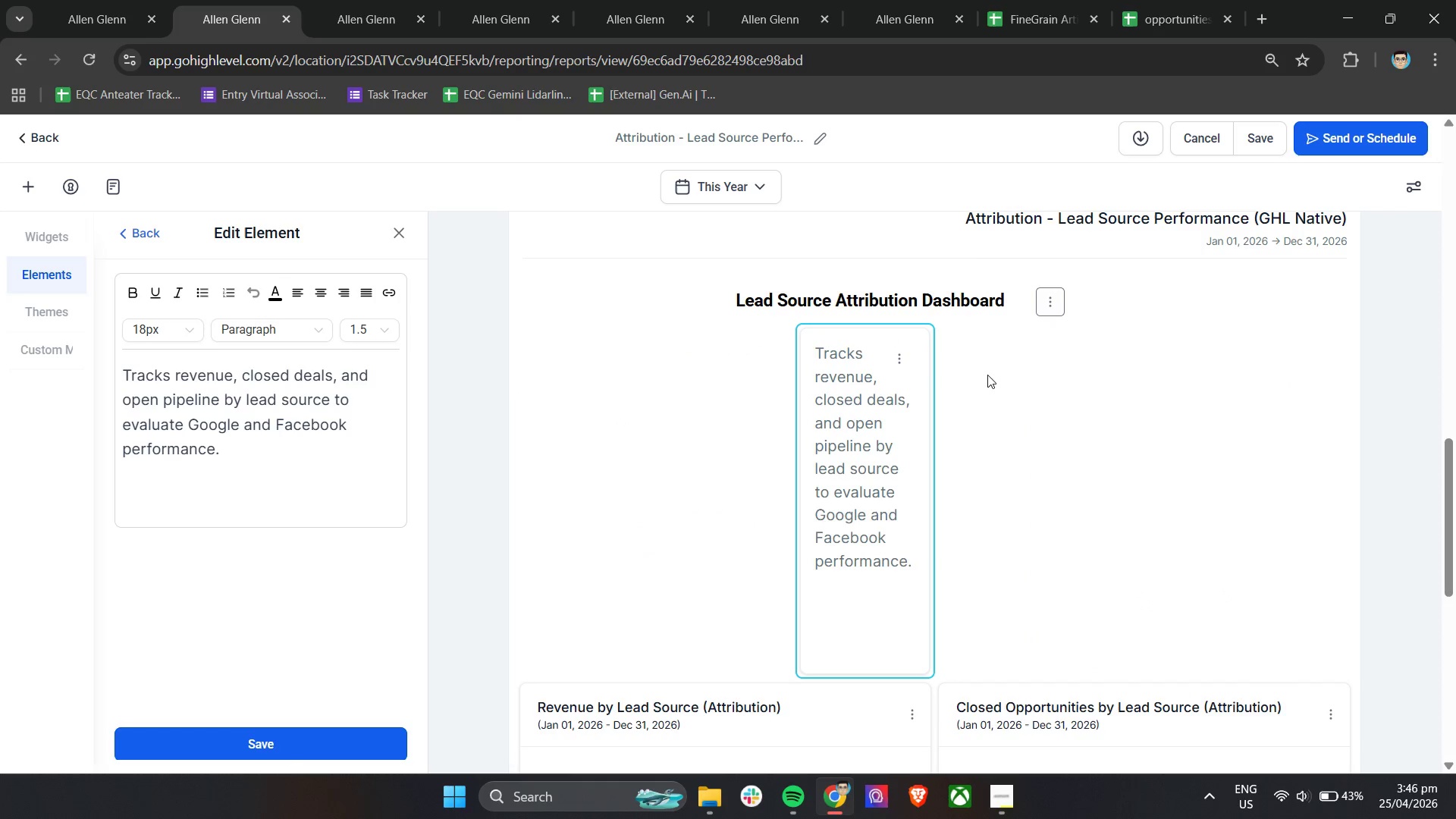 
left_click([990, 374])
 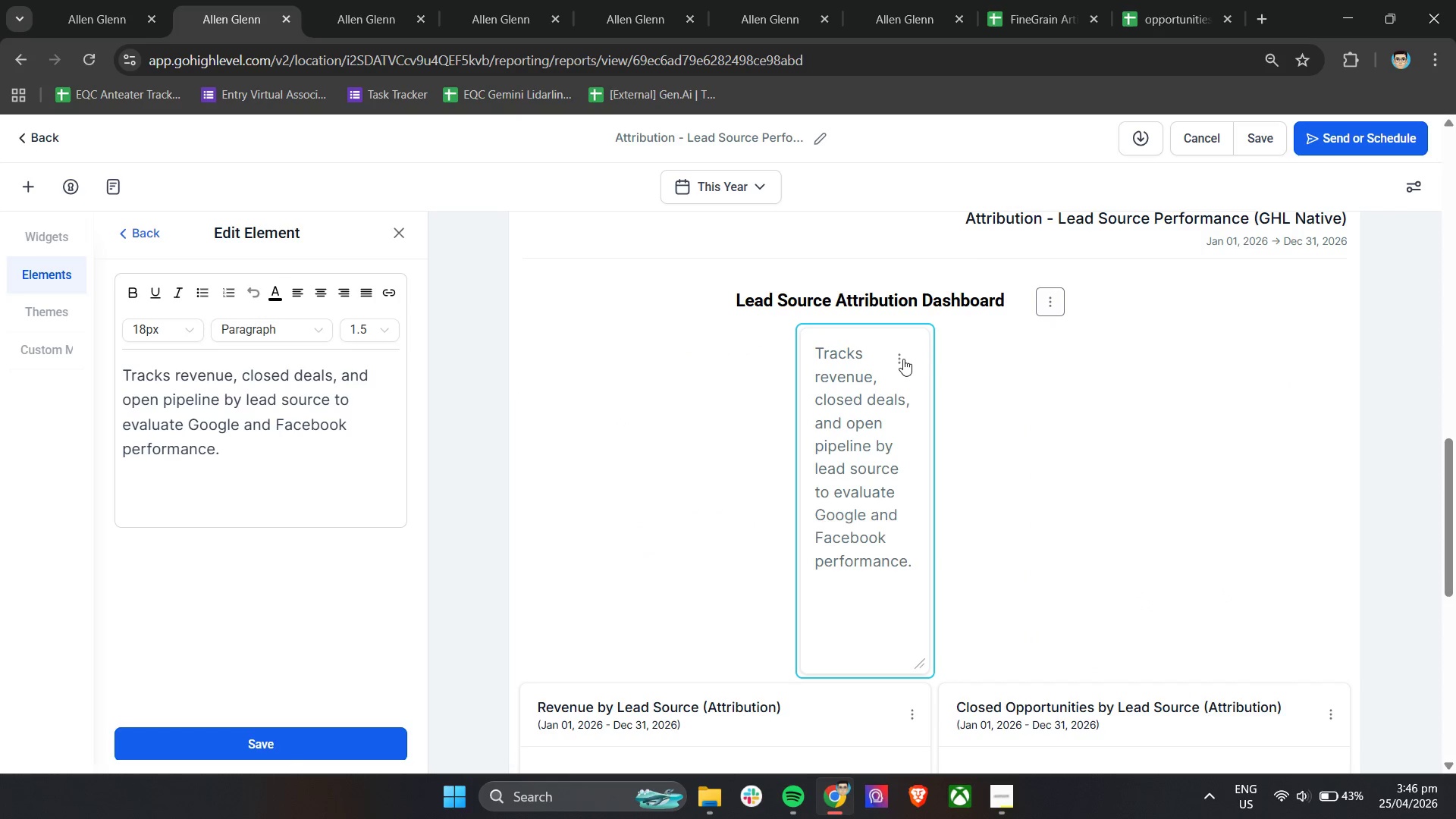 
left_click([903, 359])
 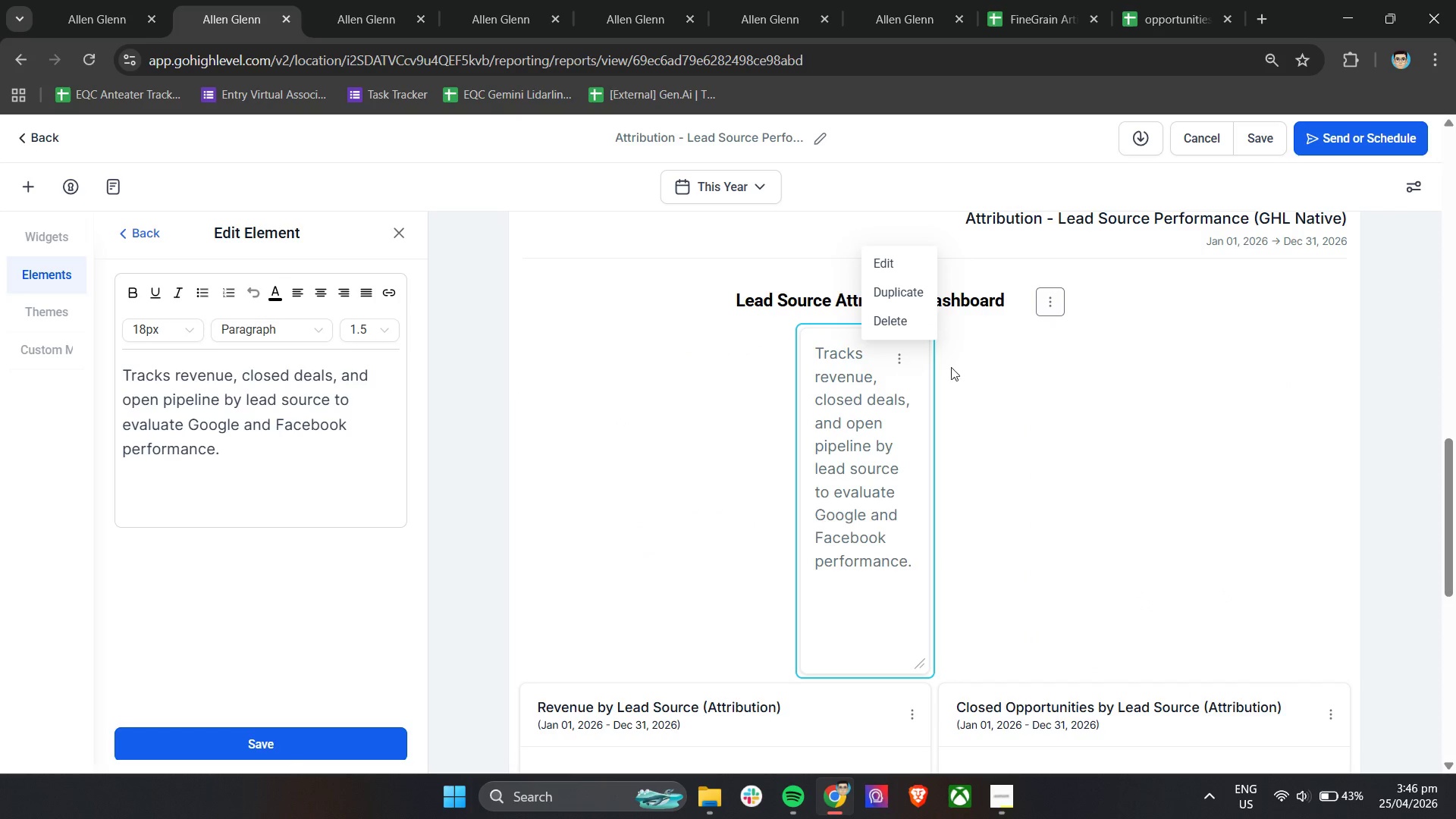 
left_click_drag(start_coordinate=[1036, 379], to_coordinate=[1040, 381])
 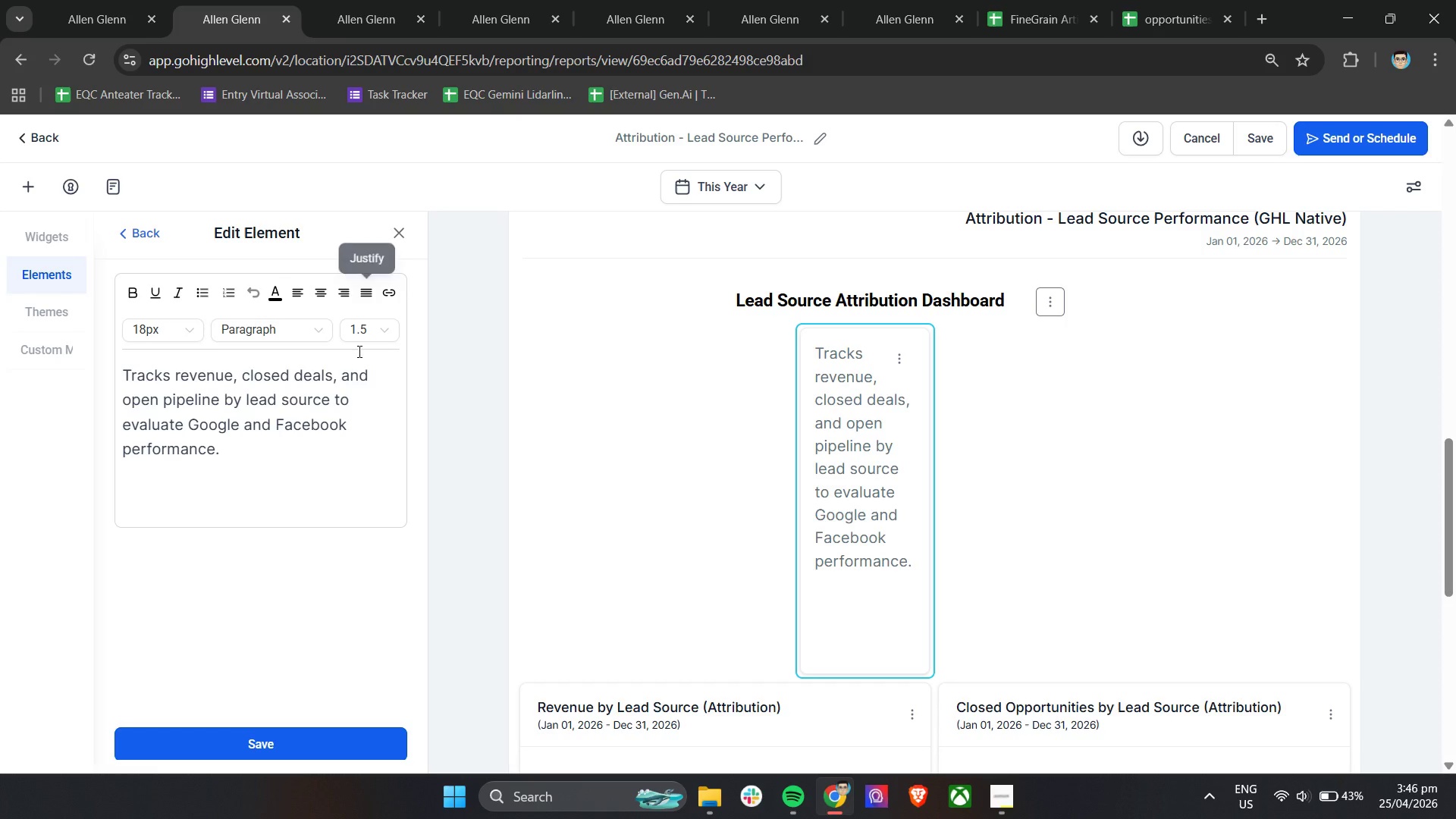 
left_click([366, 290])
 